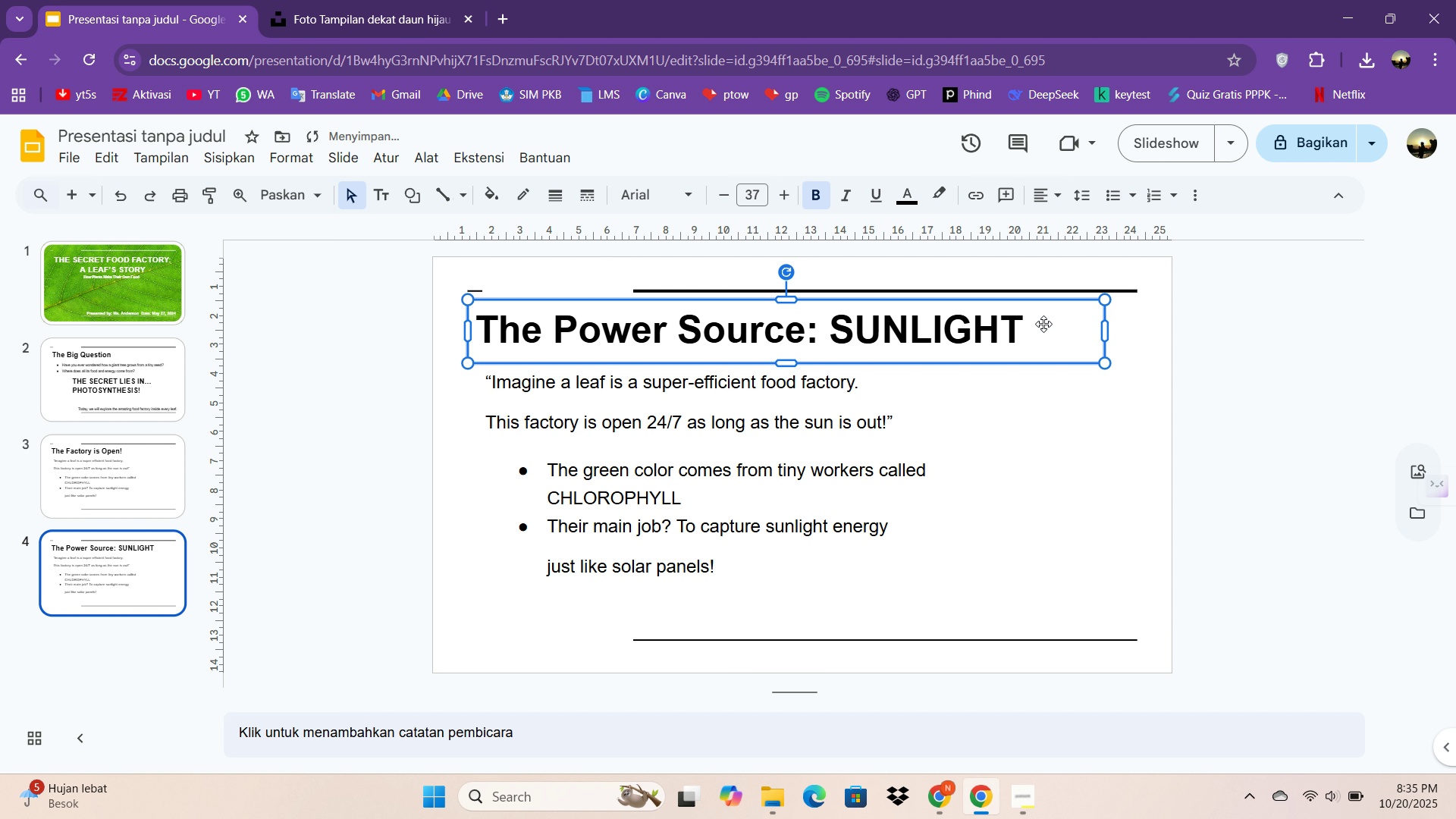 
double_click([776, 407])
 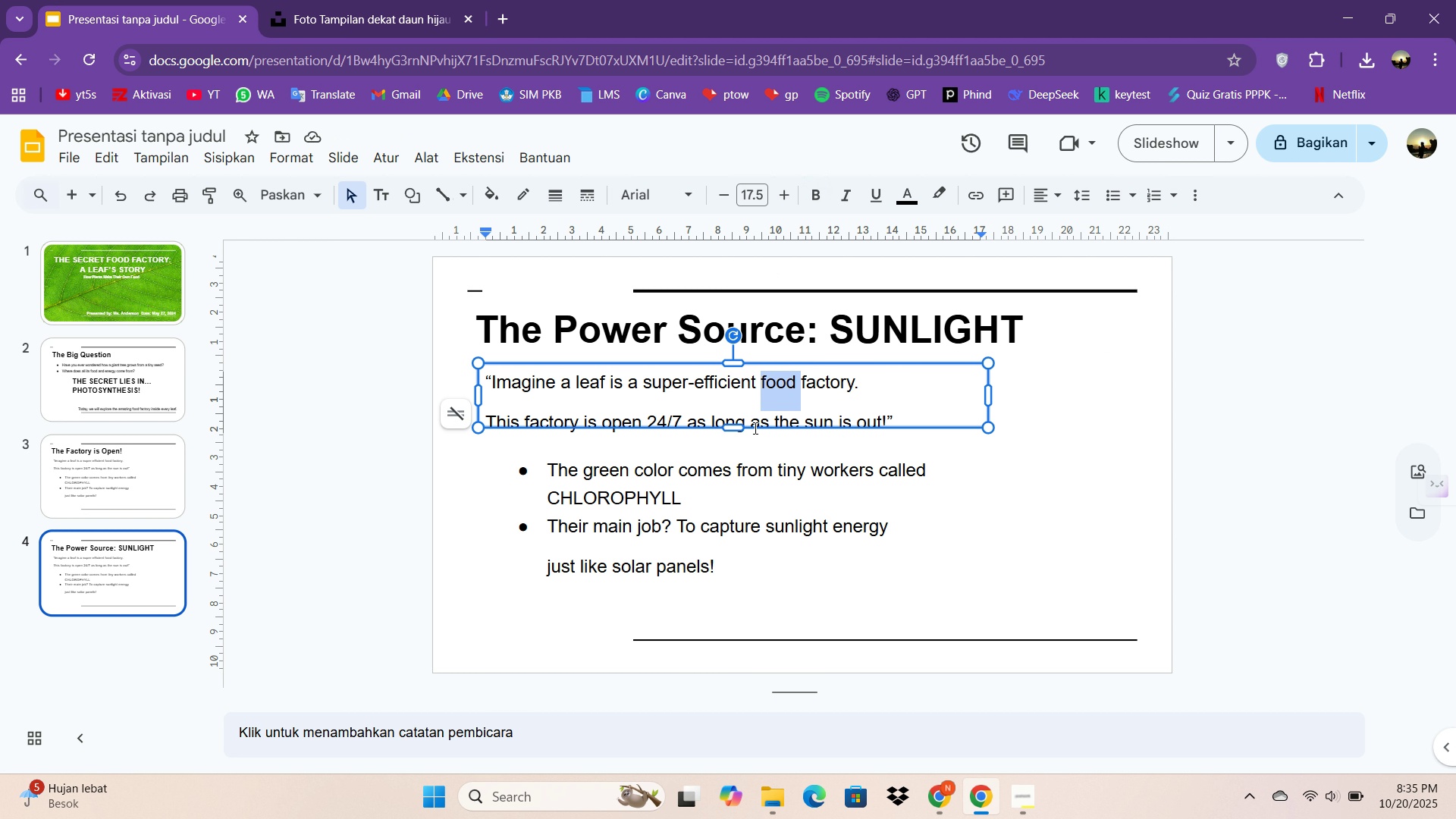 
left_click([724, 476])
 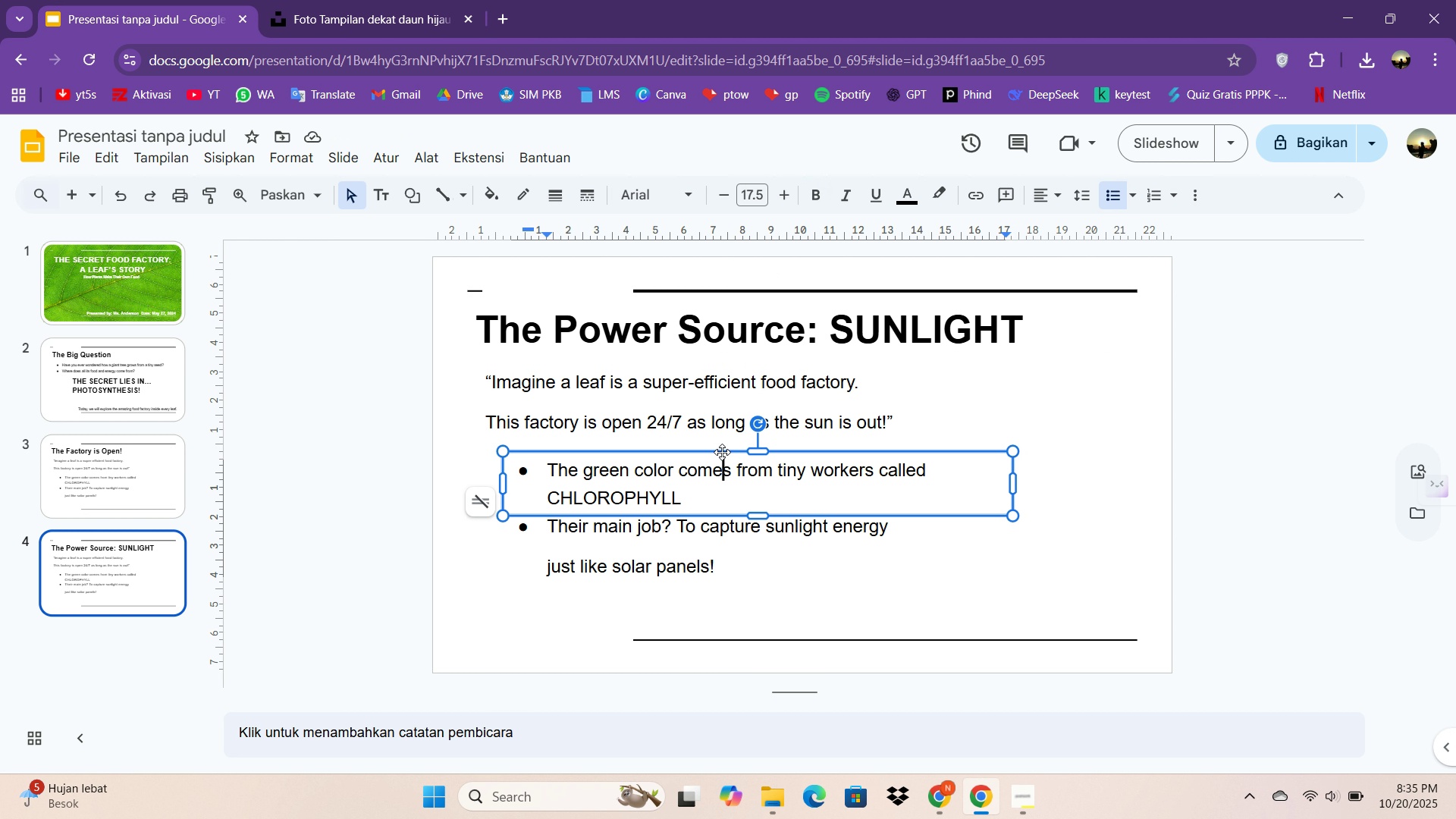 
left_click([723, 452])
 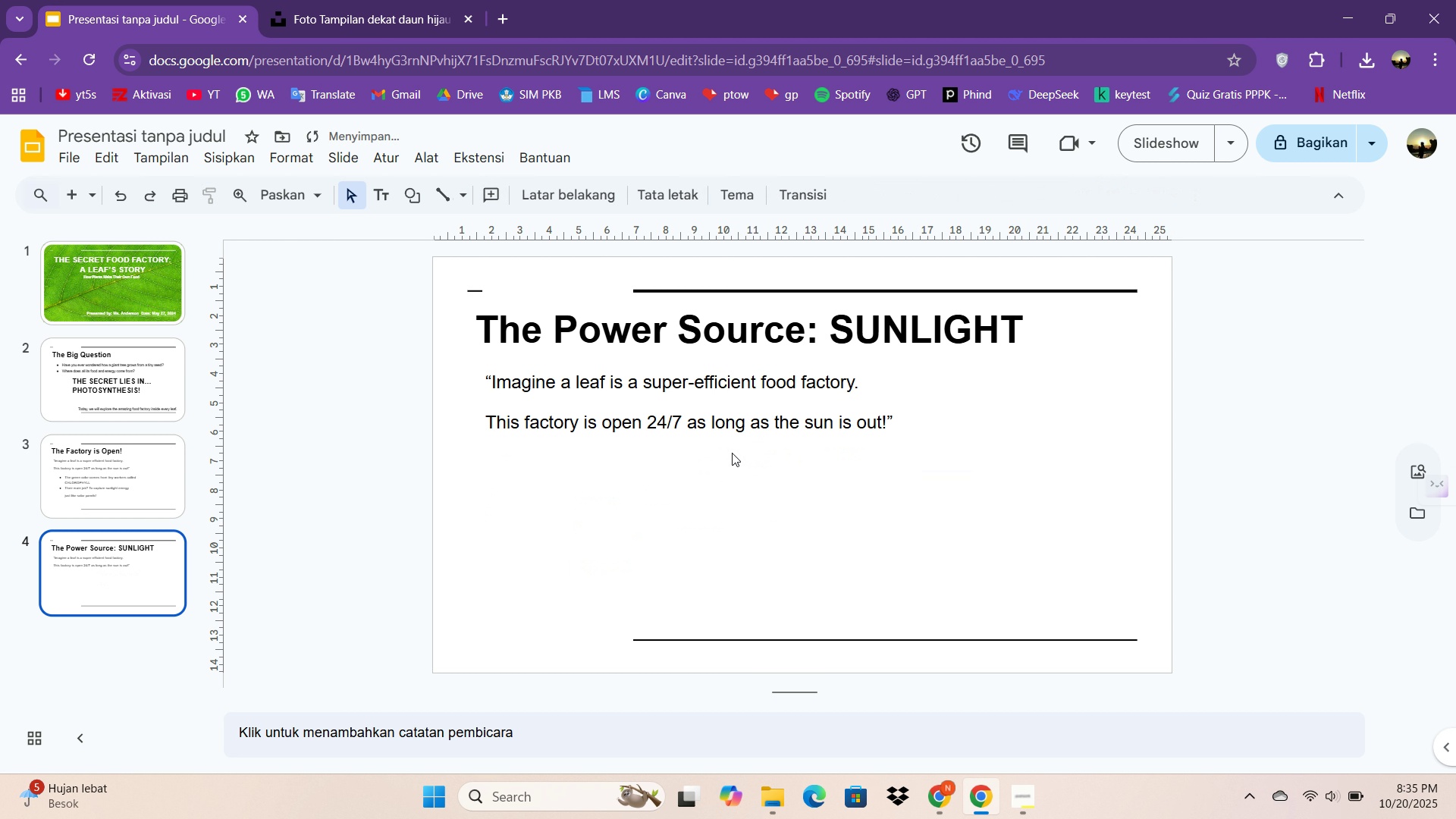 
key(Delete)
 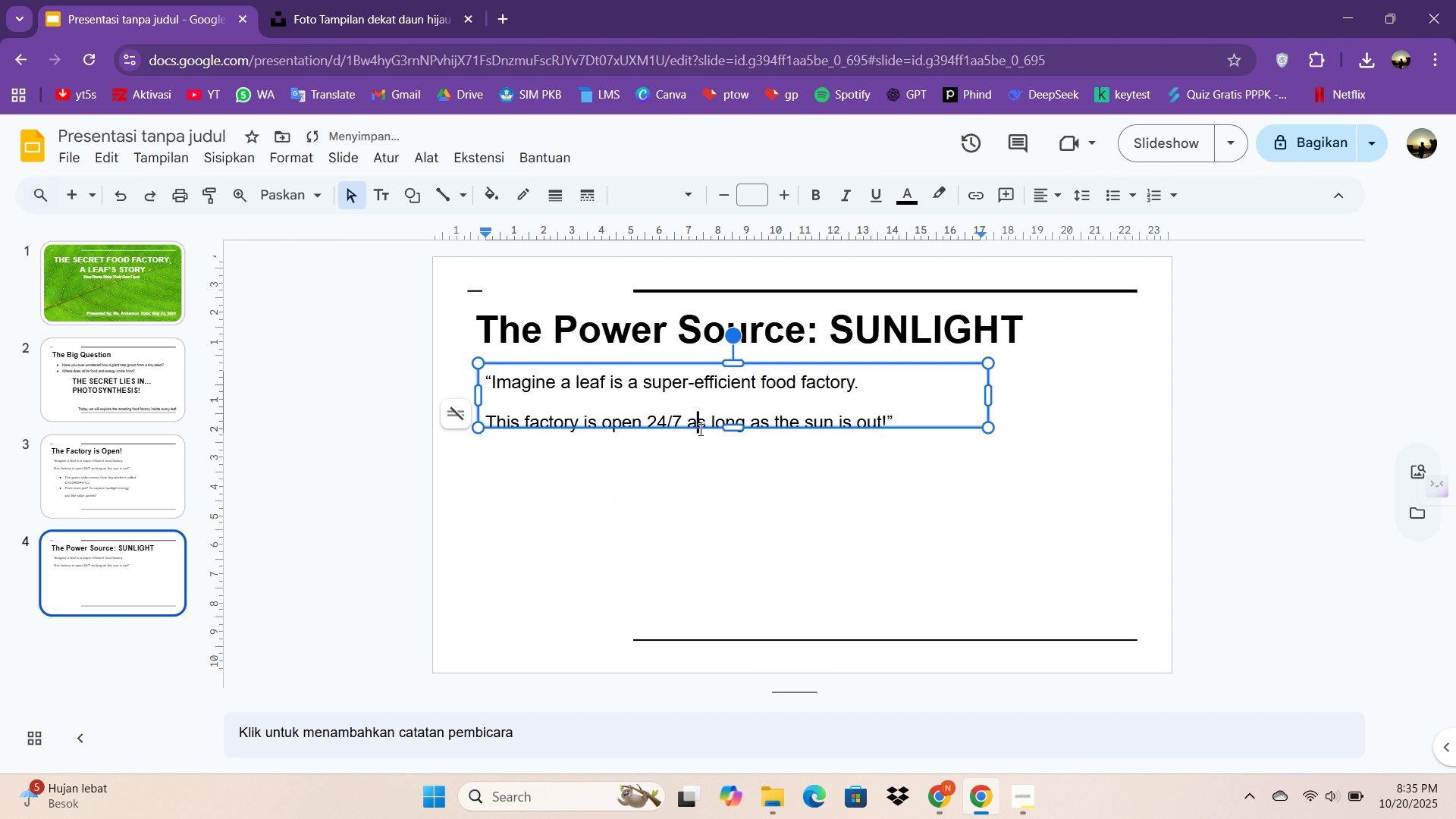 
double_click([699, 429])
 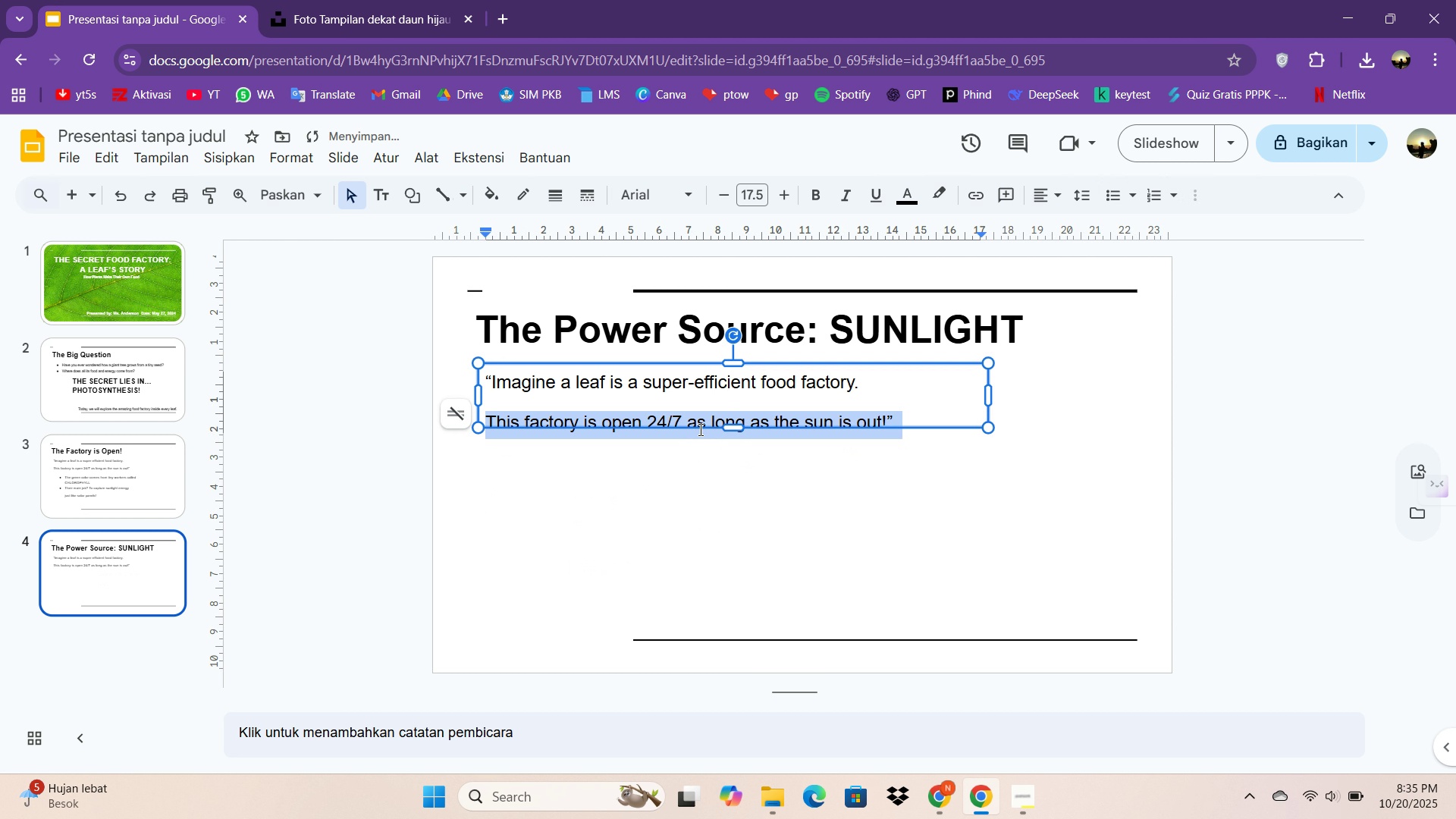 
triple_click([699, 429])
 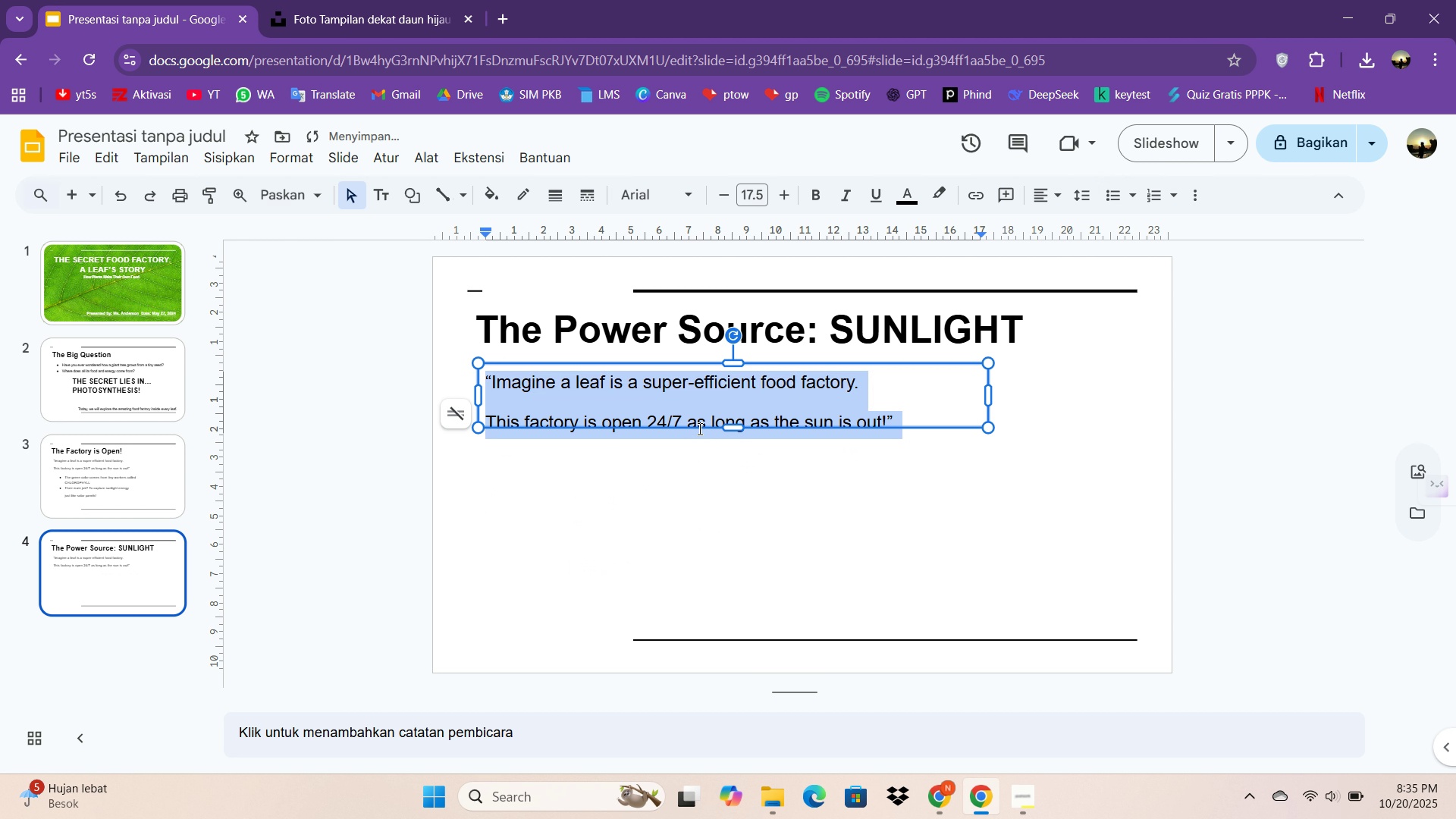 
key(Control+A)
 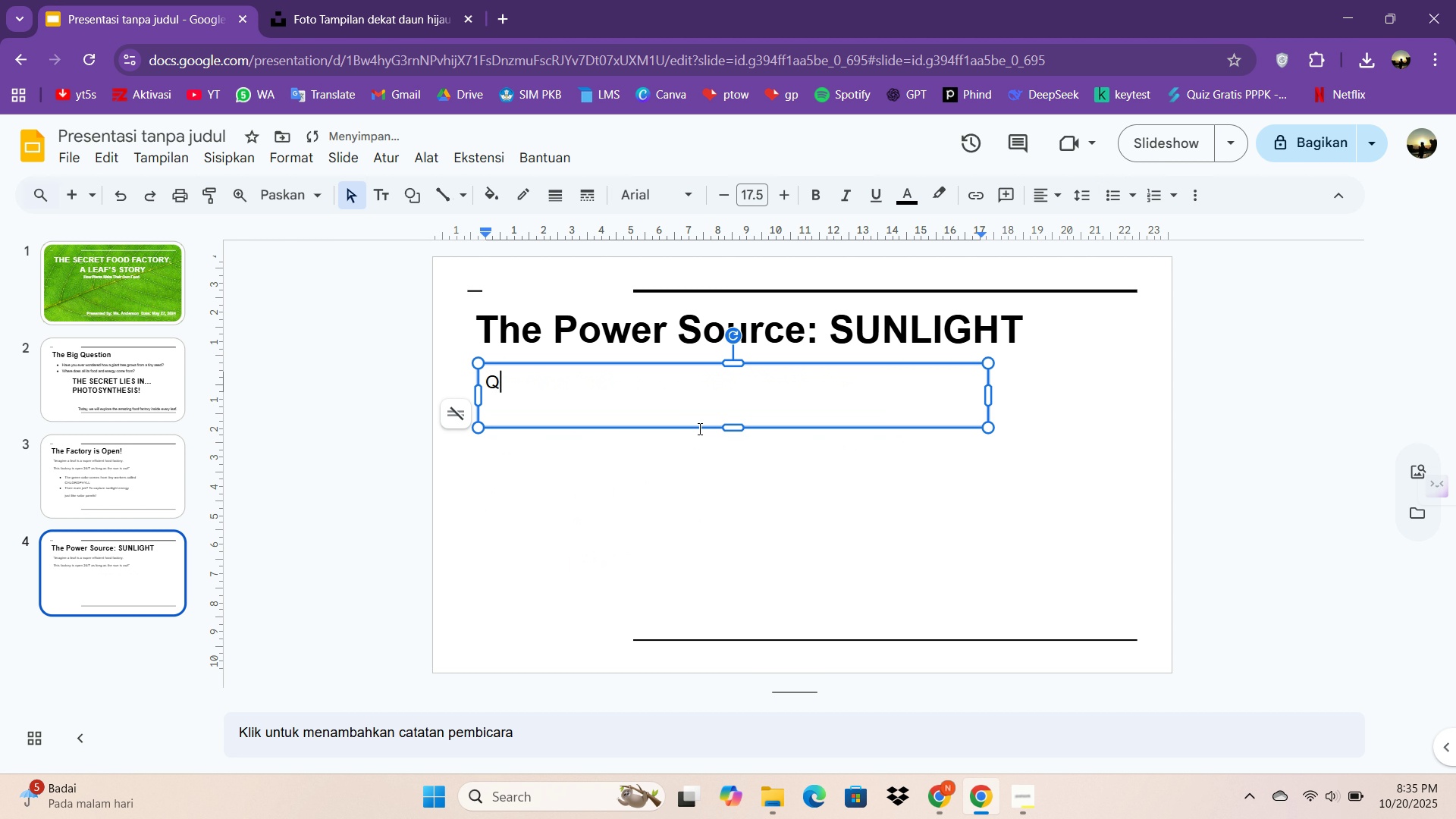 
type(QY)
key(Backspace)
type(UIZ TIME!)
 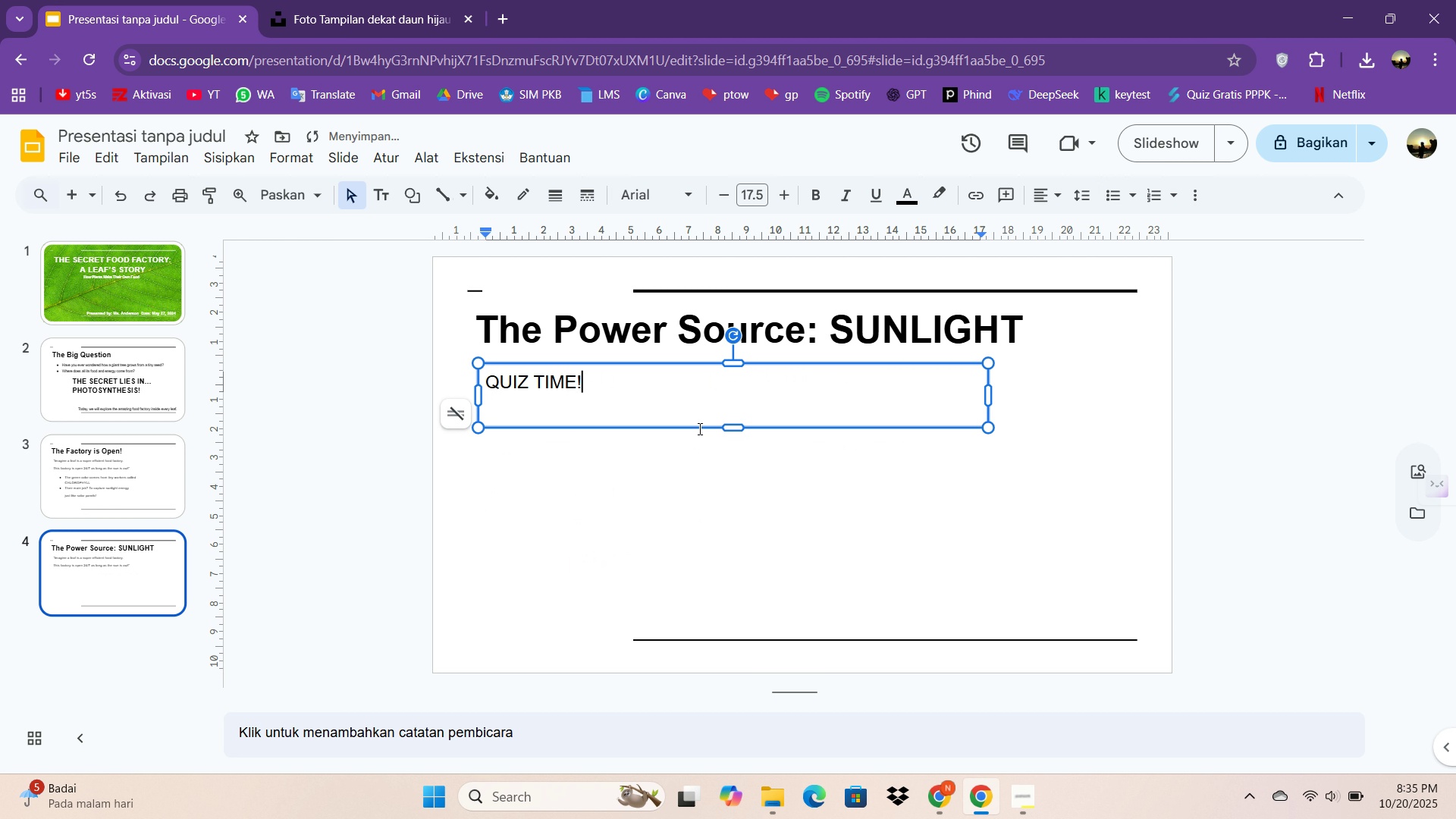 
key(Enter)
 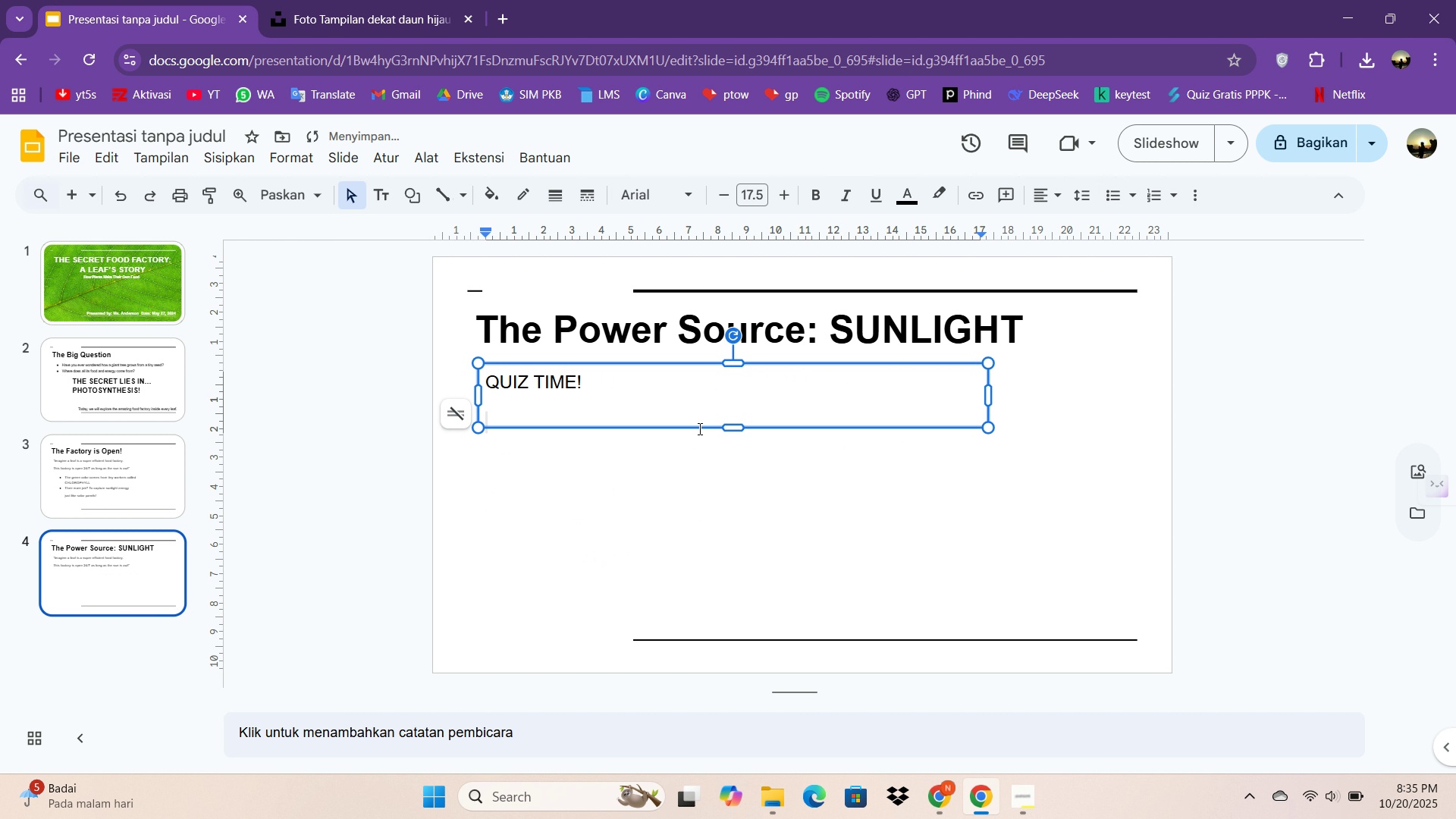 
type(What is the man)
key(Backspace)
key(Backspace)
key(Backspace)
type(name of the fgr)
key(Backspace)
key(Backspace)
type(g)
key(Backspace)
key(Backspace)
type(green pigment that captures sunlight?)
 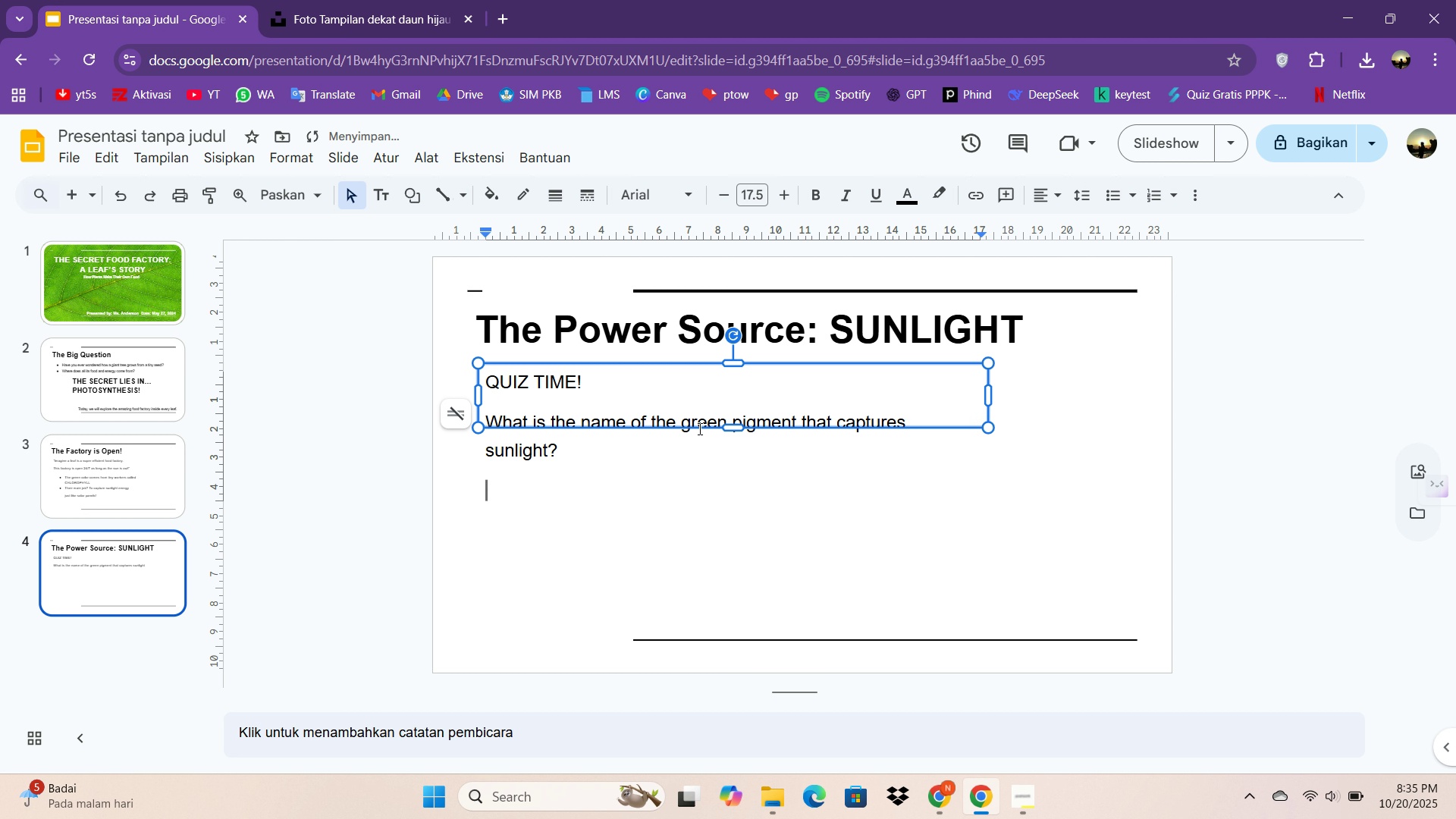 
 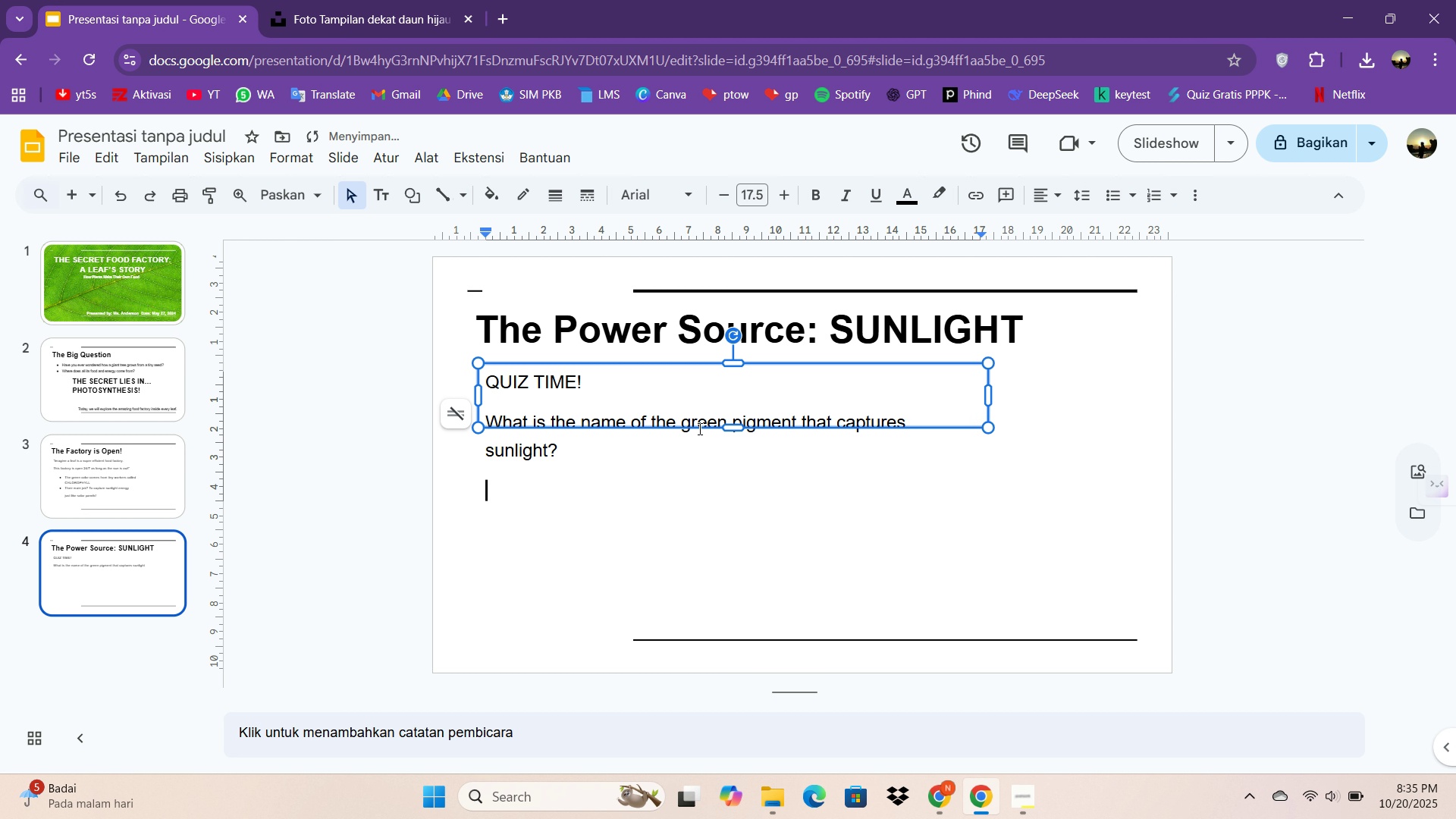 
key(Enter)
 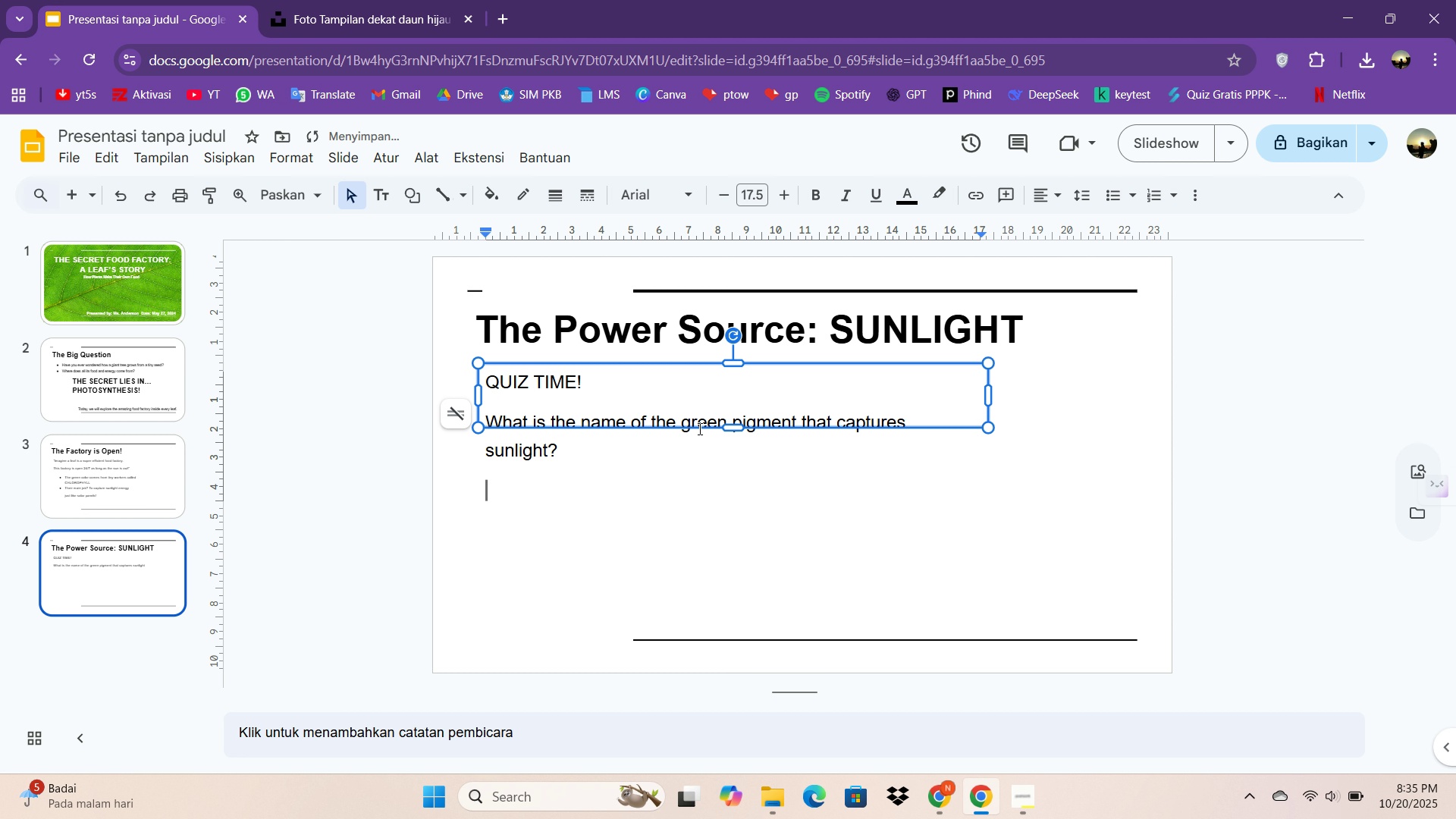 
hold_key(key=ShiftLeft, duration=0.74)
 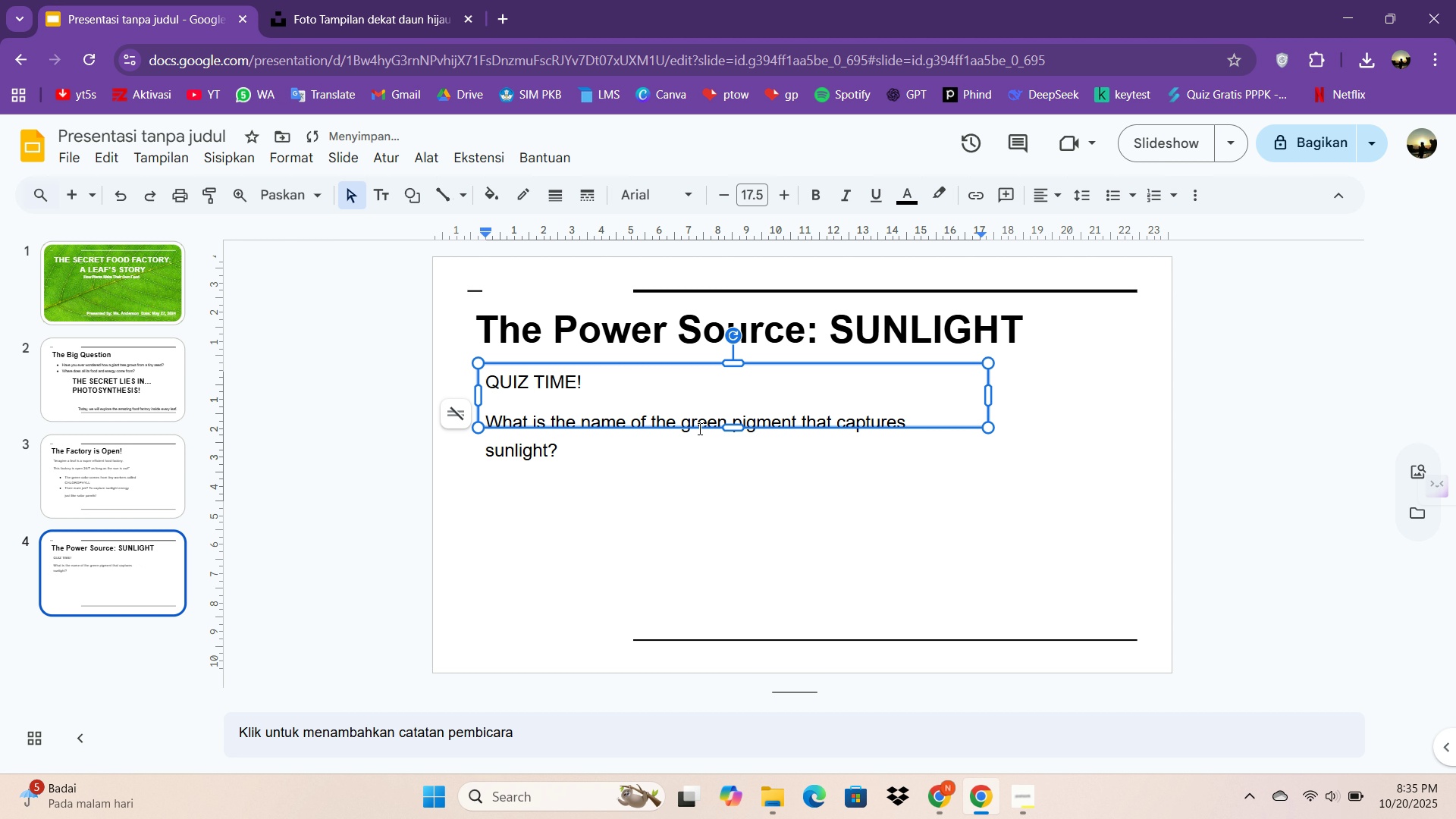 
type(A) Clor)
key(Backspace)
key(Backspace)
 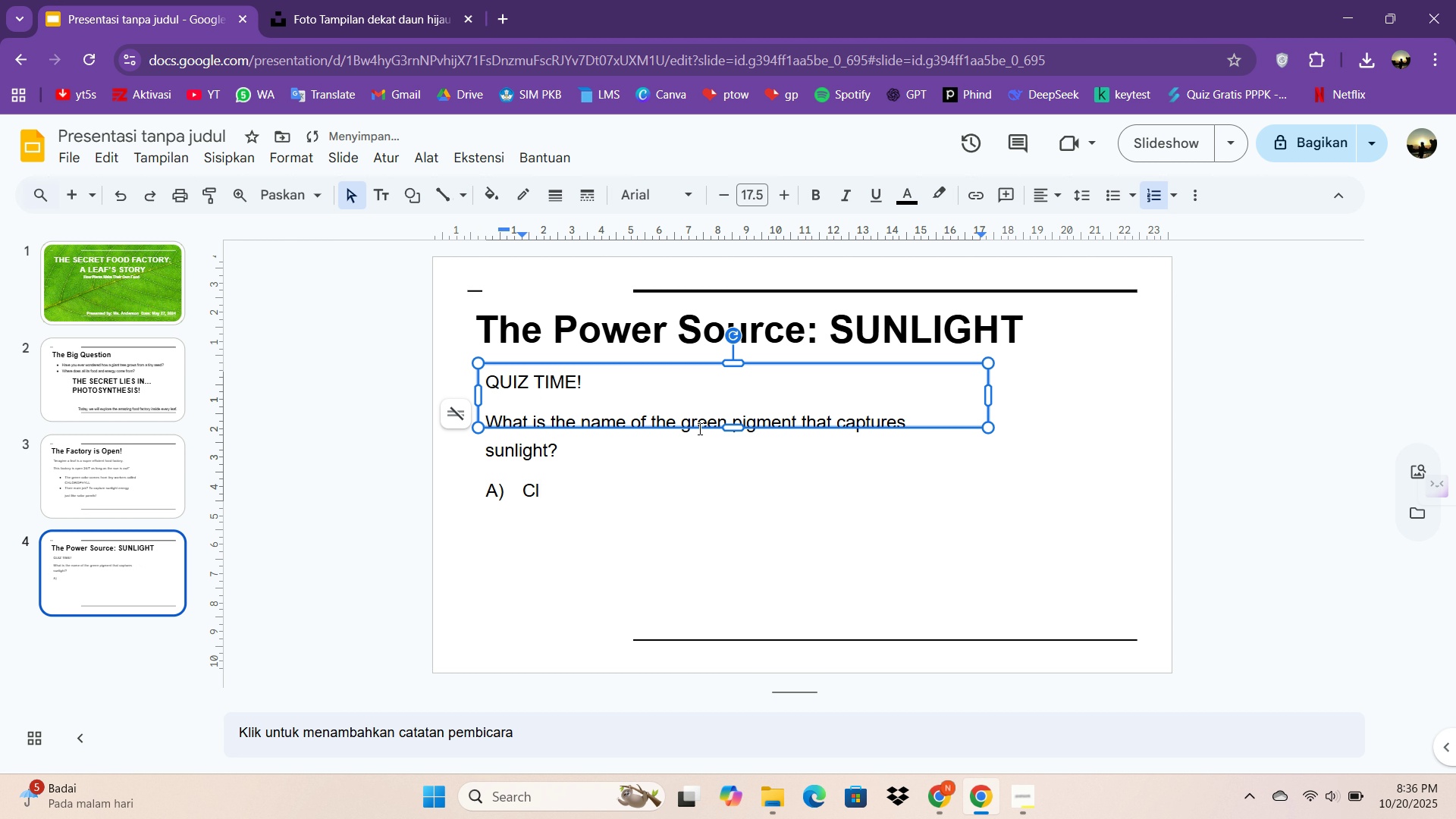 
wait(49.52)
 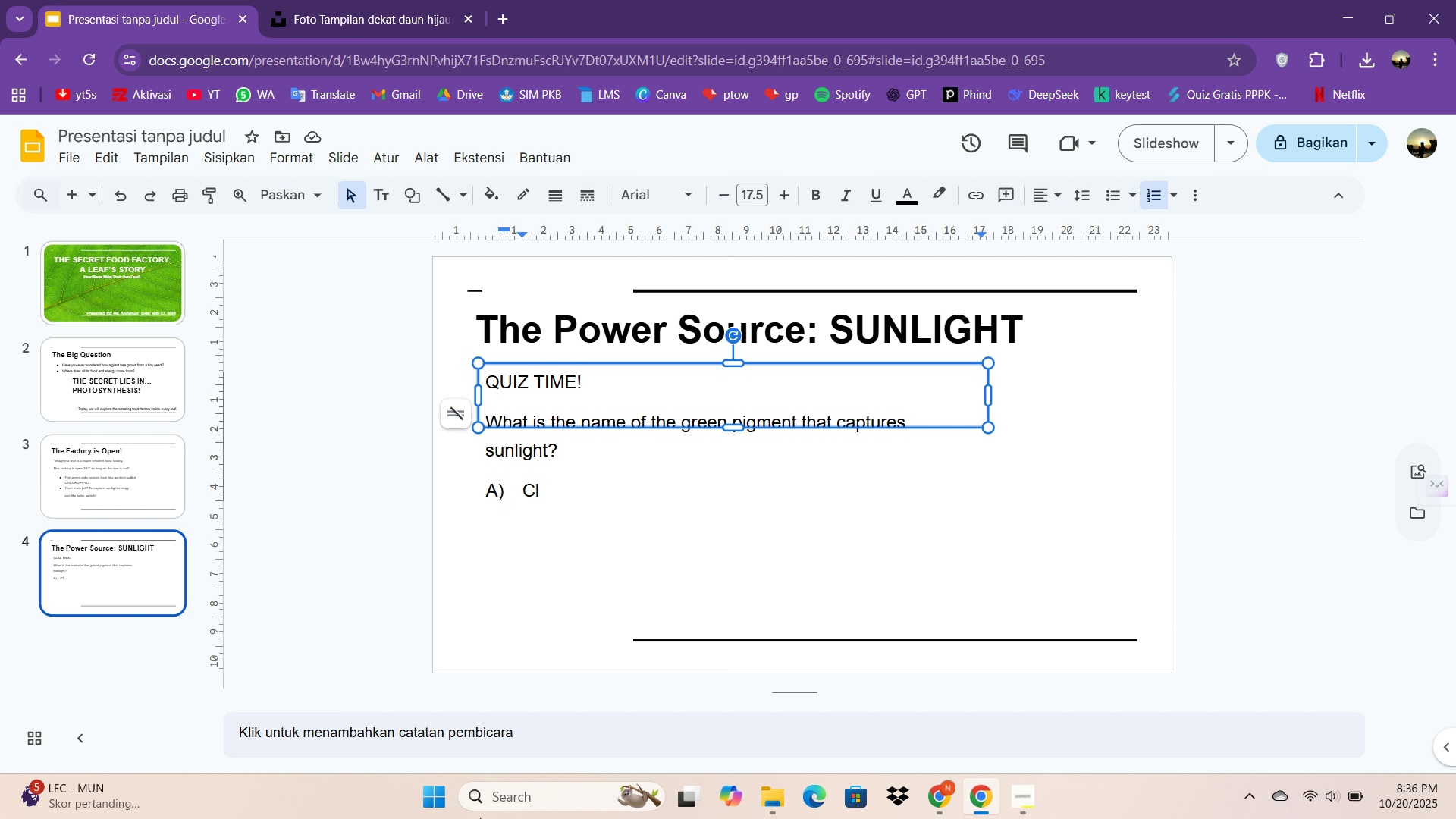 
key(Backspace)
type(hloto)
key(Backspace)
key(Backspace)
type(roplast)
 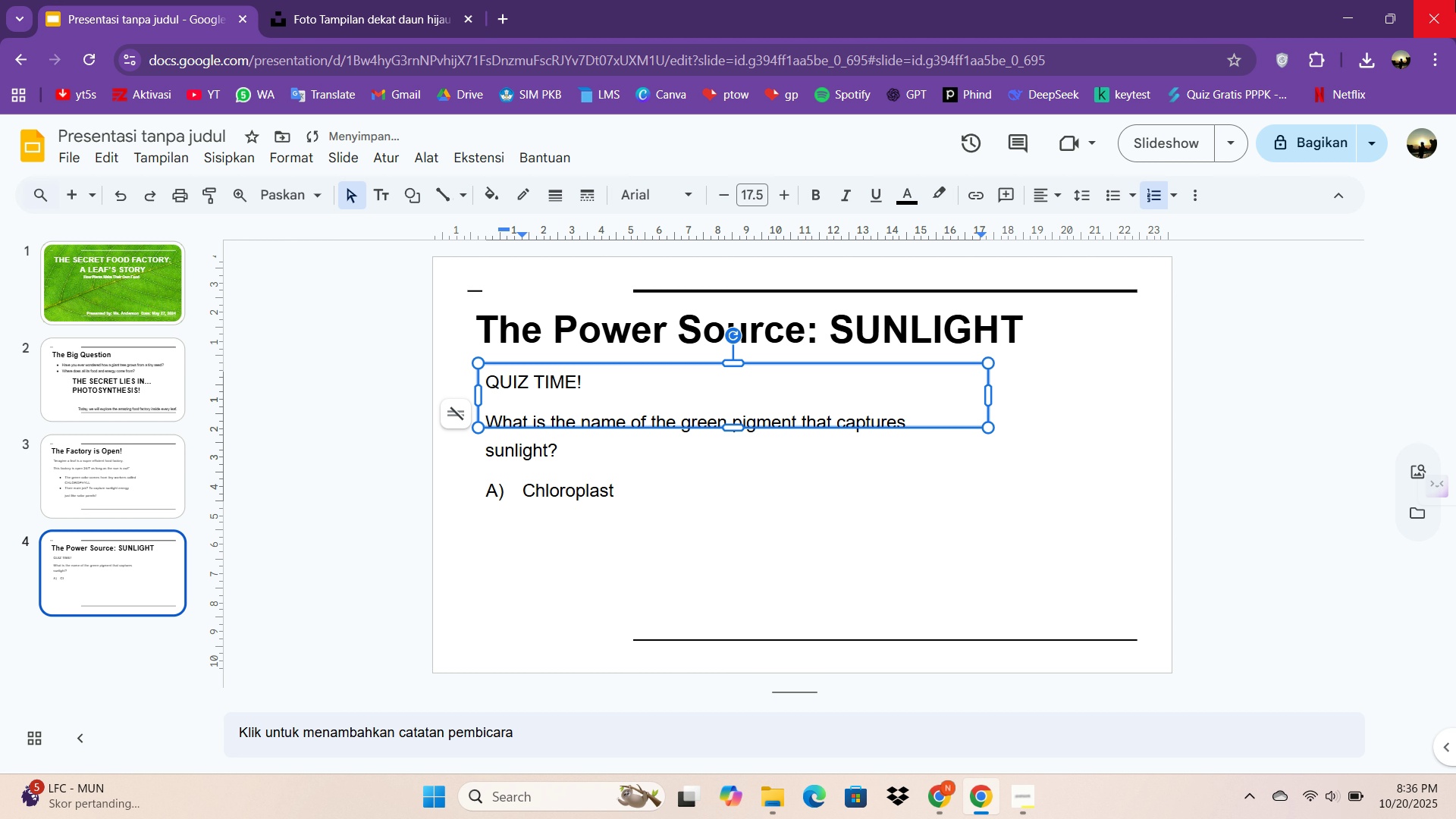 
key(Enter)
 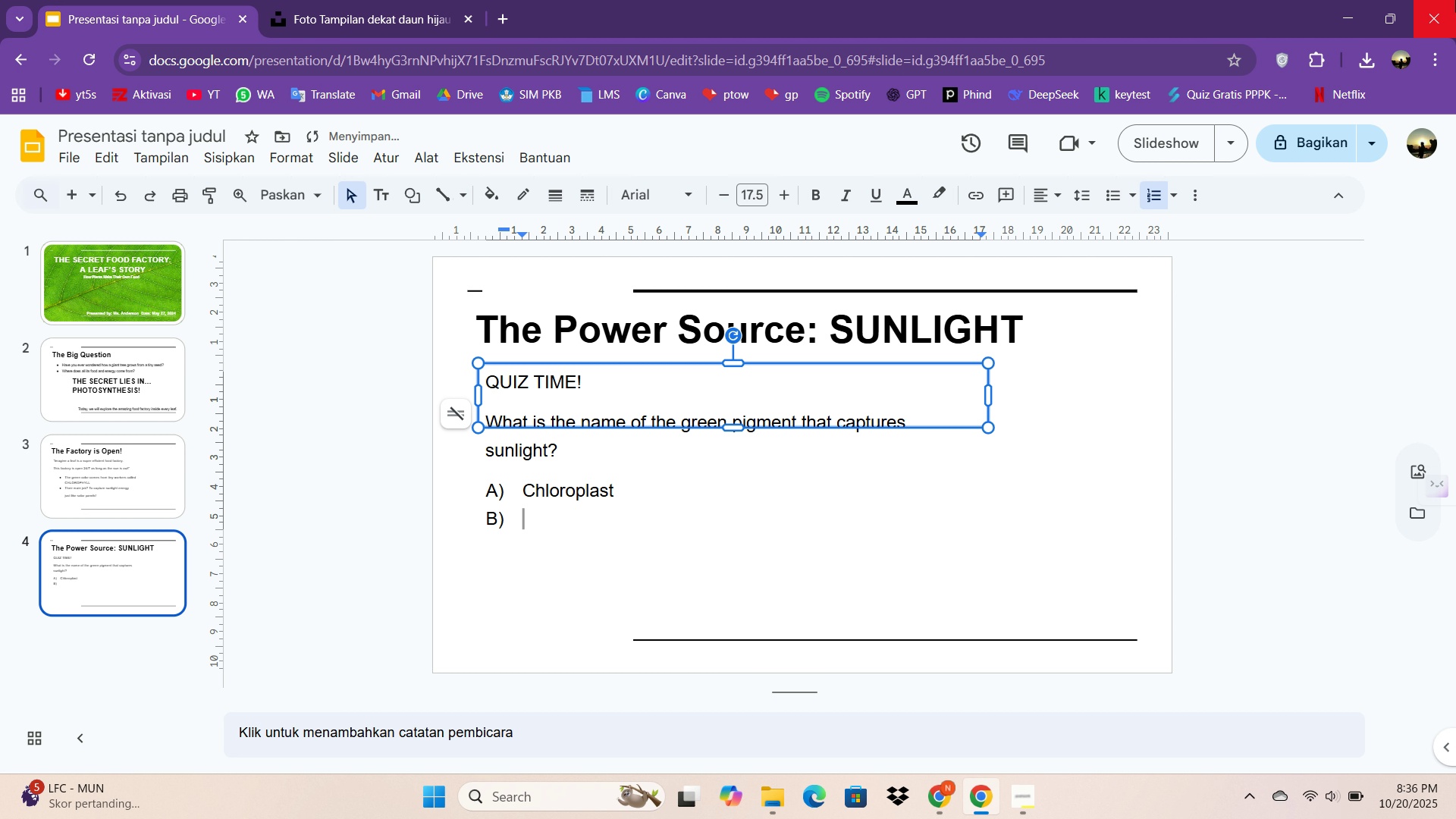 
type(Cholo)
key(Backspace)
key(Backspace)
key(Backspace)
type(lorophyll)
 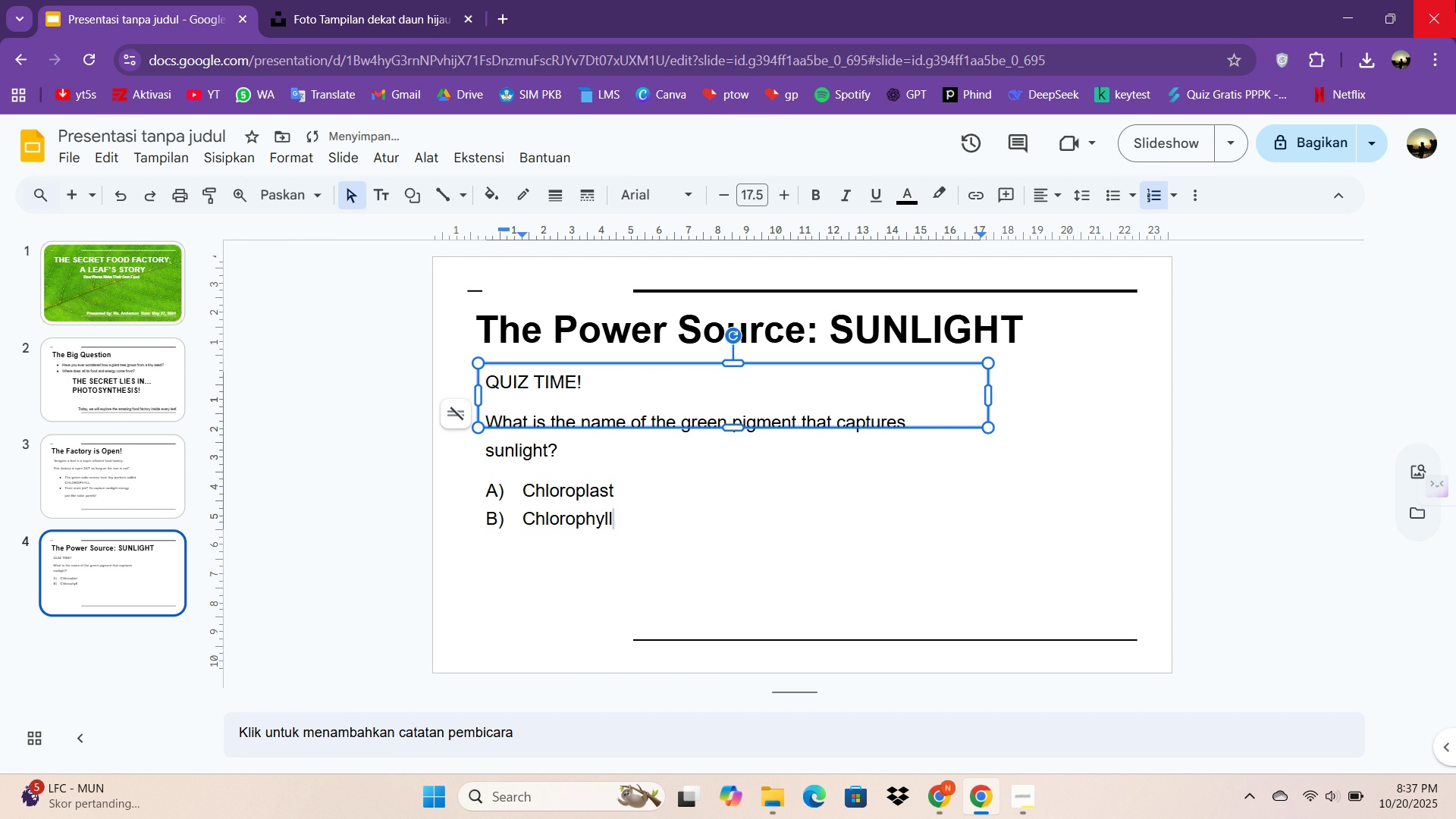 
key(Enter)
 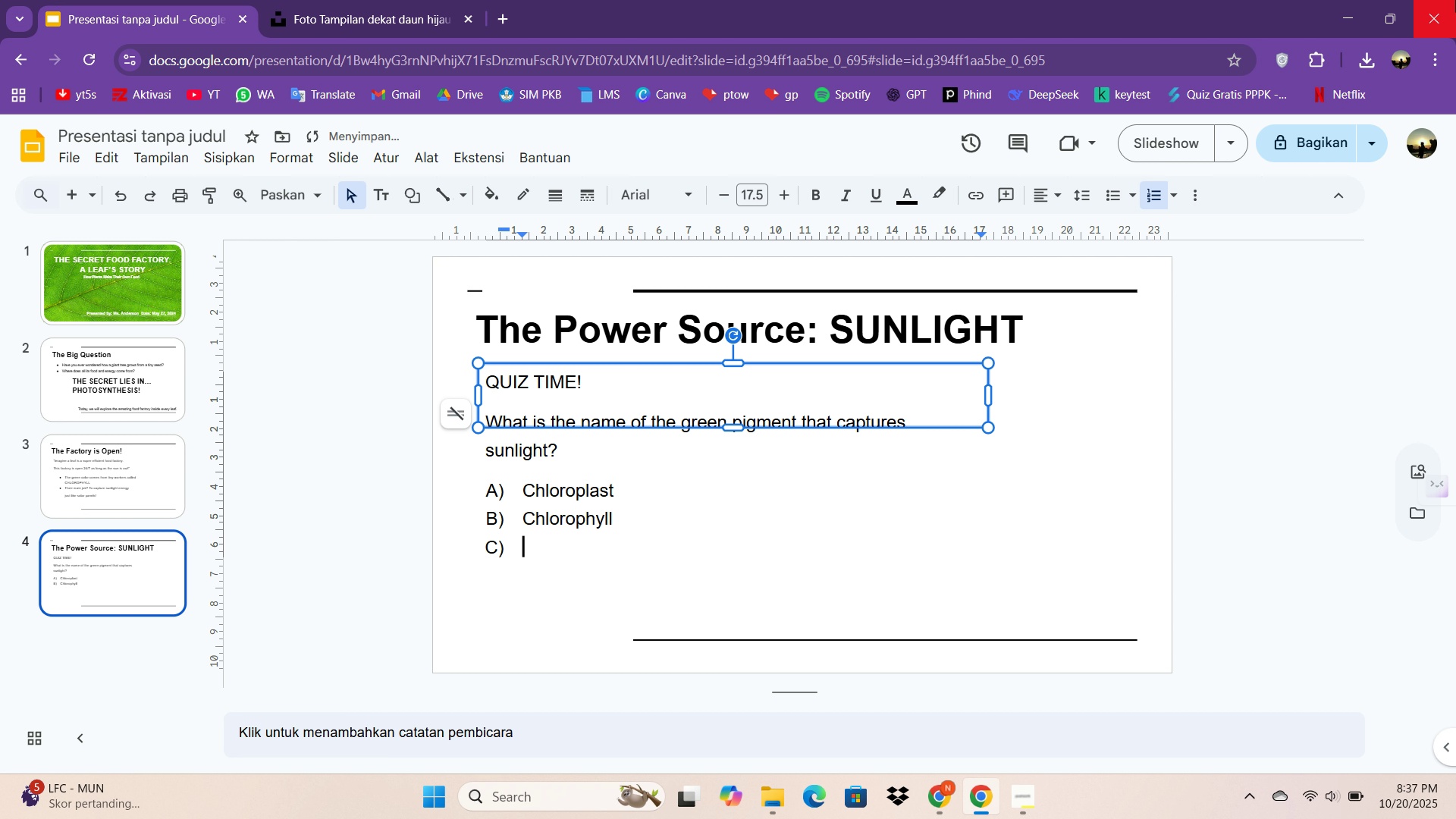 
type(Carbon Dioxide)
 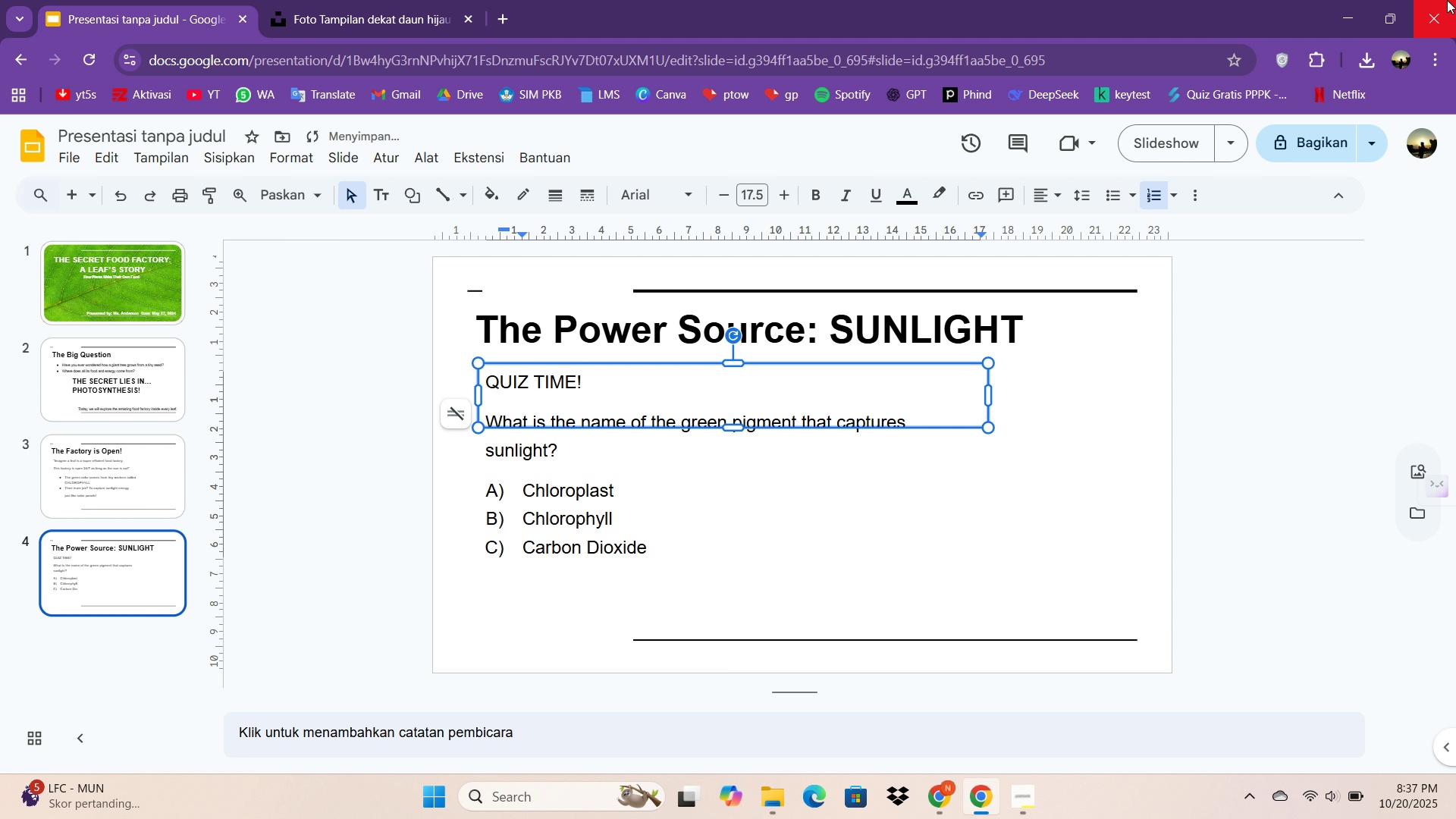 
left_click([930, 794])
 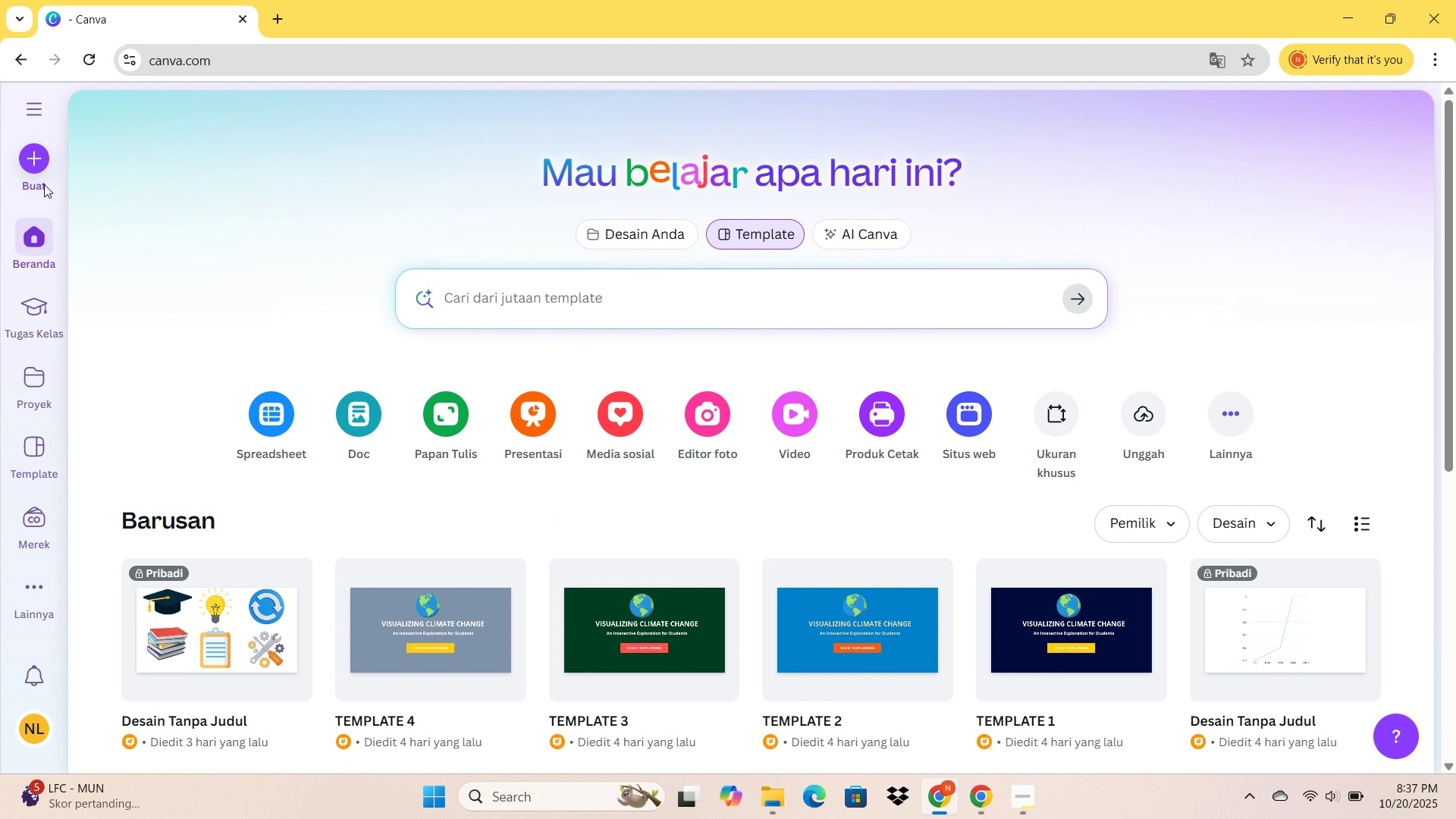 
left_click([39, 180])
 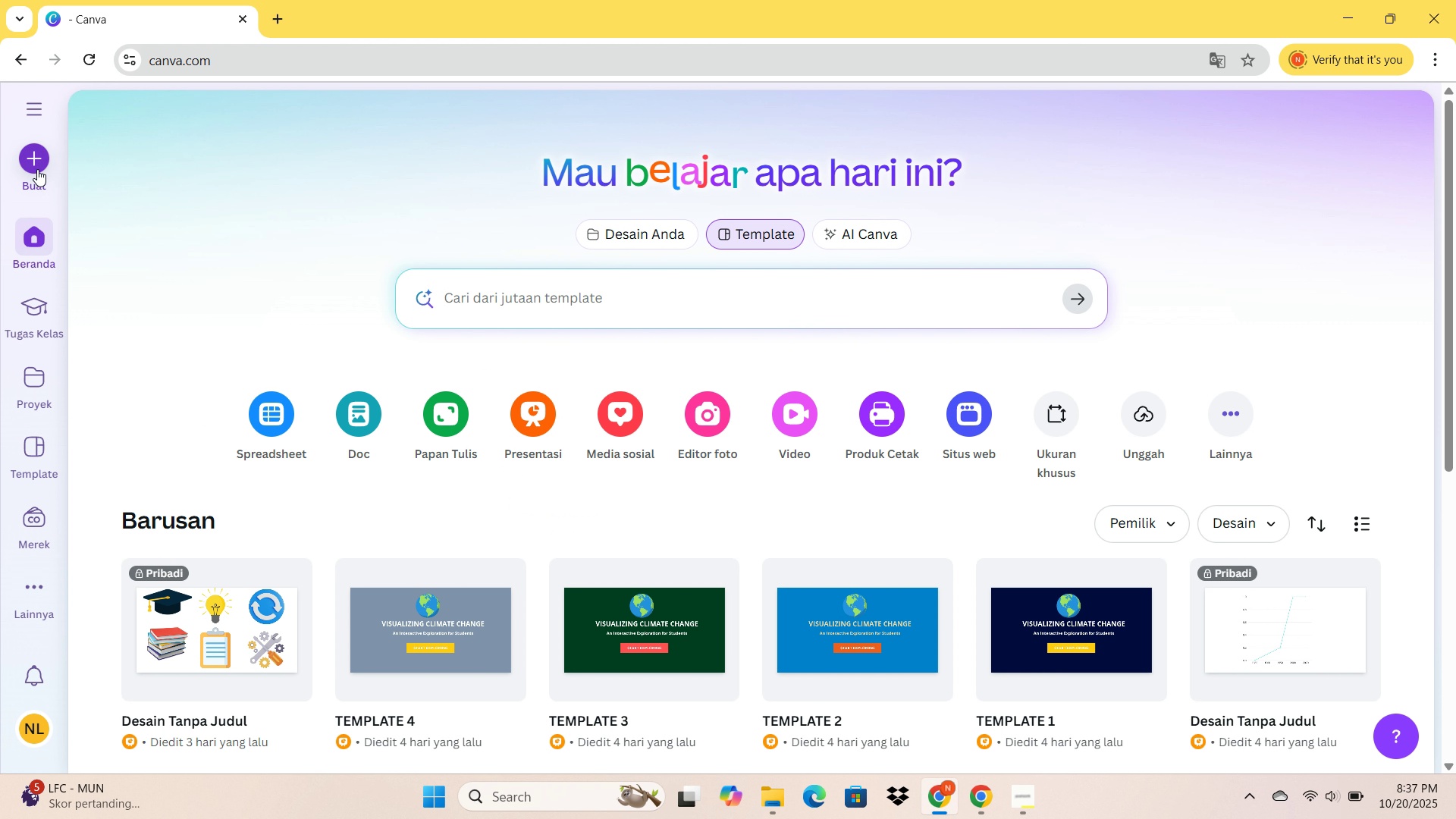 
left_click([37, 169])
 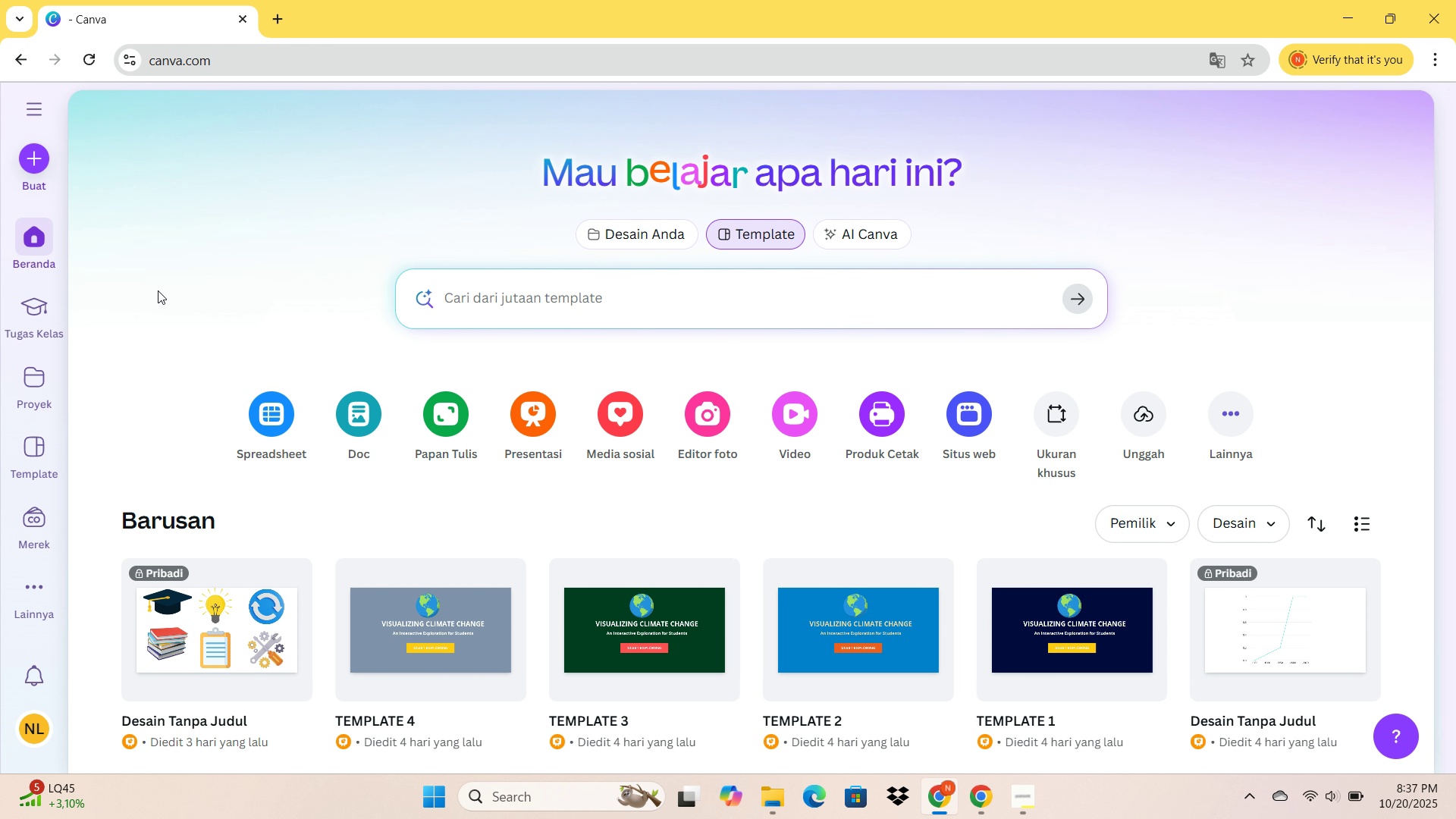 
wait(11.66)
 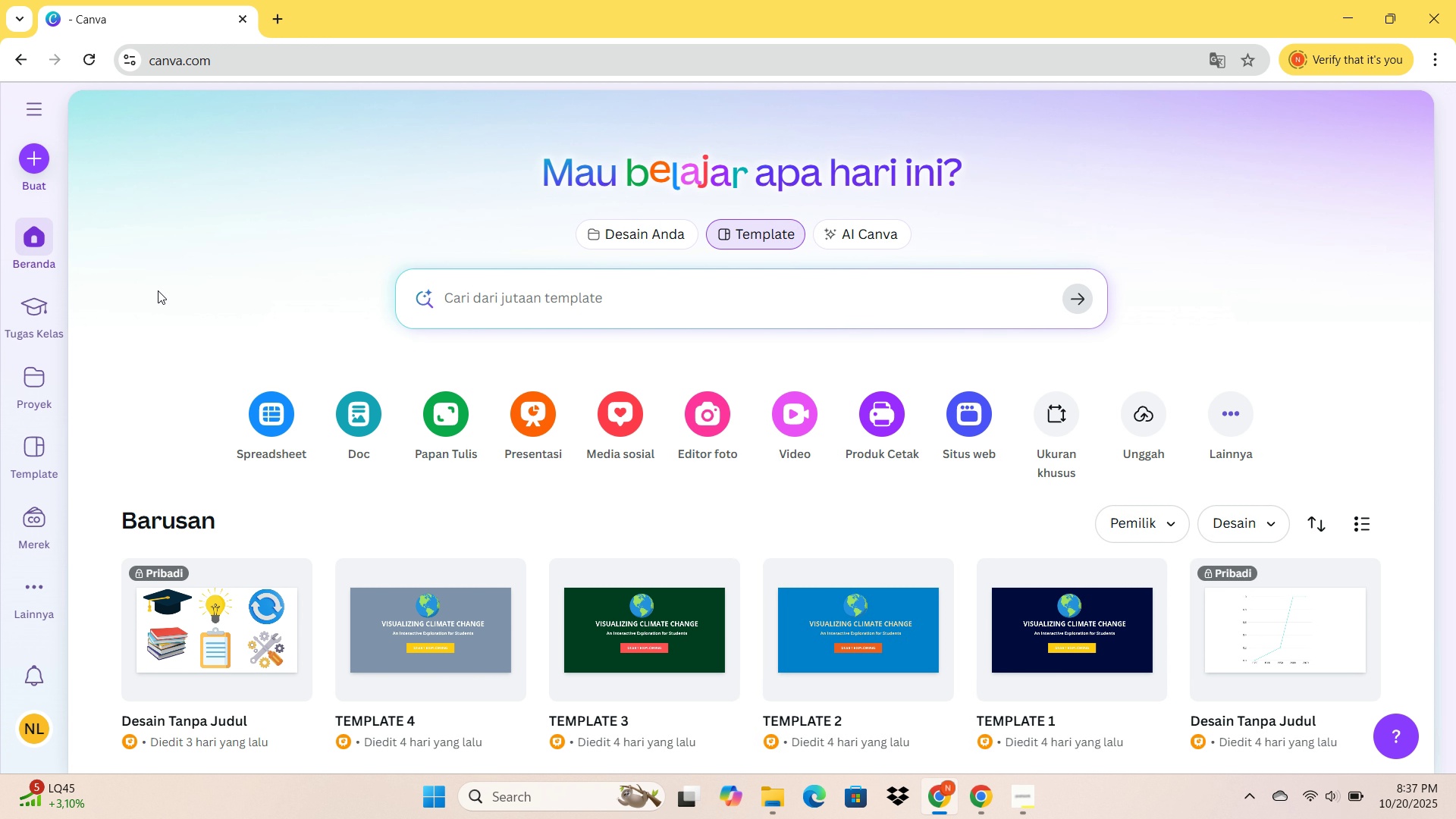 
left_click([413, 433])
 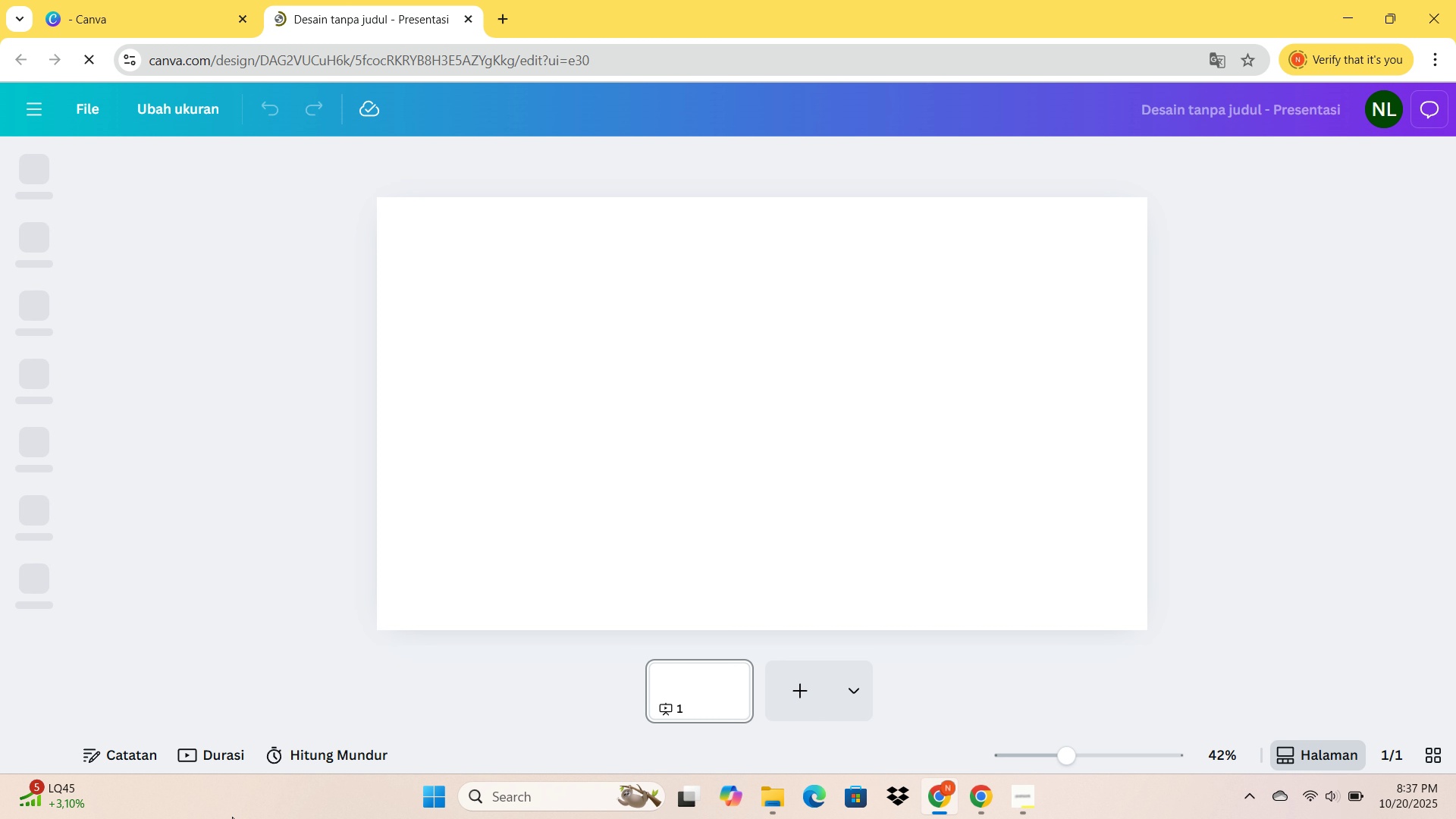 
wait(29.38)
 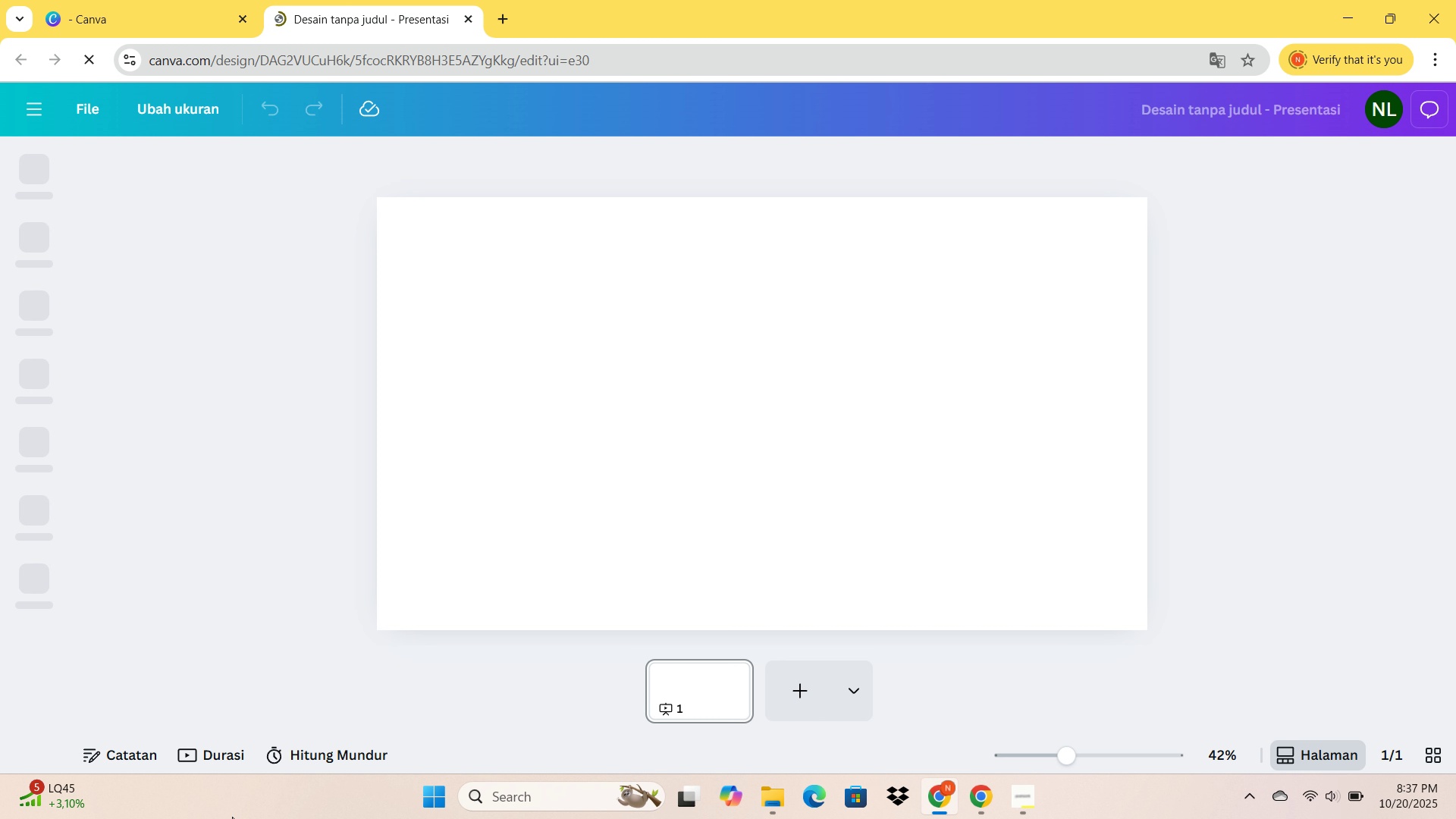 
left_click([96, 0])
 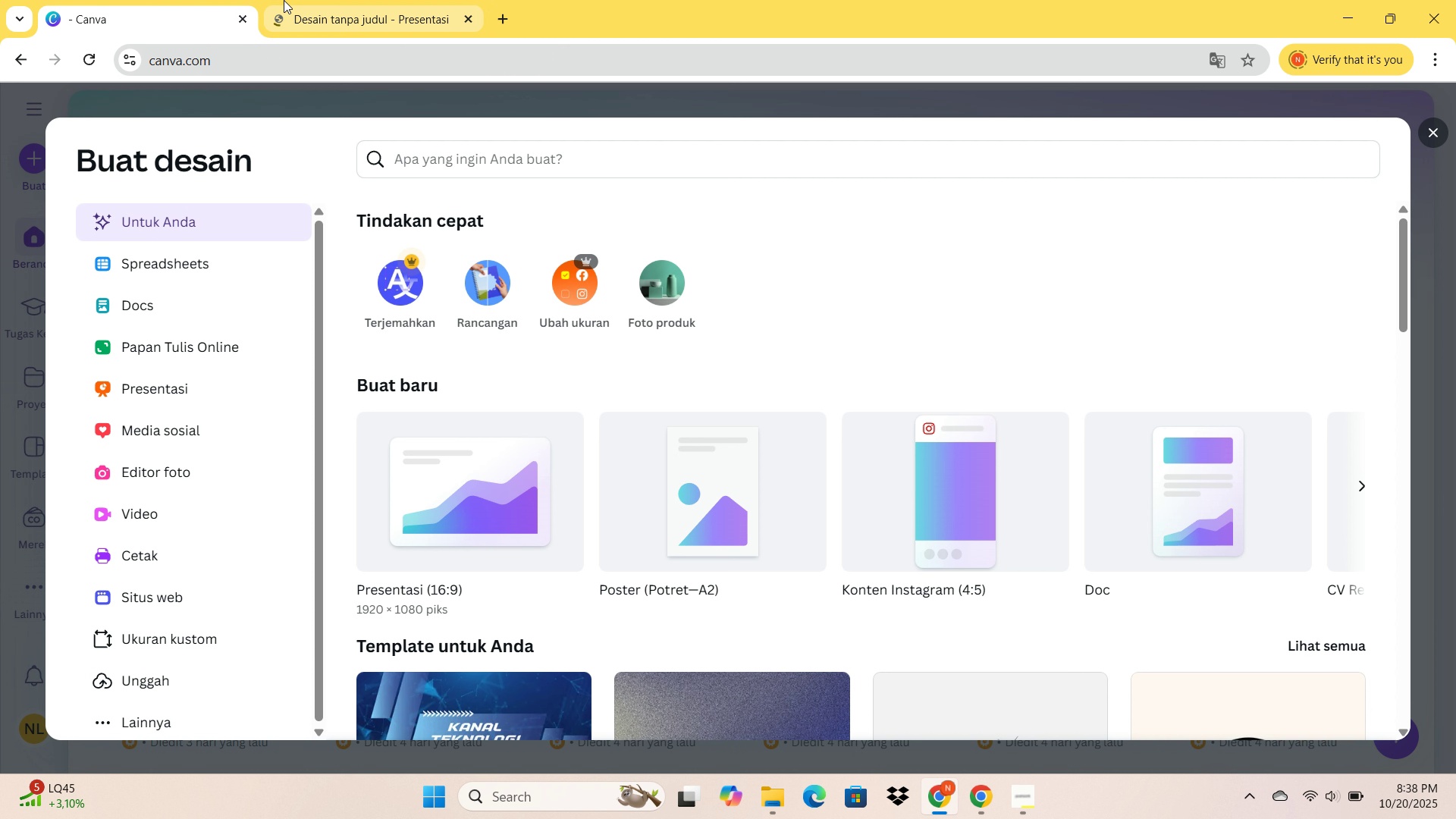 
left_click([284, 0])
 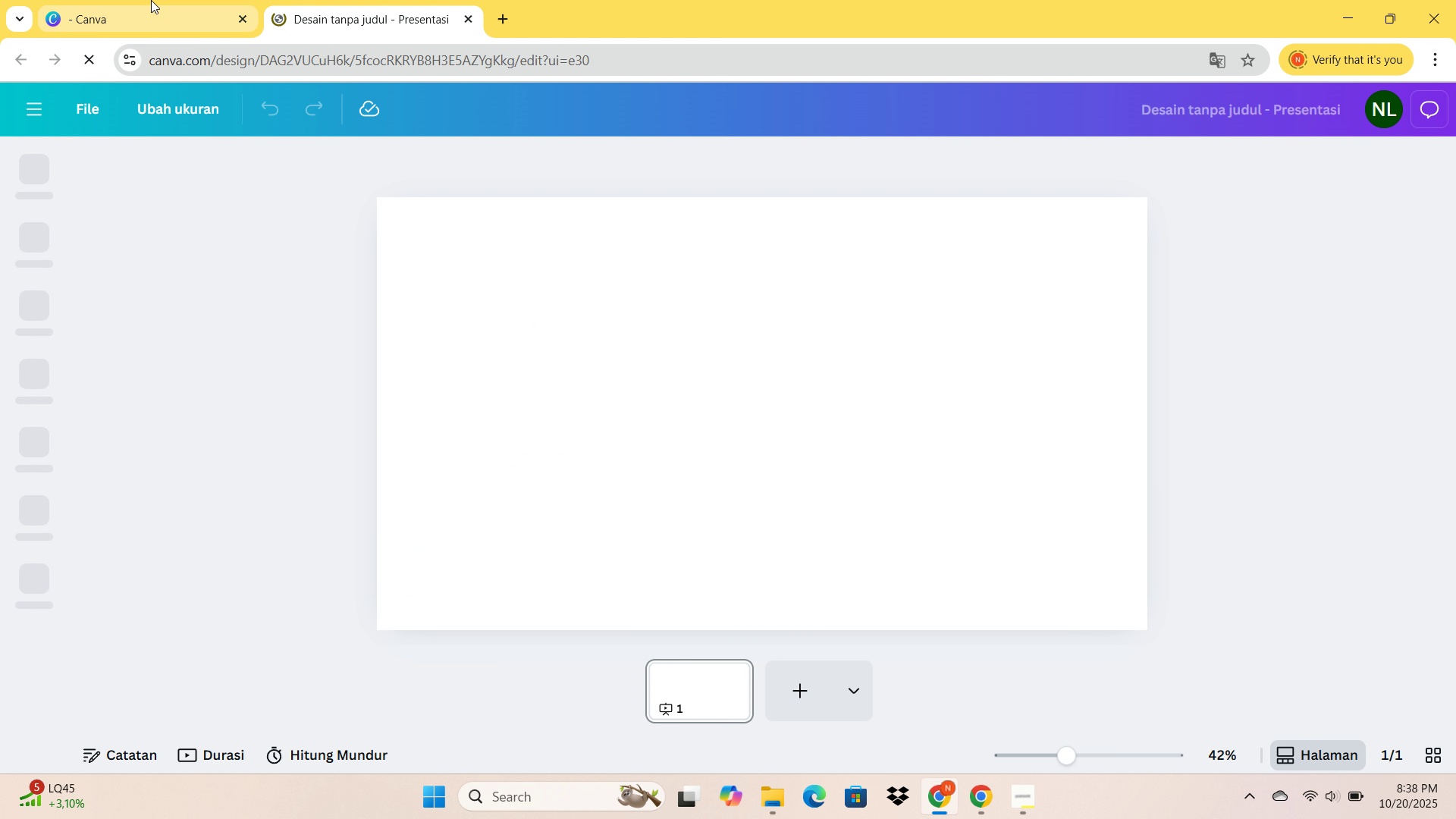 
left_click([151, 0])
 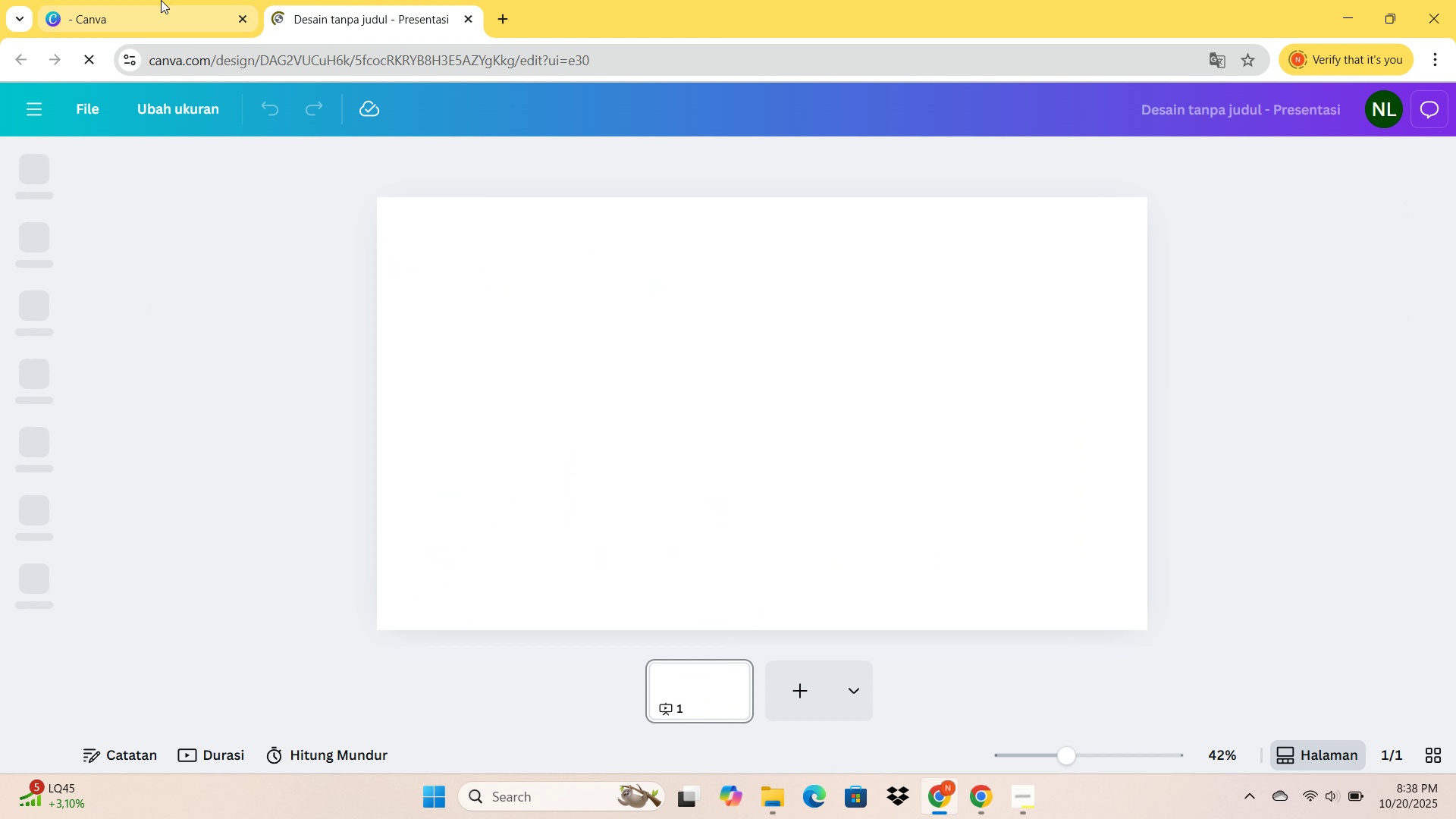 
double_click([161, 0])
 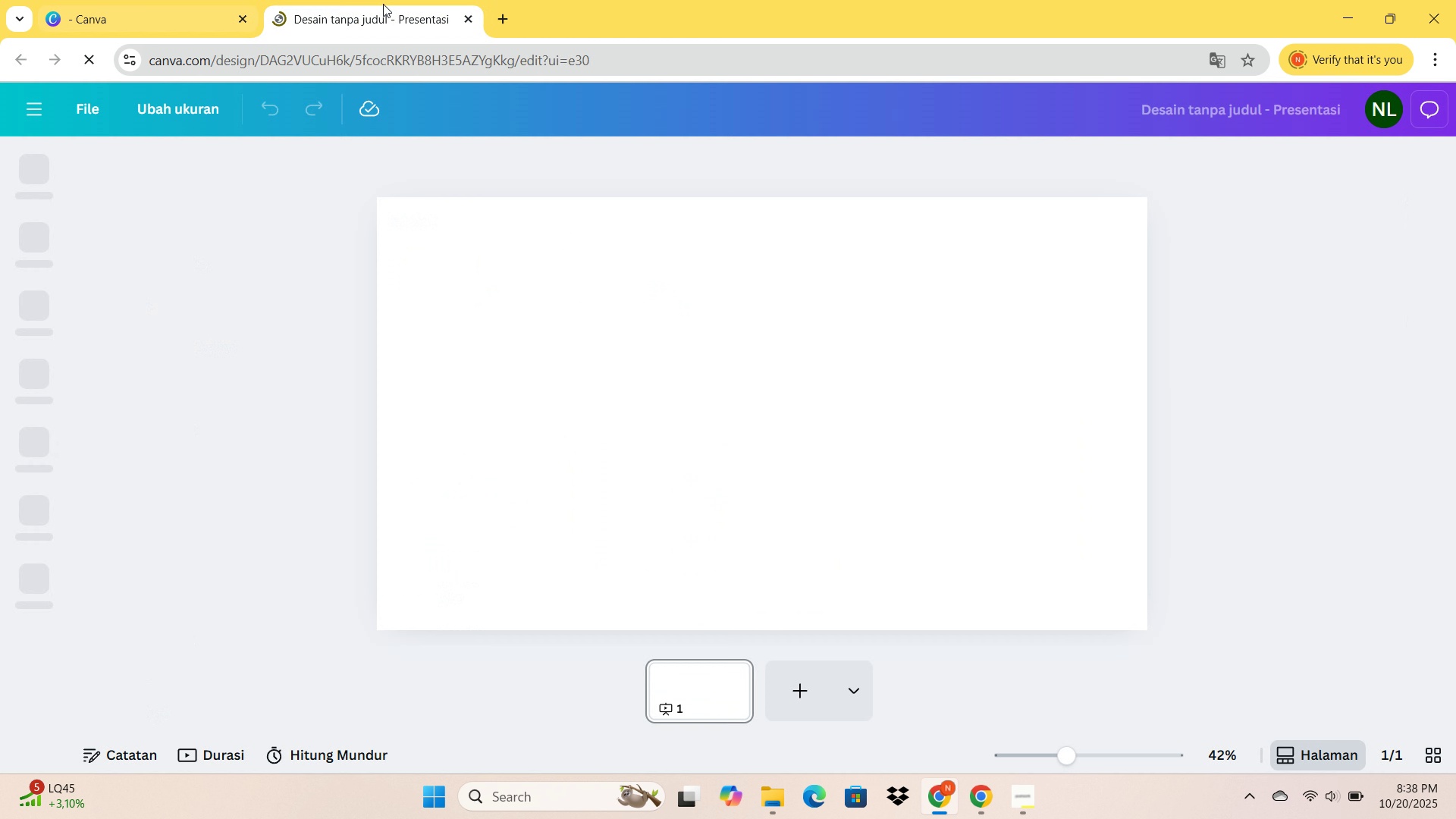 
triple_click([383, 4])
 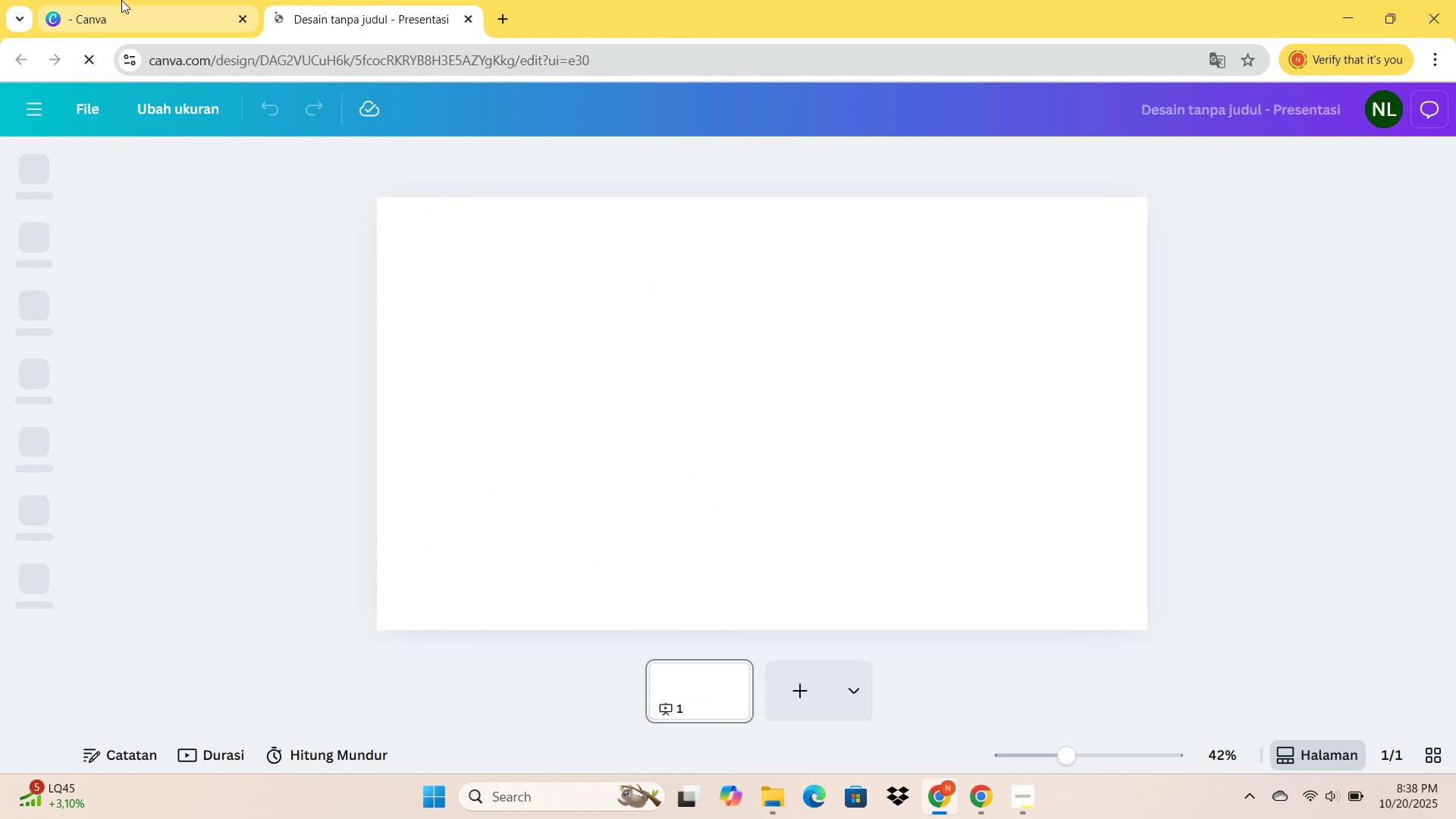 
triple_click([121, 0])
 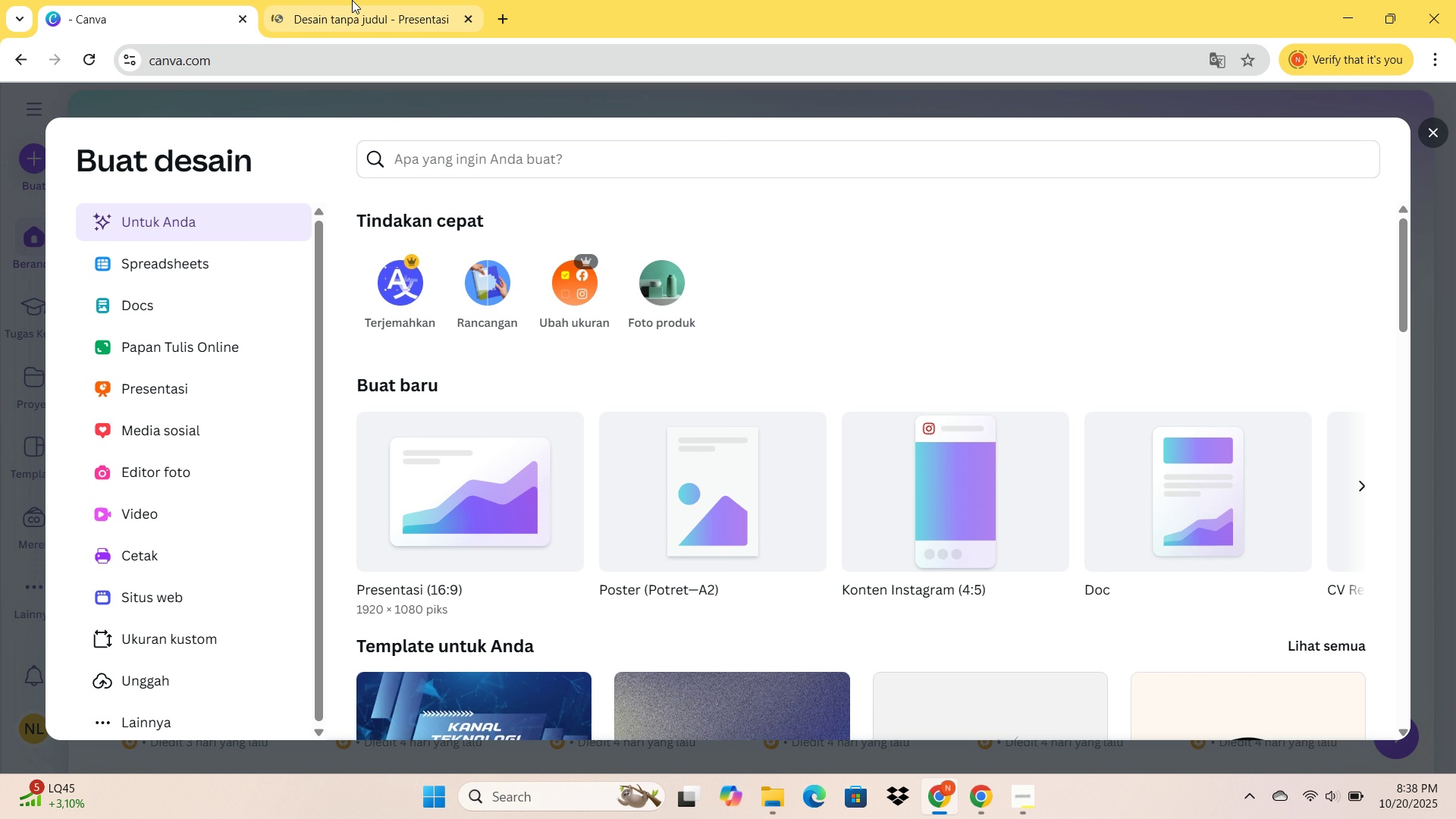 
left_click([352, 0])
 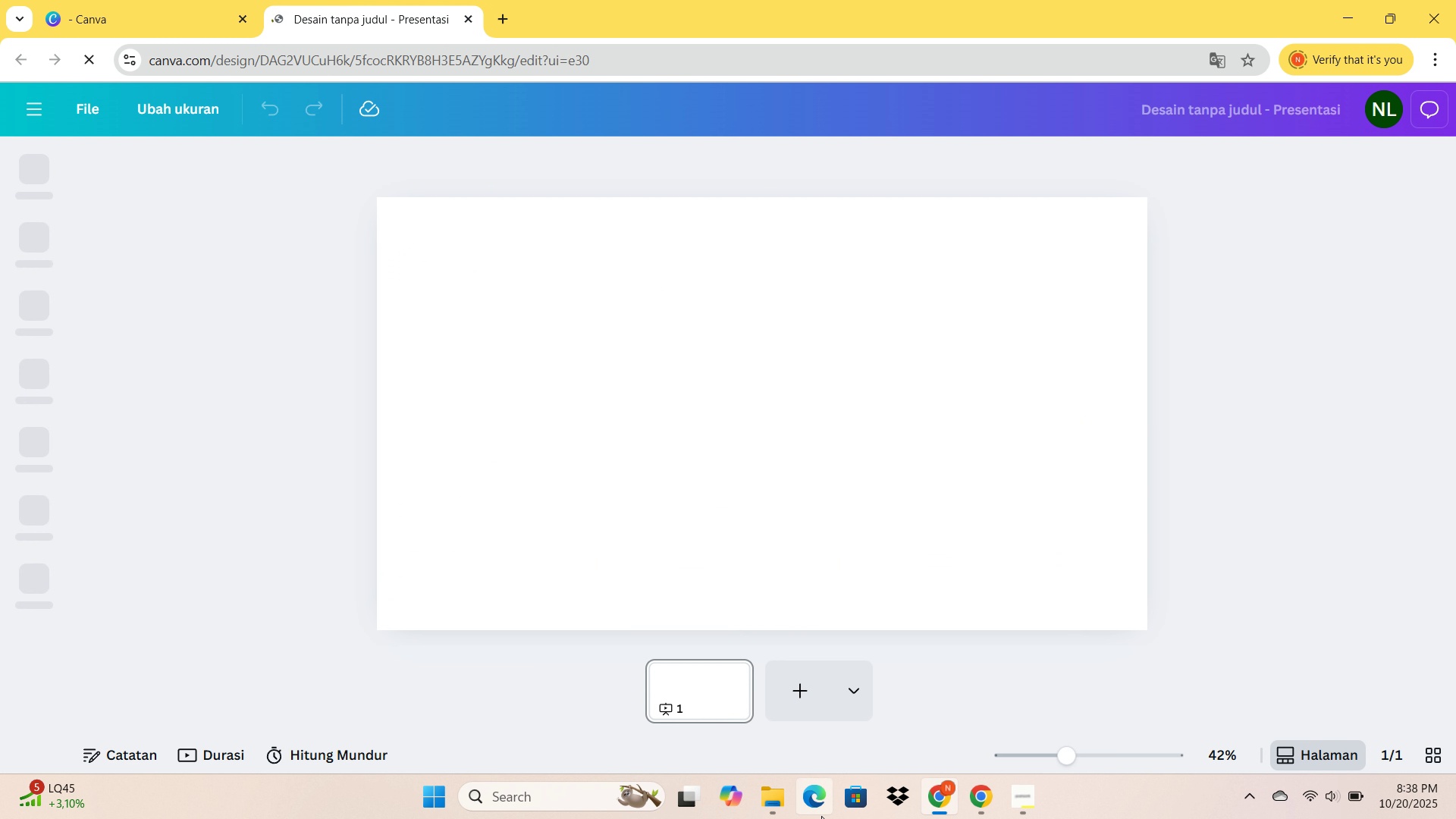 
mouse_move([967, 791])
 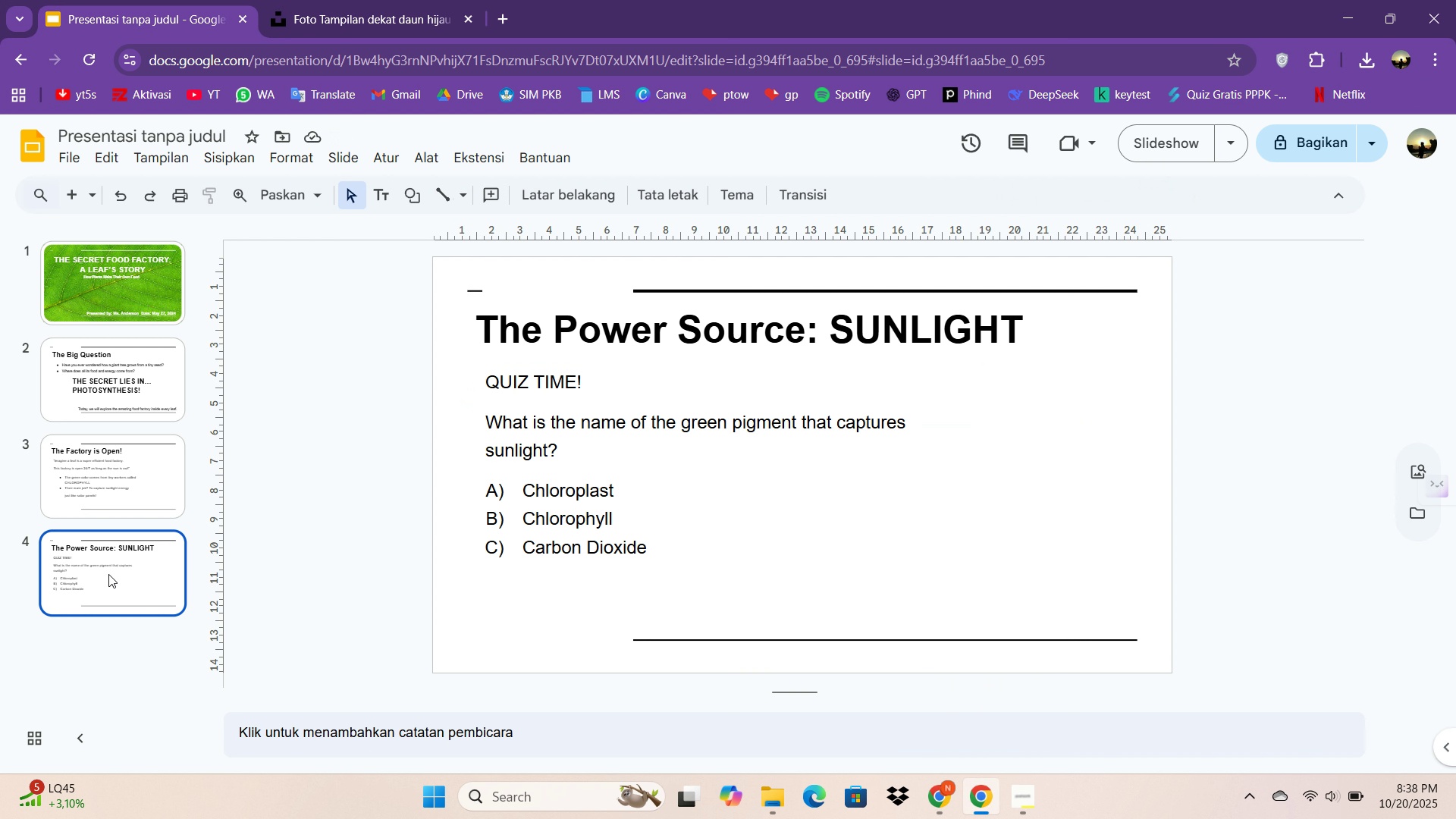 
right_click([108, 574])
 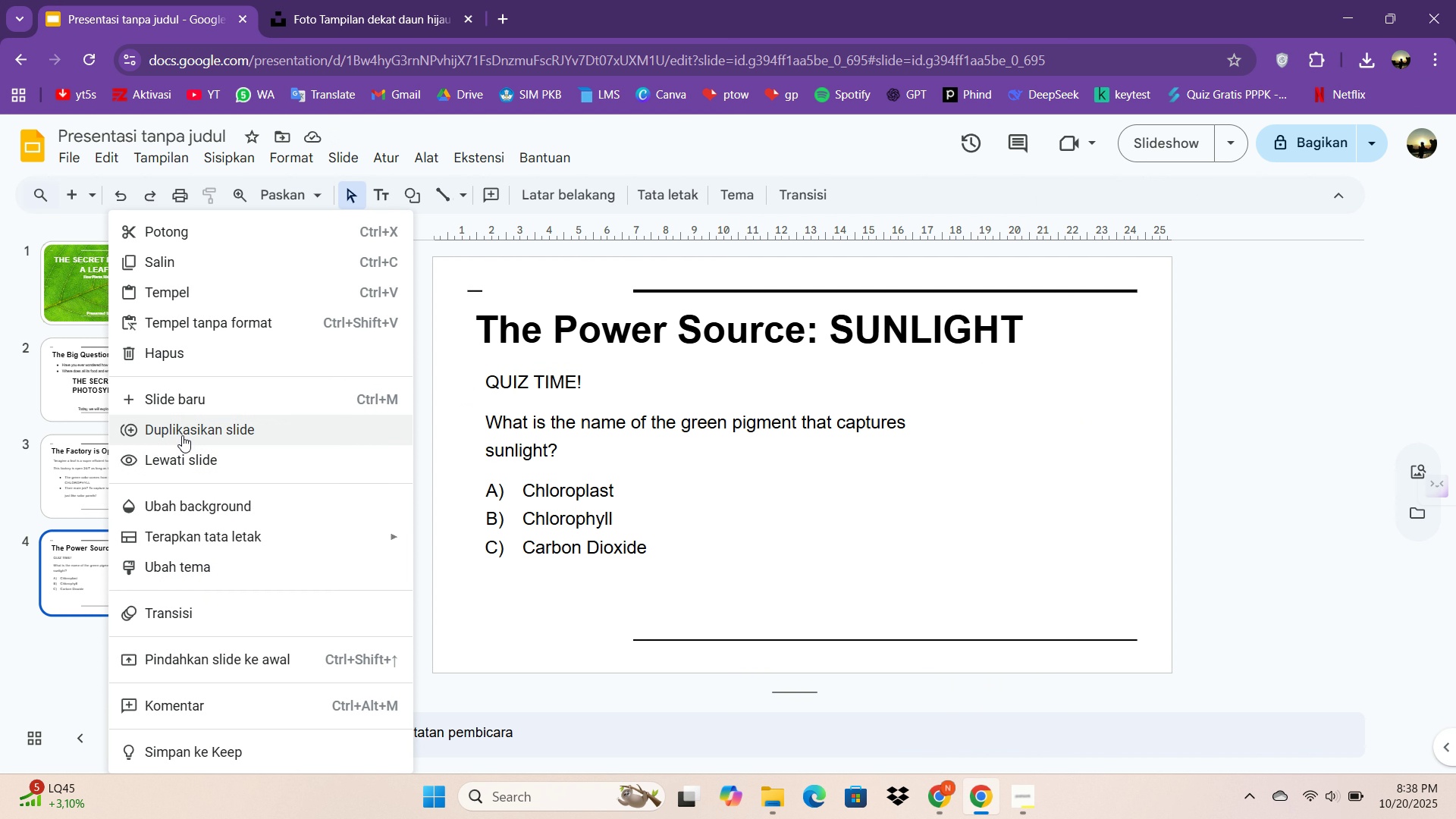 
left_click([184, 432])
 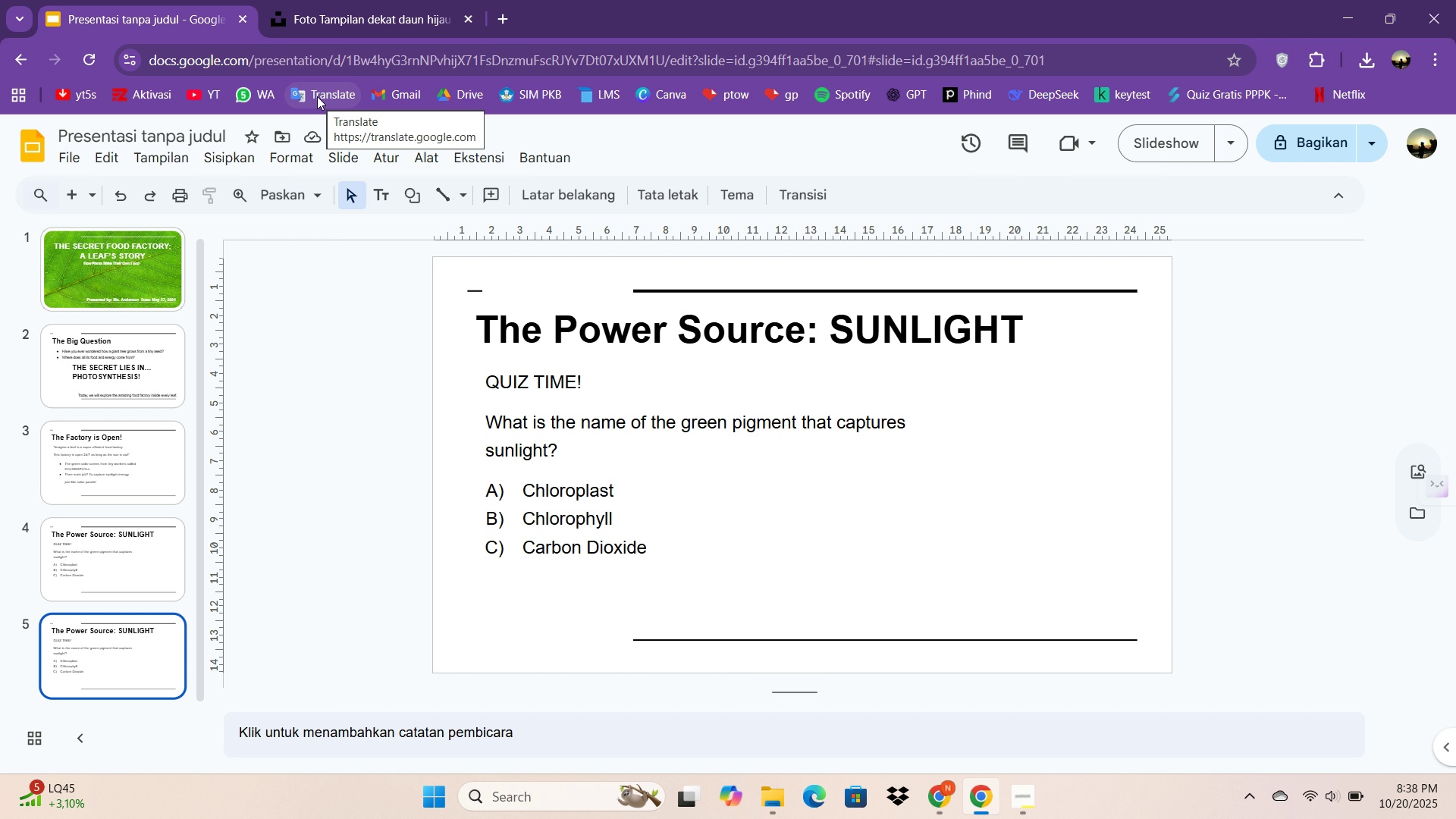 
wait(9.6)
 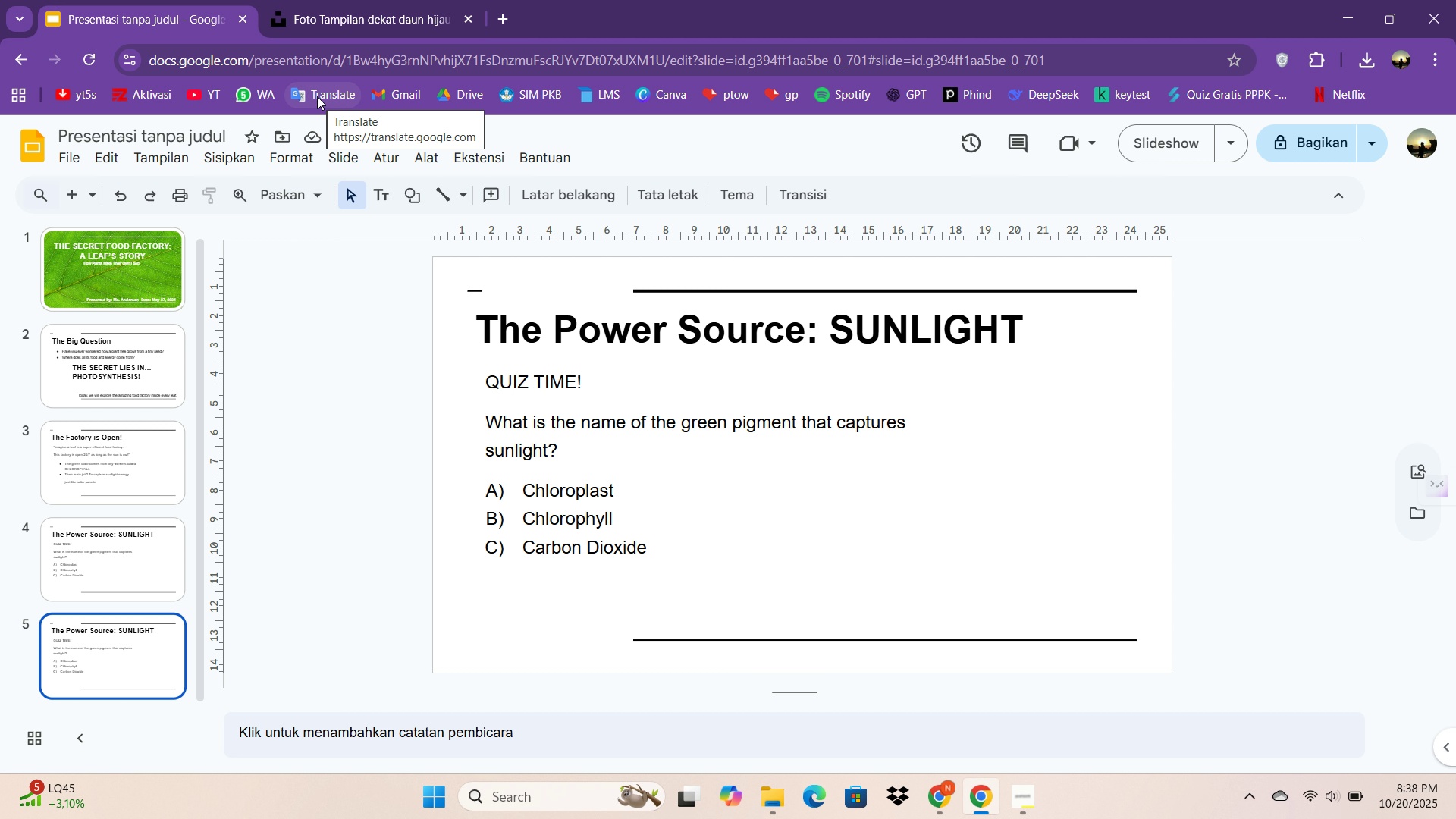 
double_click([576, 334])
 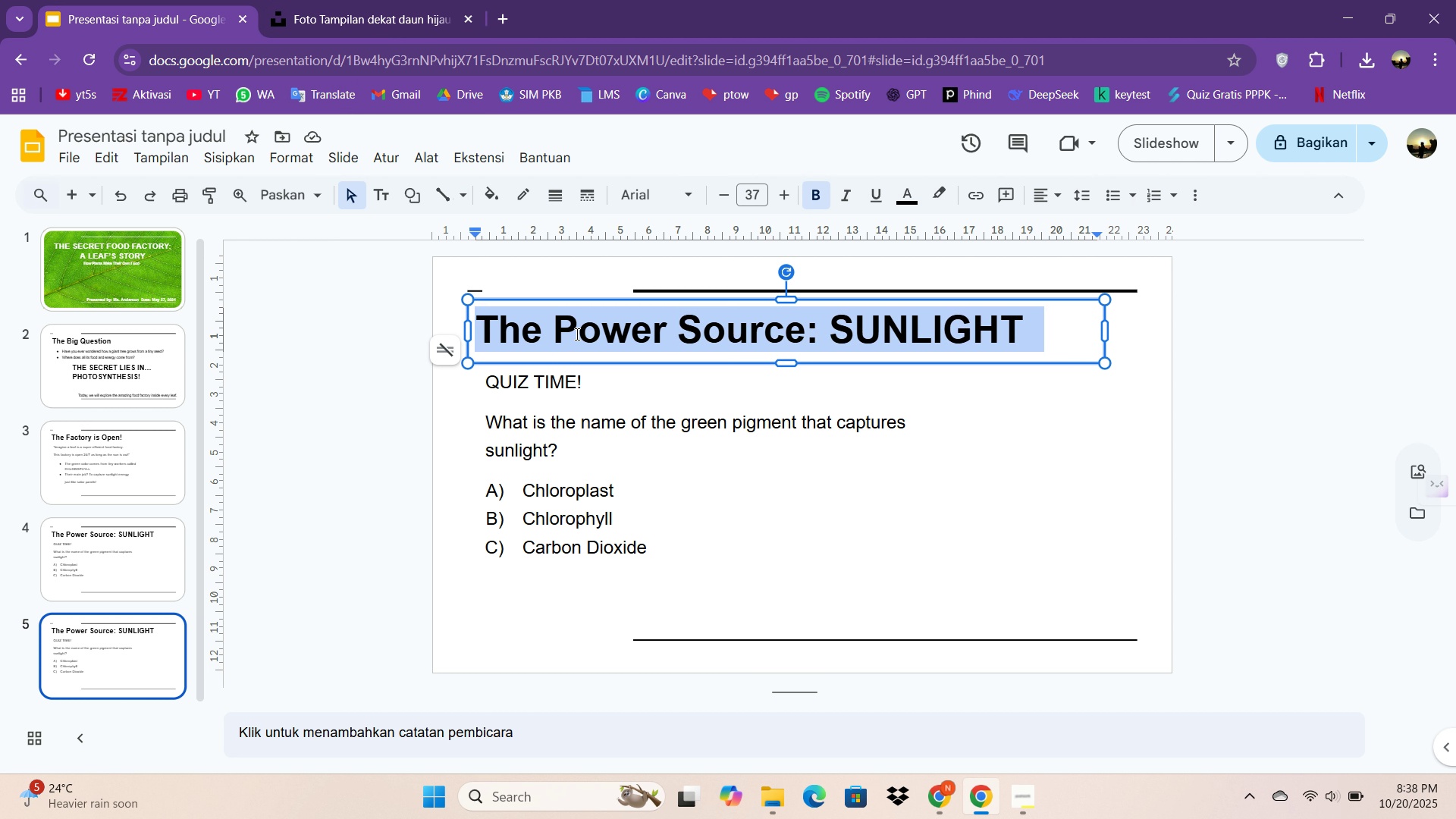 
key(Control+ControlLeft)
 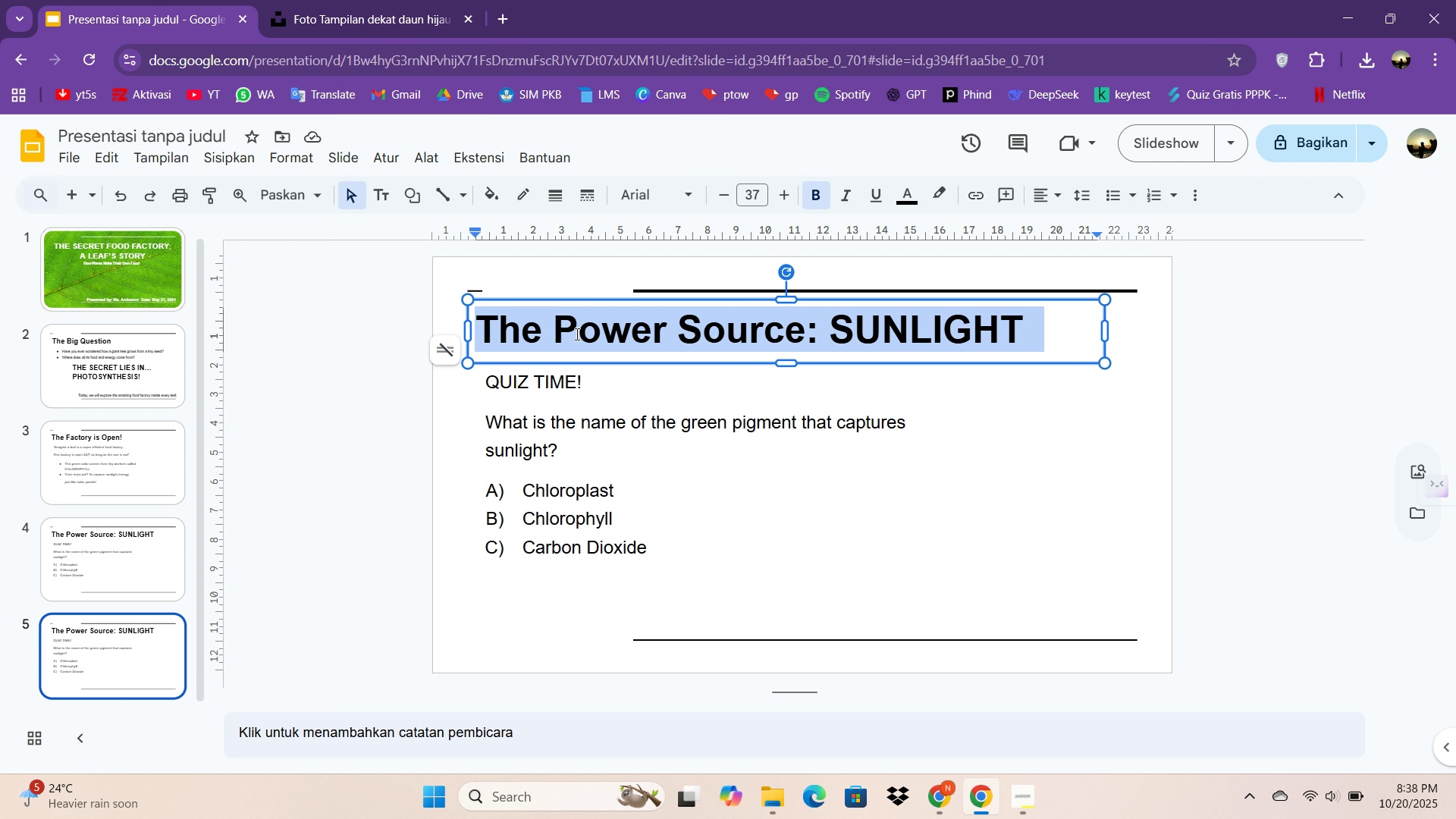 
key(Control+A)
 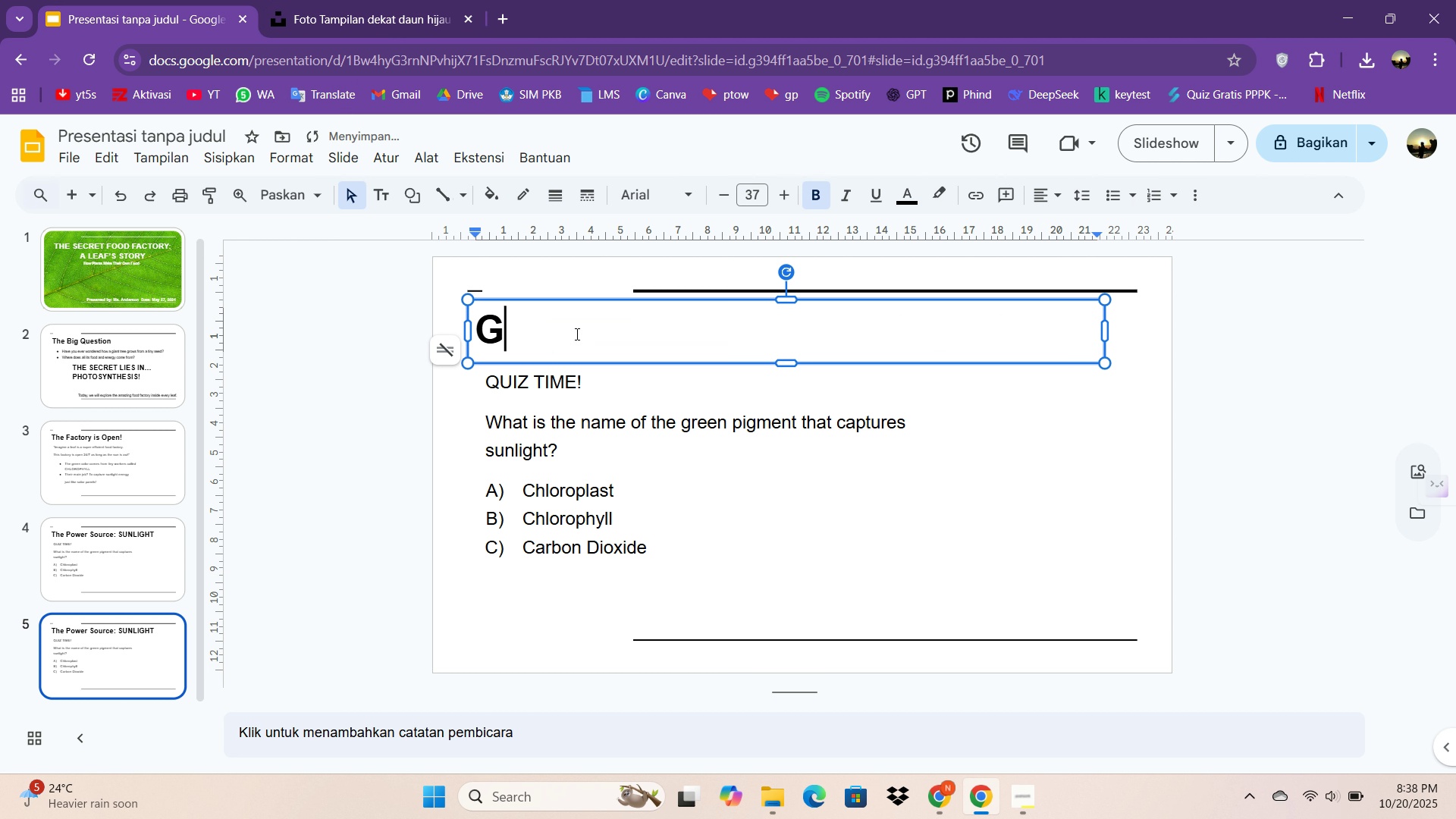 
type(Gathering Ingredie )
key(Backspace)
type(nts & Making Food)
 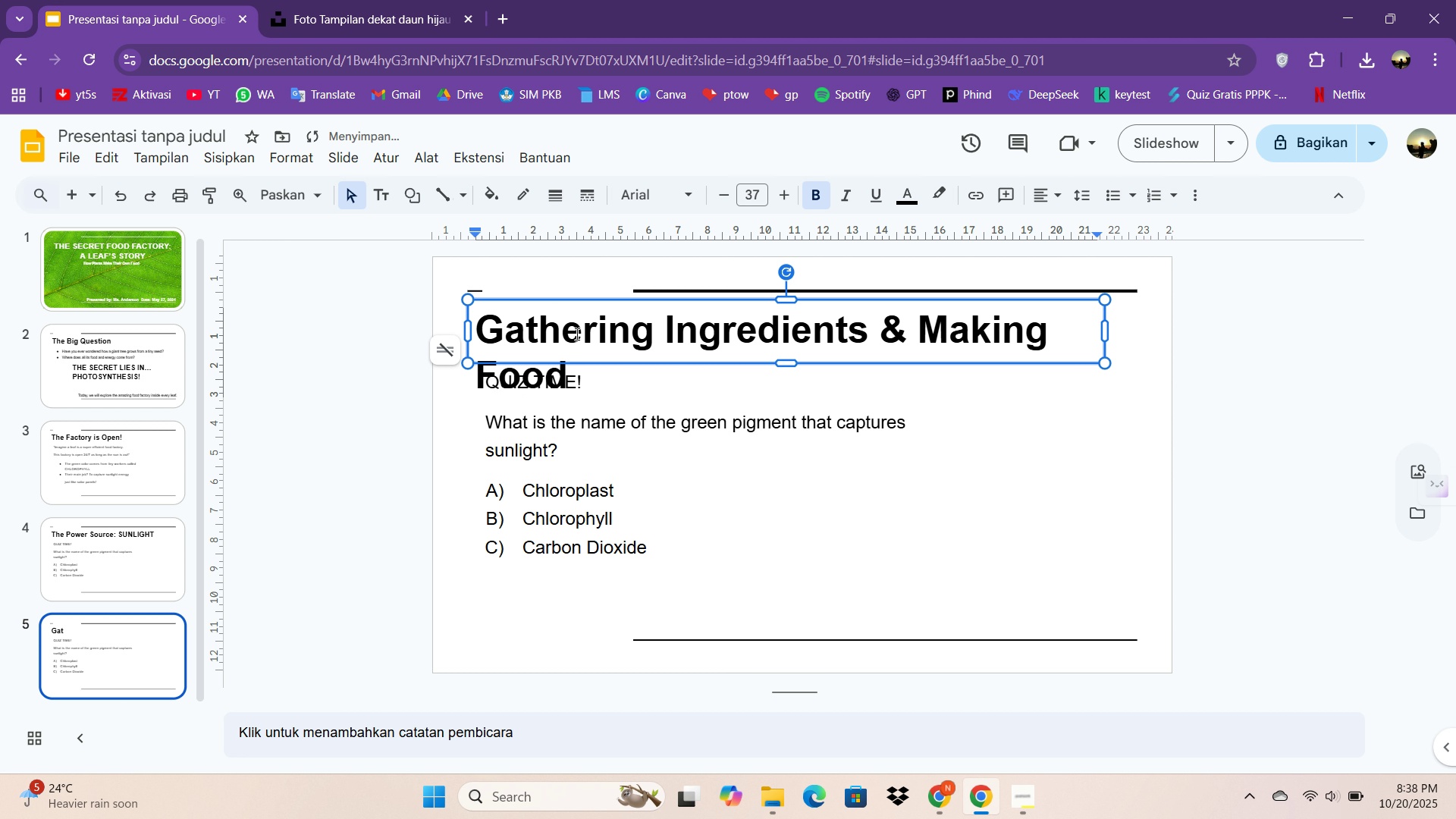 
left_click_drag(start_coordinate=[1107, 337], to_coordinate=[1152, 328])
 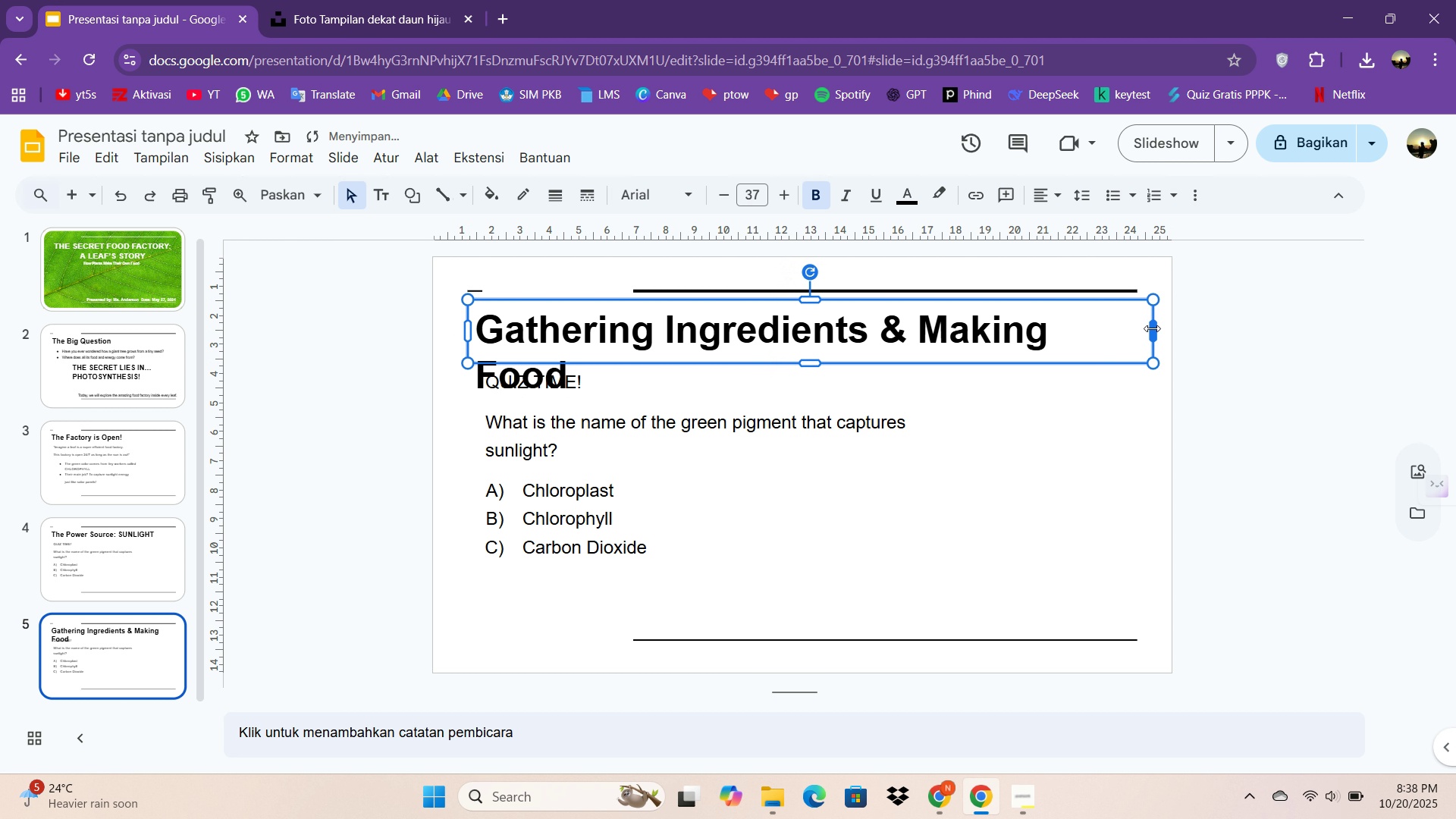 
left_click_drag(start_coordinate=[1152, 328], to_coordinate=[1166, 328])
 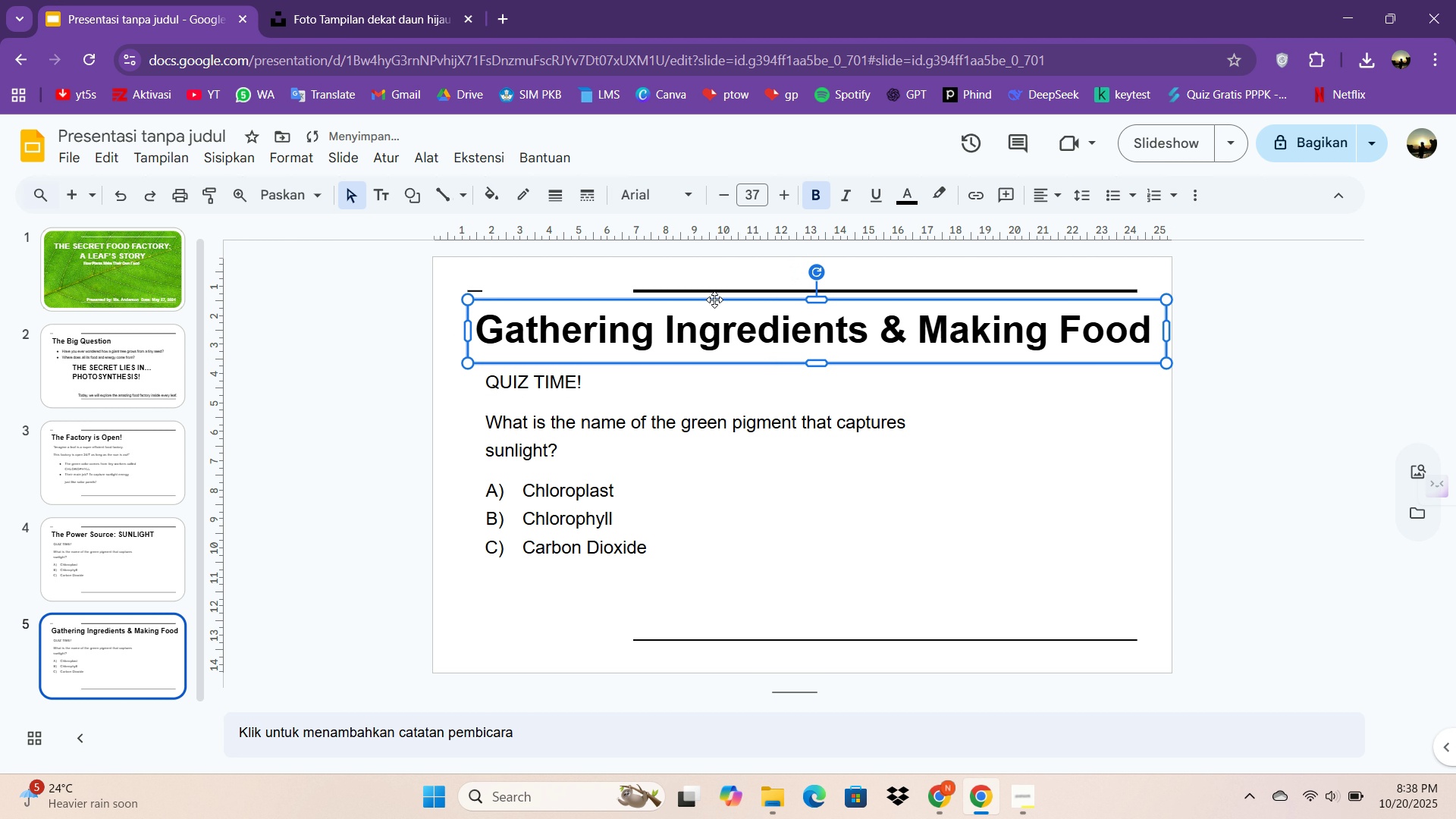 
key(ArrowLeft)
 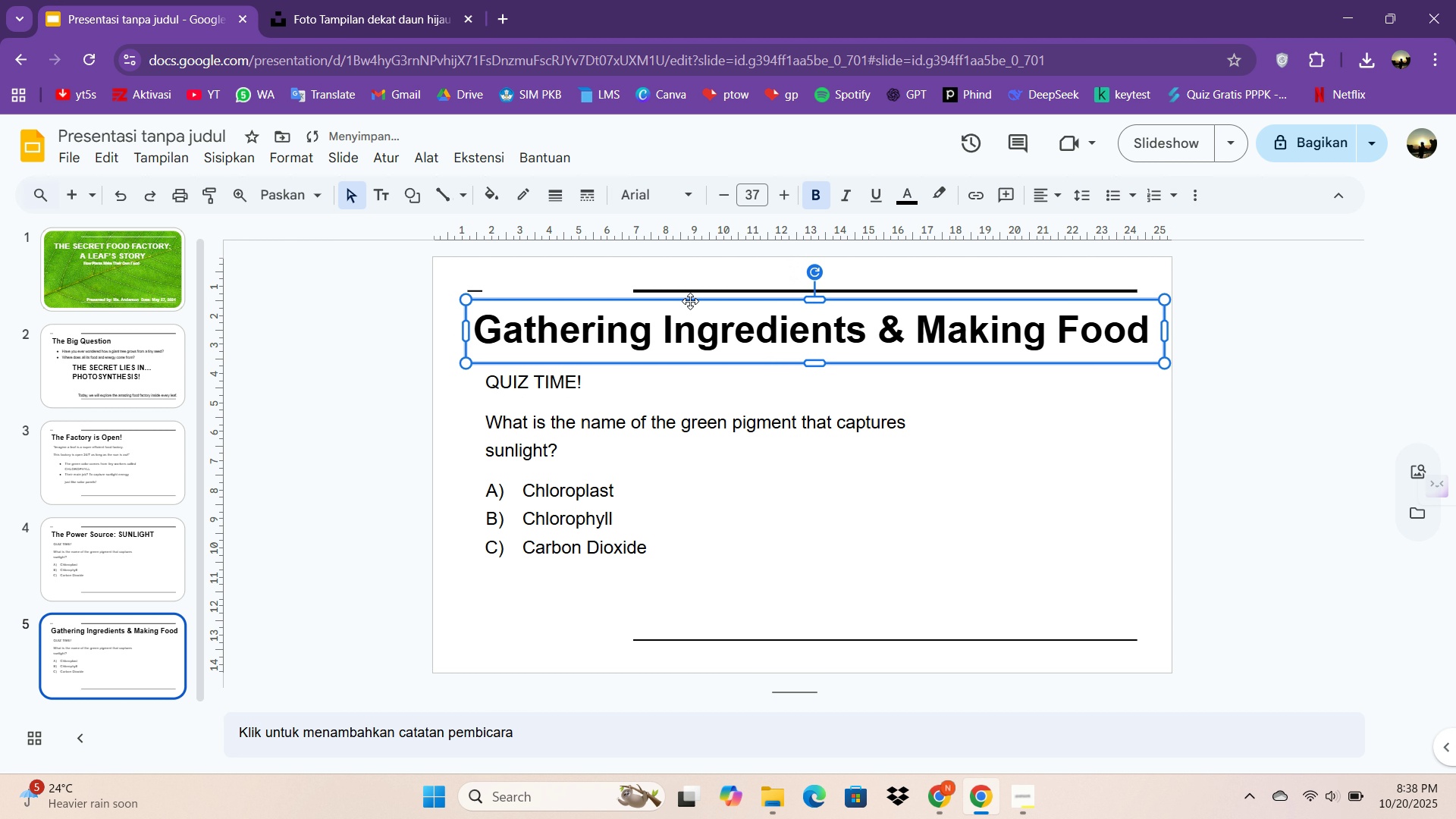 
key(ArrowLeft)
 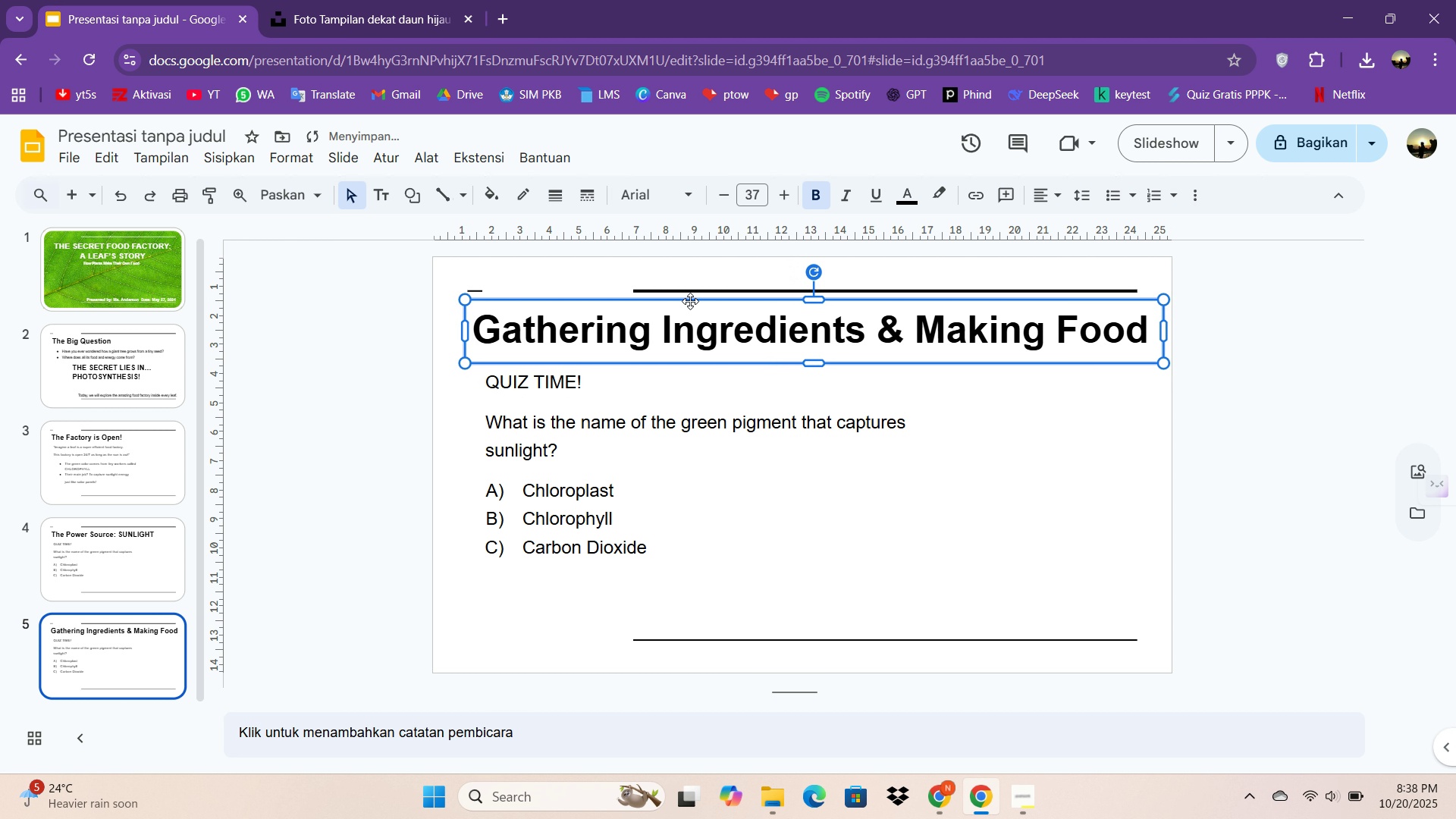 
hold_key(key=ArrowLeft, duration=0.87)
 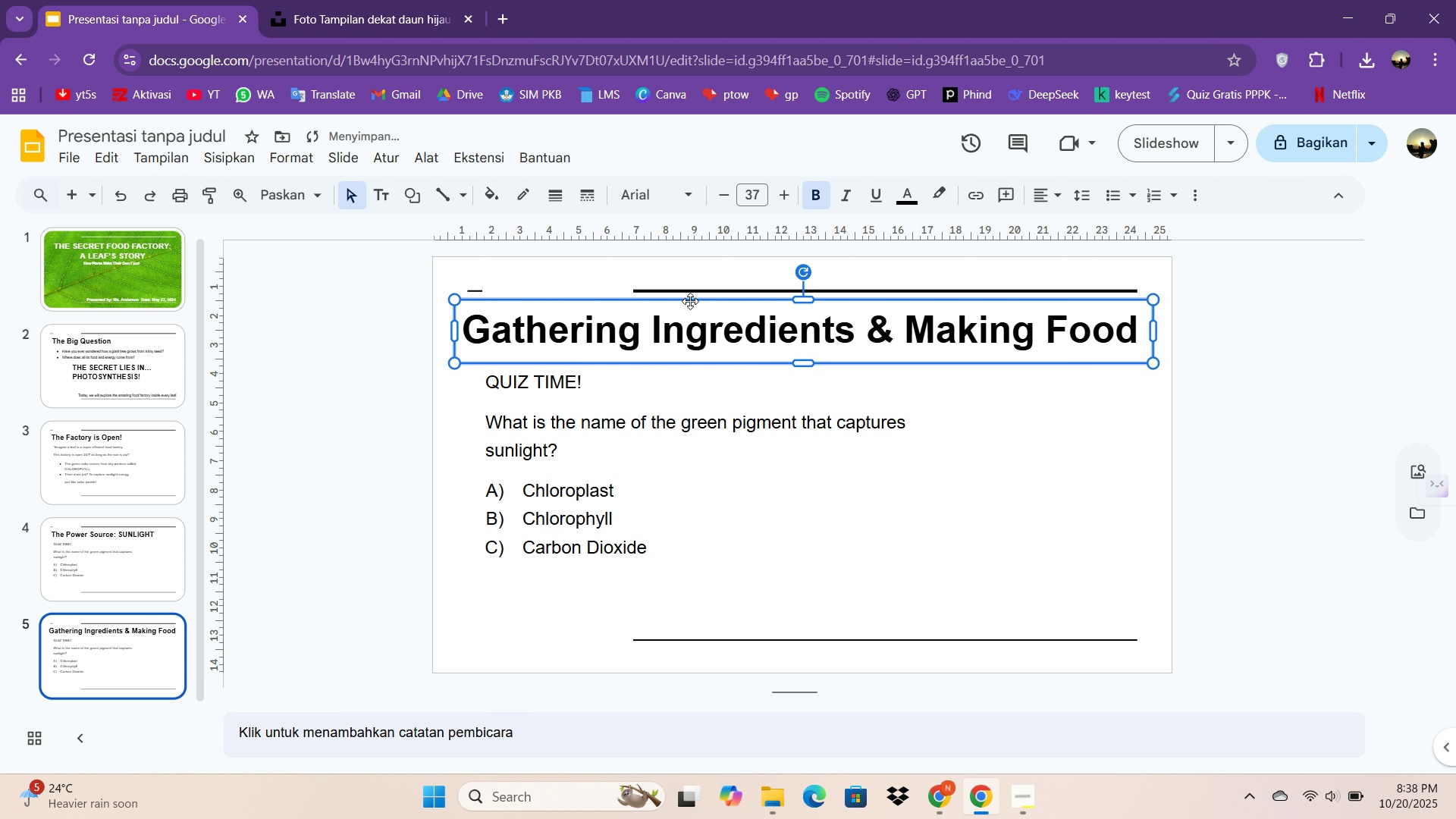 
key(ArrowLeft)
 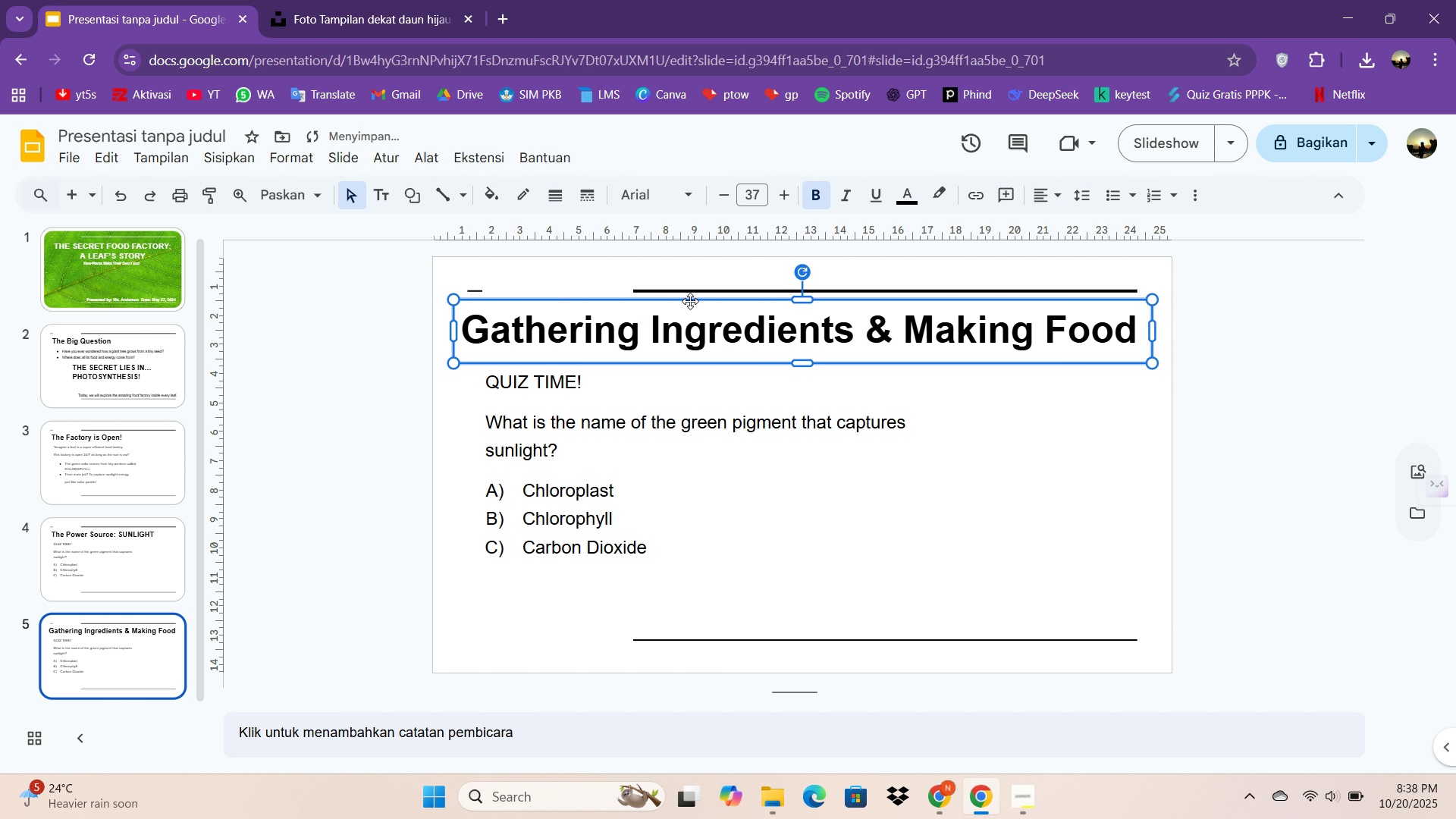 
key(ArrowLeft)
 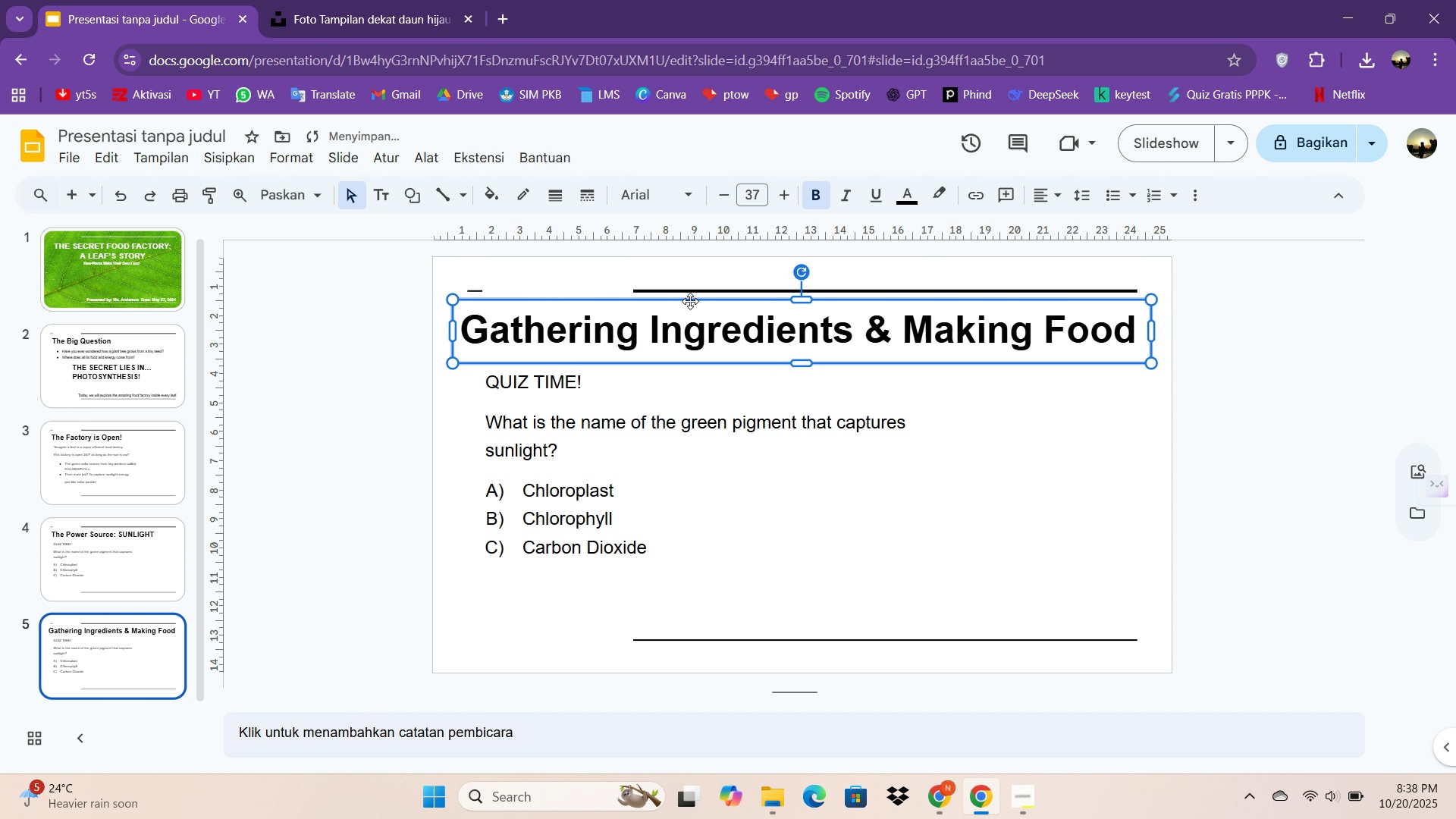 
key(ArrowLeft)
 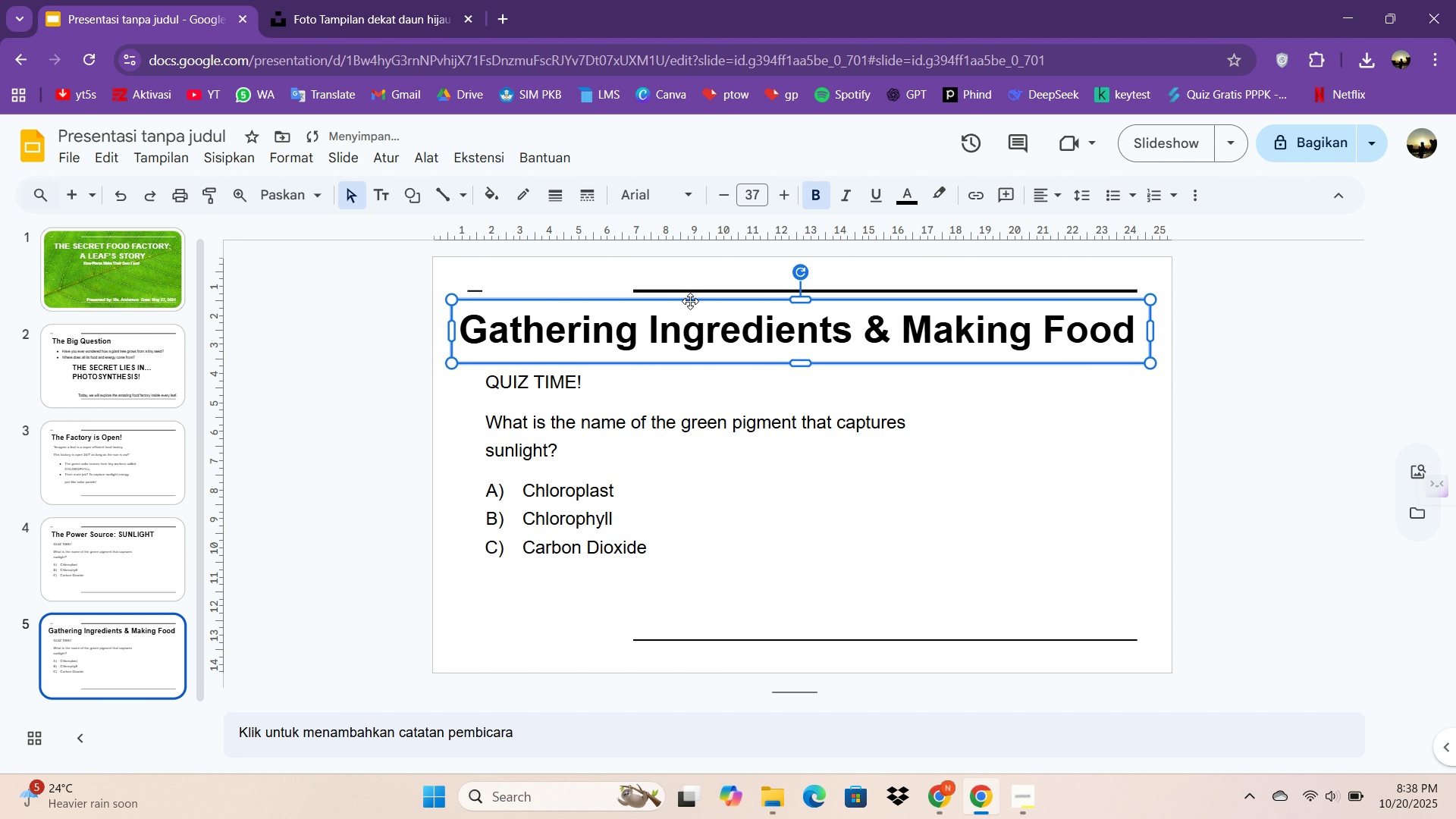 
key(ArrowLeft)
 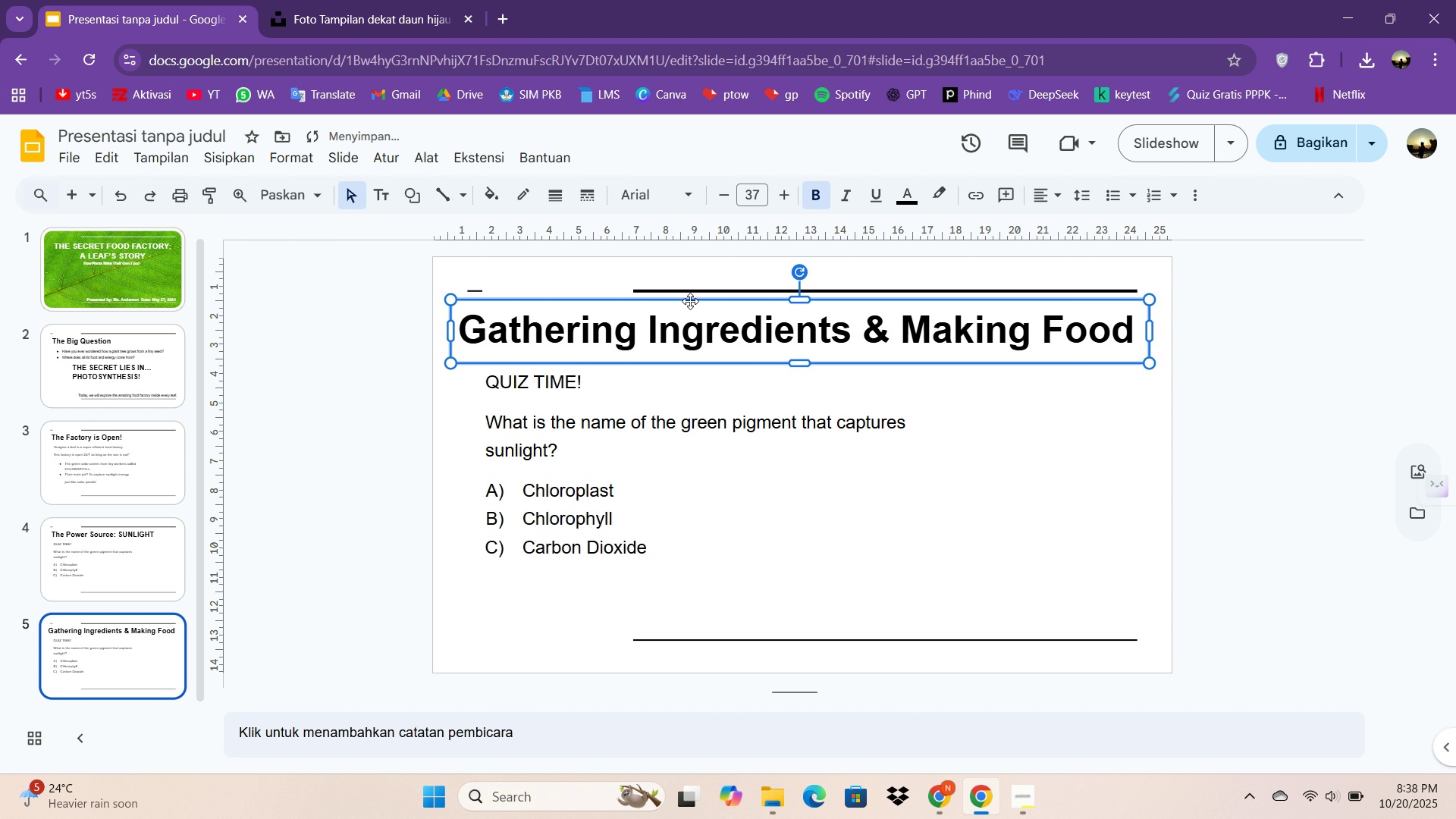 
key(ArrowLeft)
 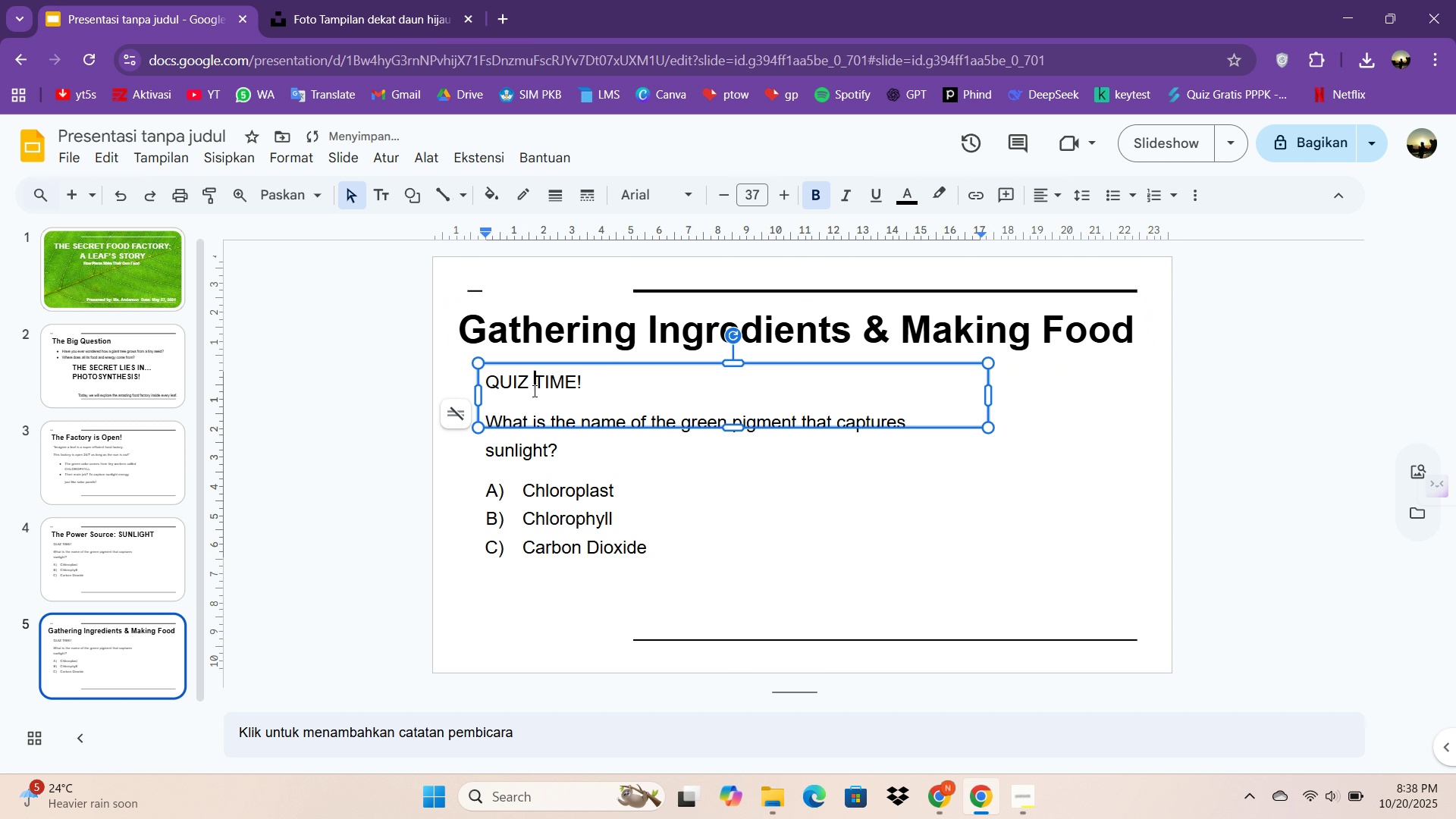 
double_click([533, 391])
 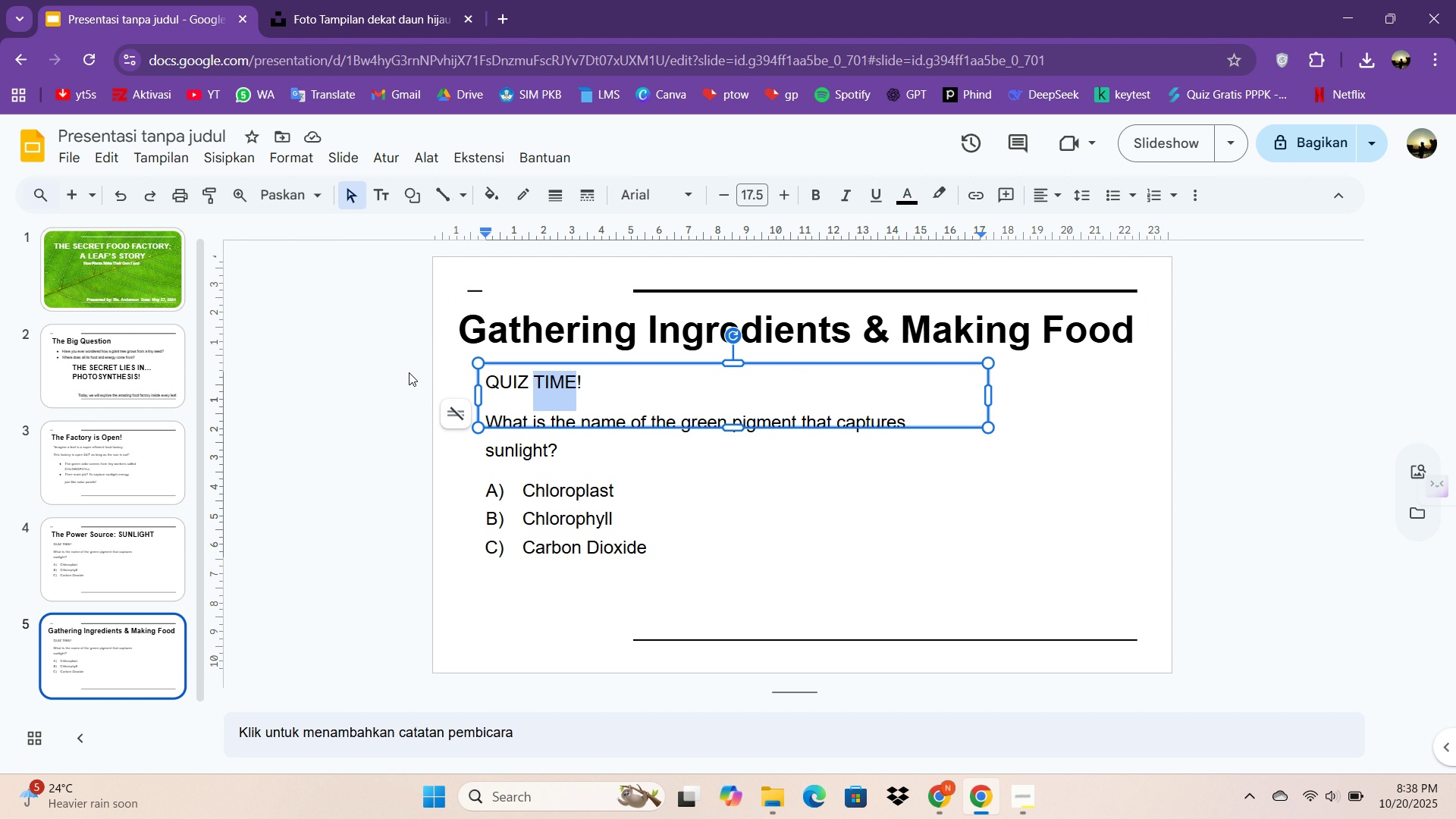 
wait(6.54)
 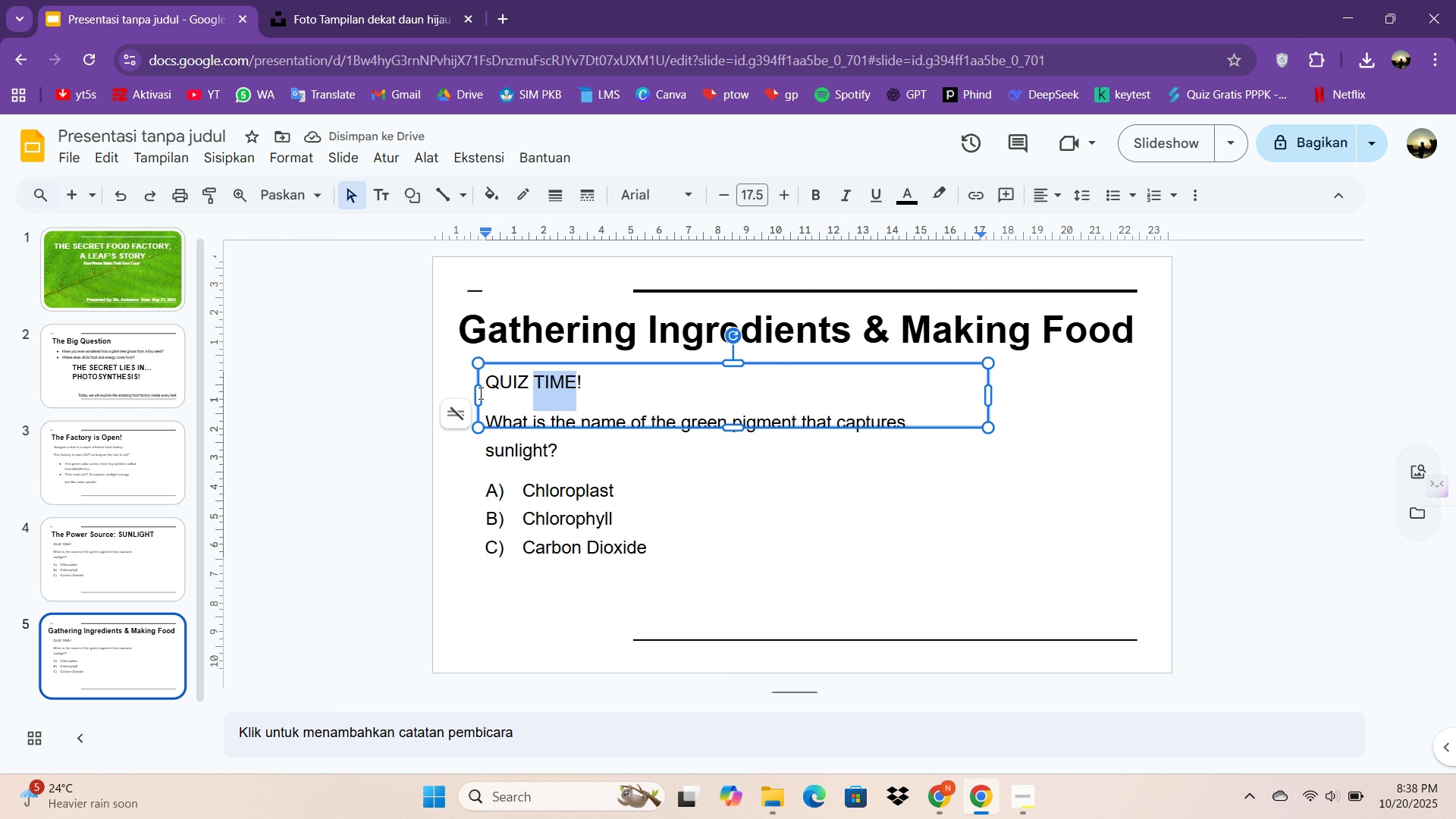 
double_click([548, 478])
 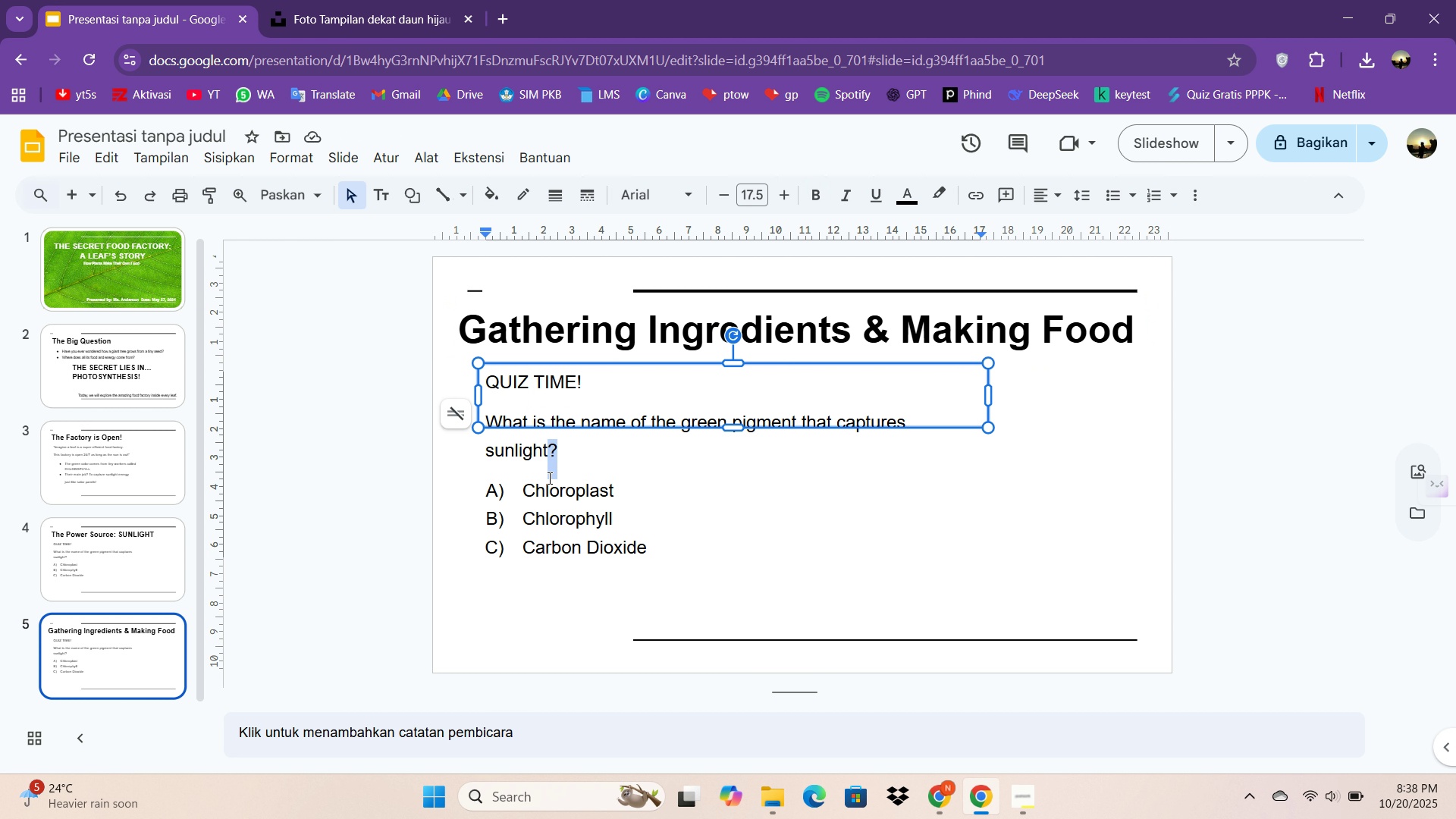 
key(Control+A)
 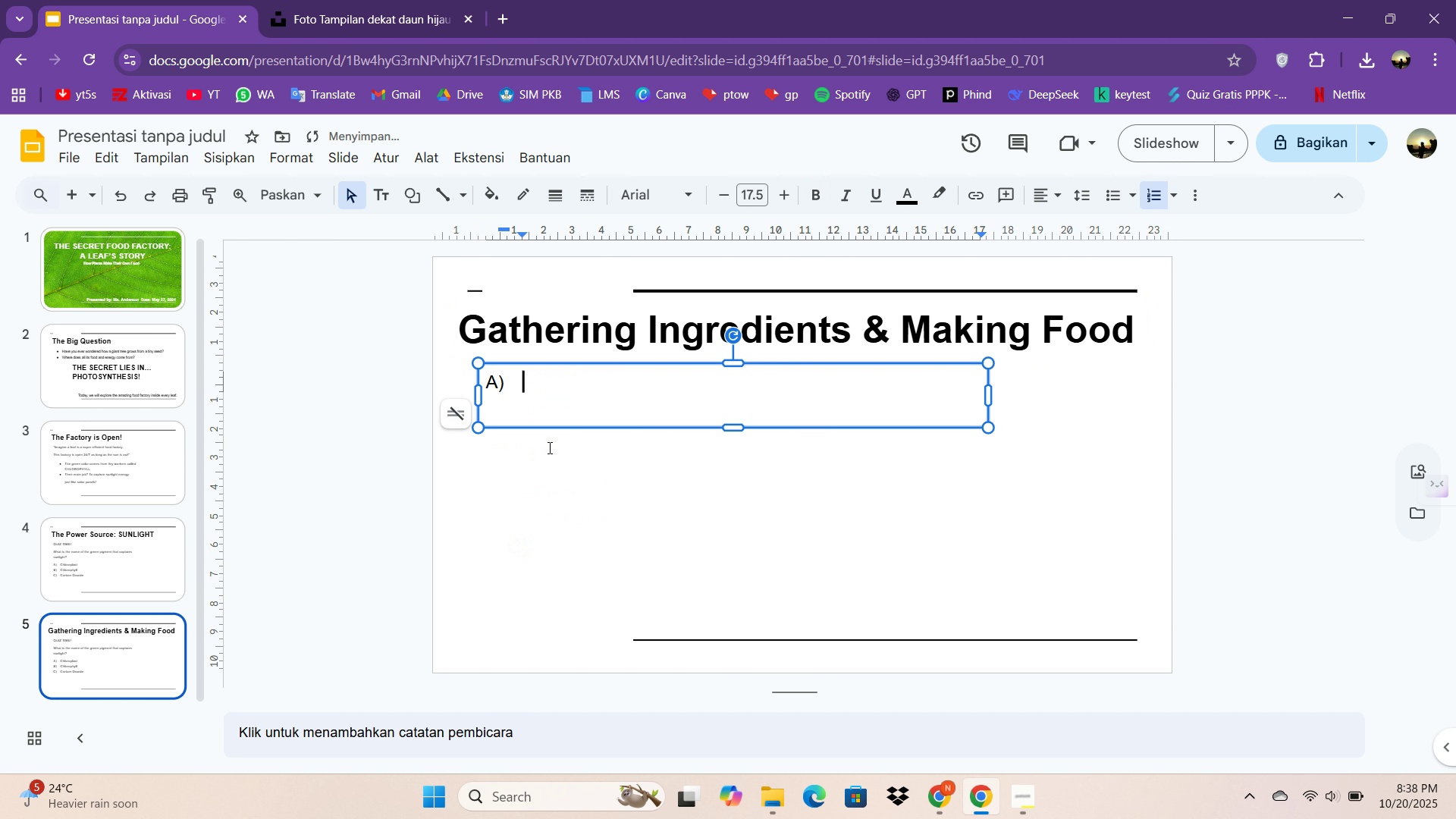 
key(Backspace)
 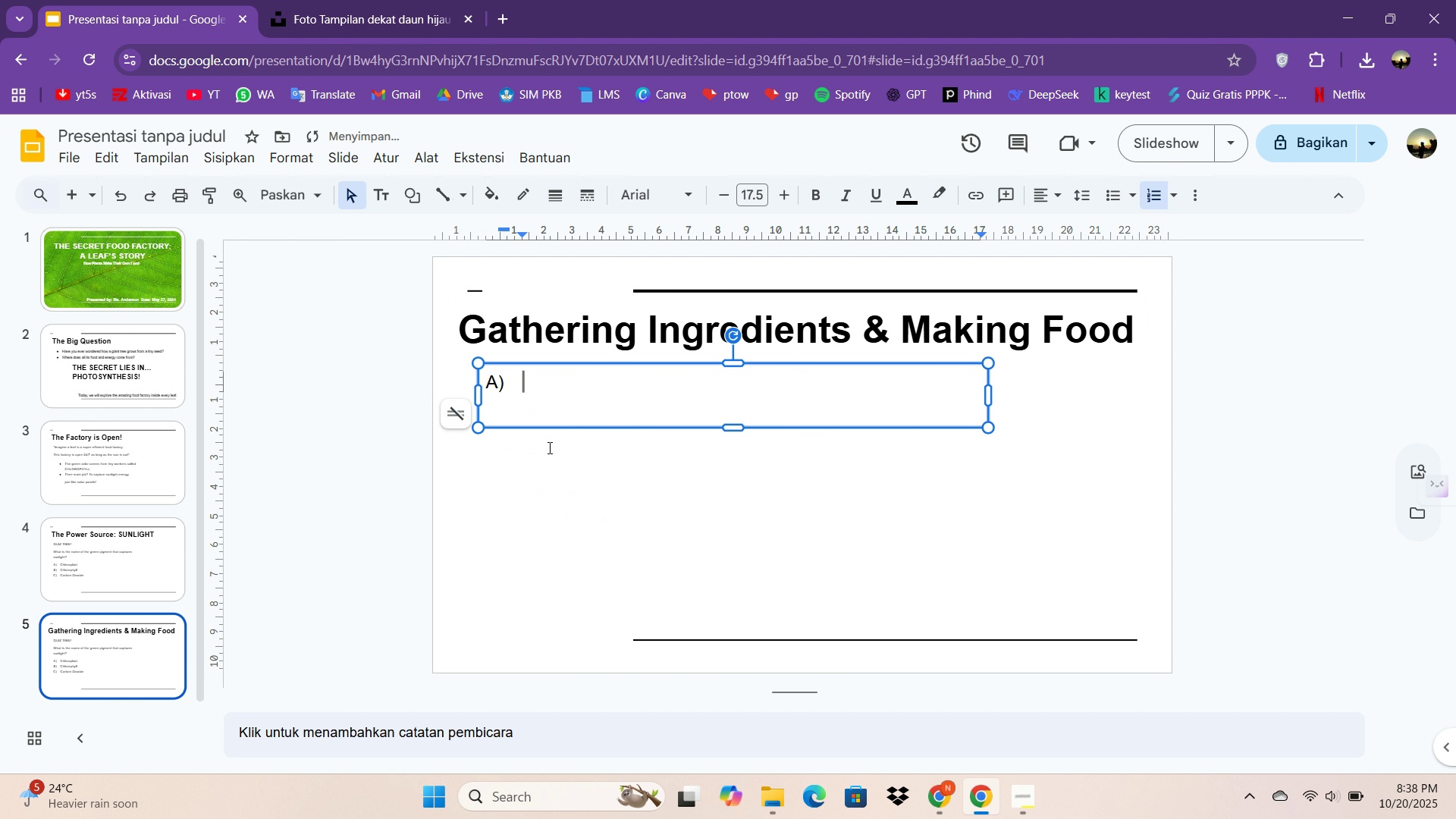 
key(Backspace)
 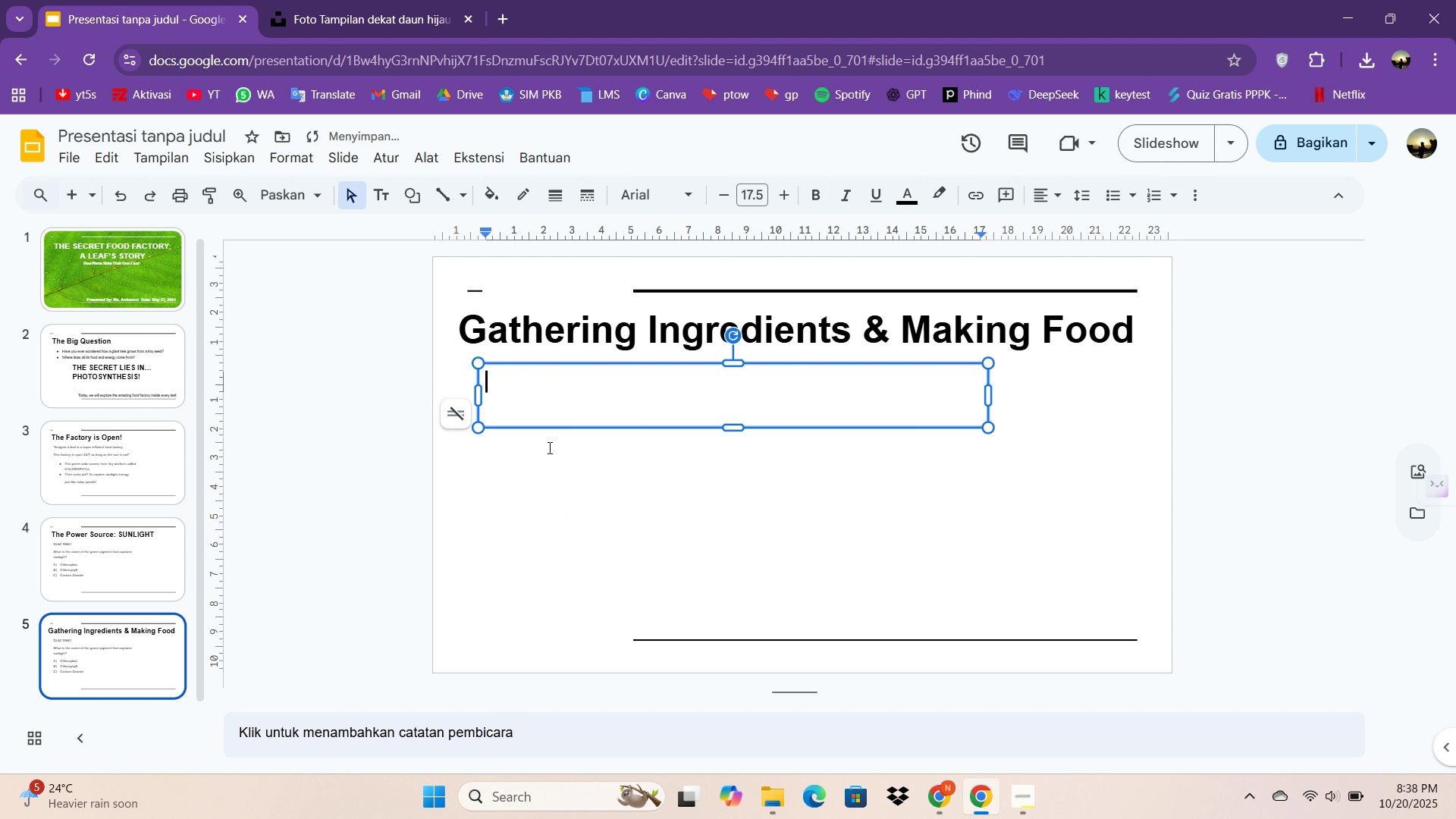 
key(Backspace)
 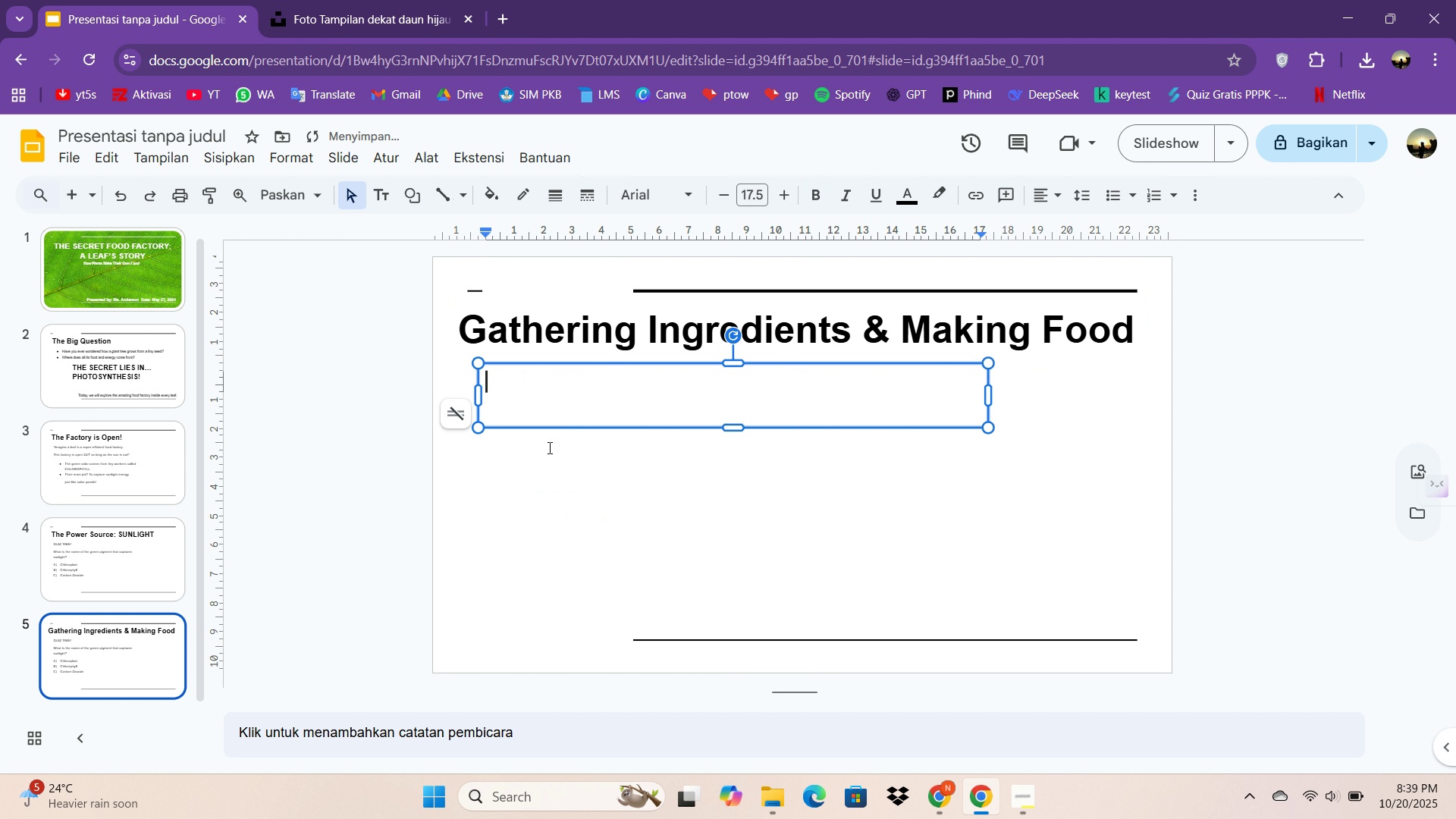 
key(Backspace)
 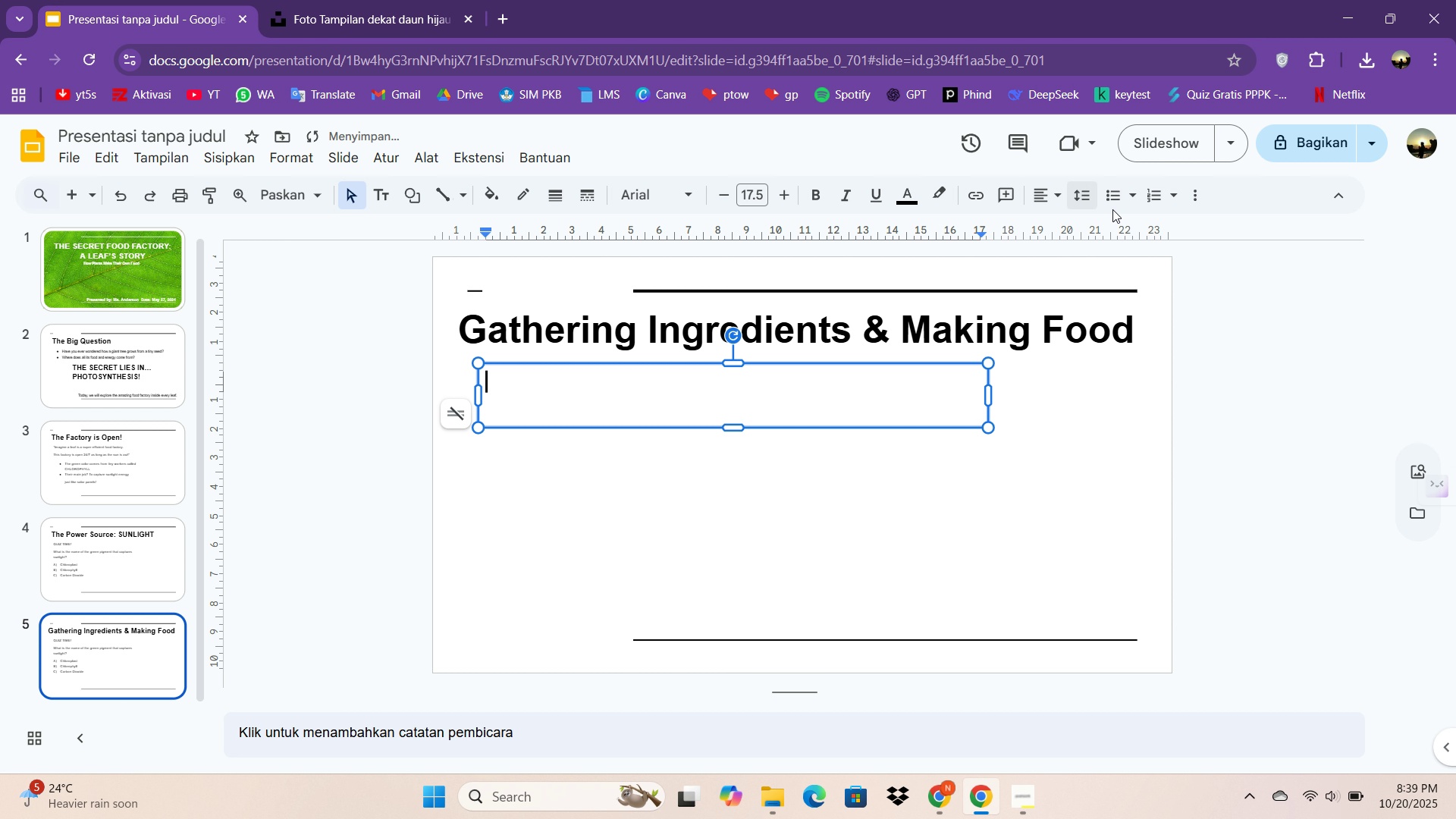 
left_click([1113, 196])
 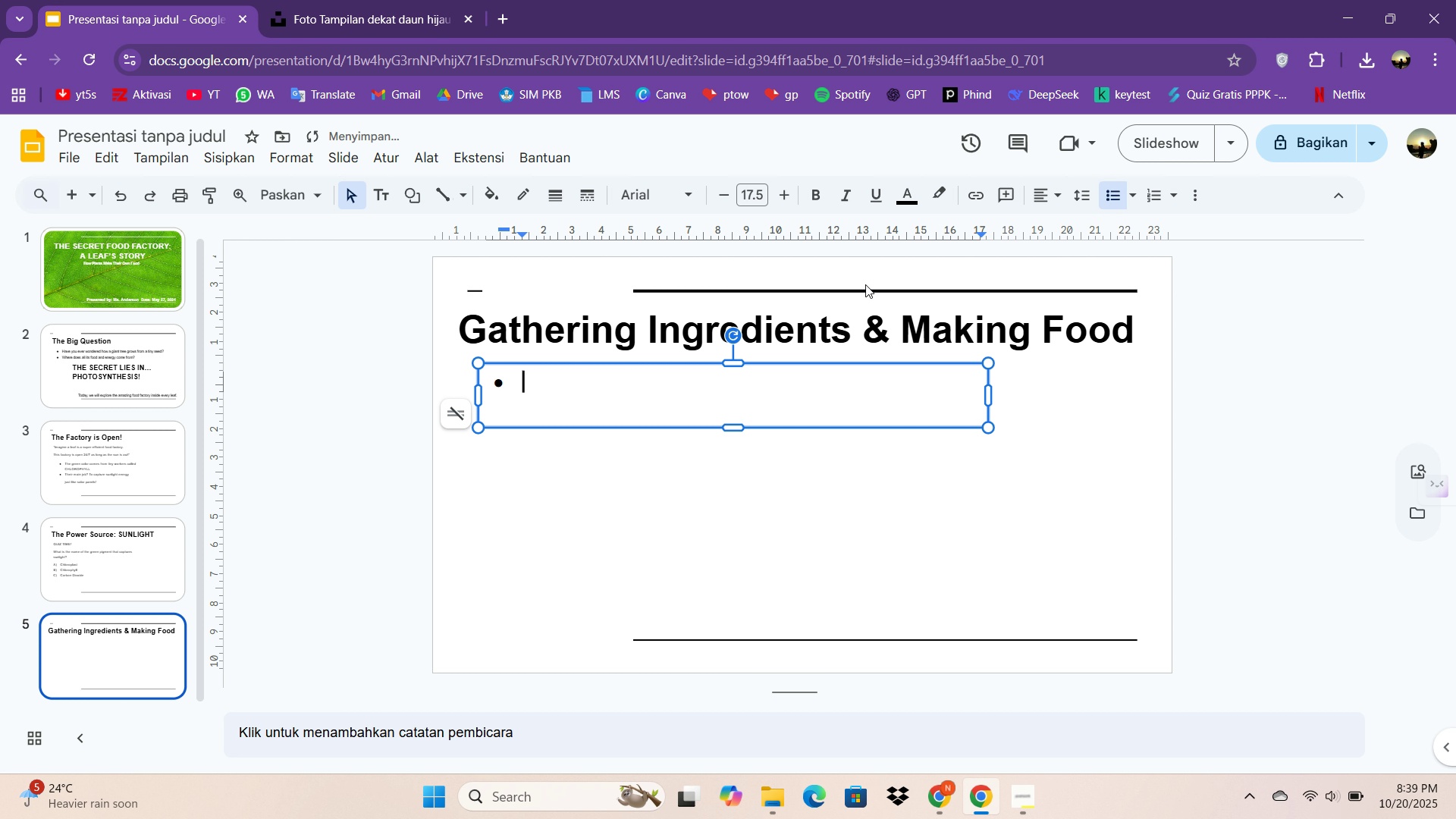 
type(Roots drink w)
key(Backspace)
type(WATER from soilStomata breathe in CARBON DIoXI)
key(Backspace)
key(Backspace)
key(Backspace)
type(ODI)
key(Backspace)
key(Backspace)
type(XIDE from airChlorophyll mixes)
 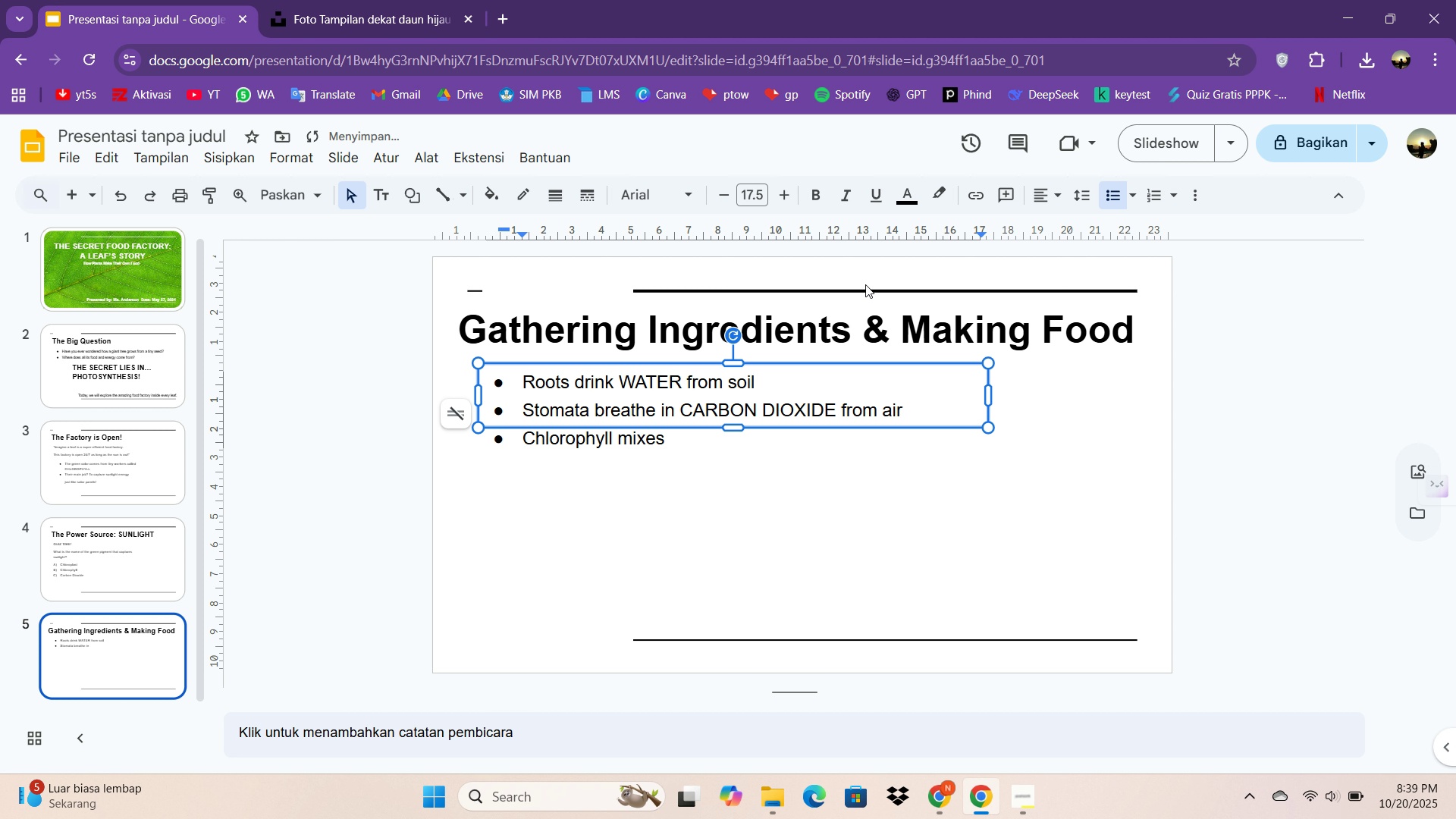 
 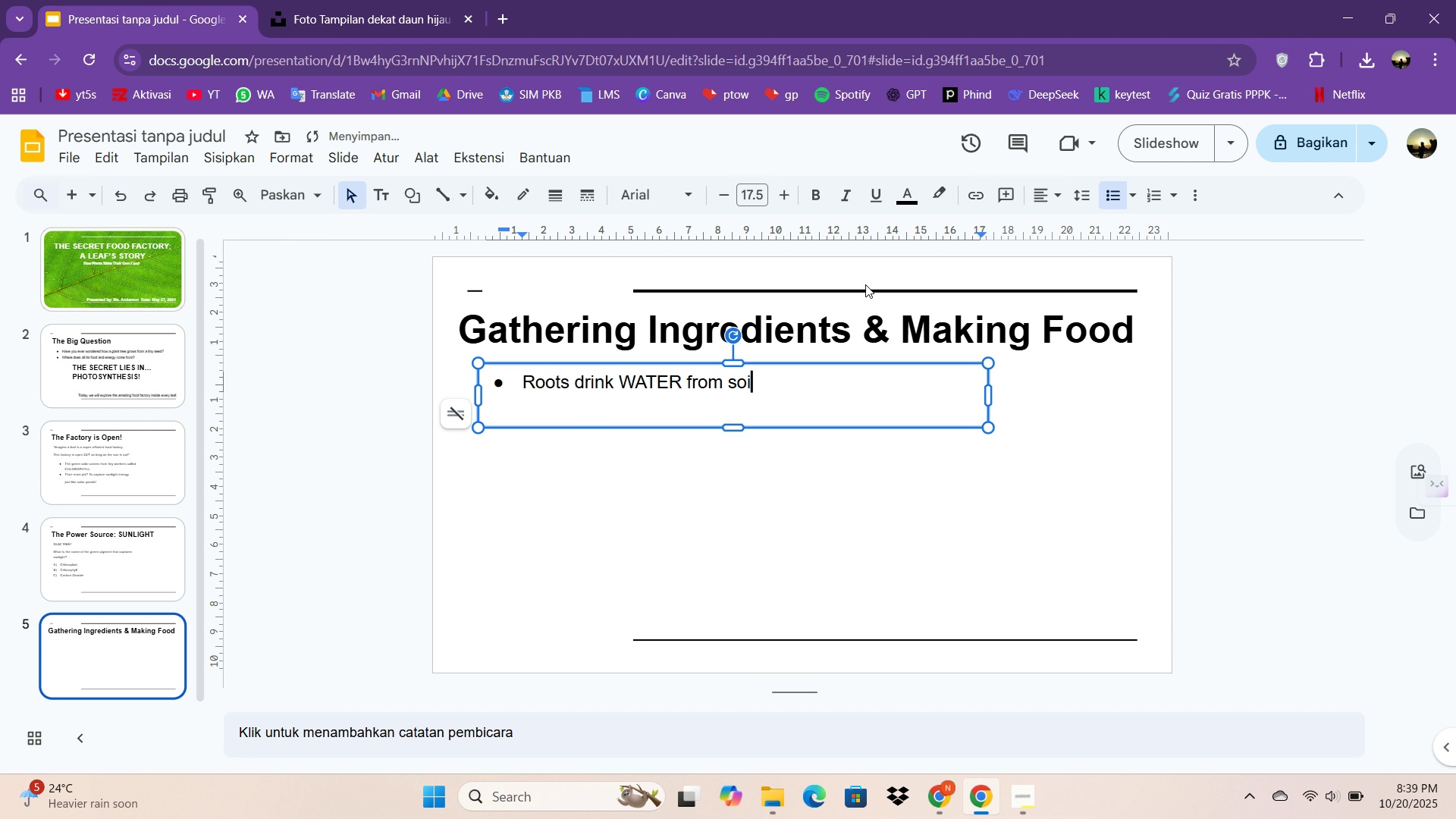 
hold_key(key=Enter, duration=22.3)
 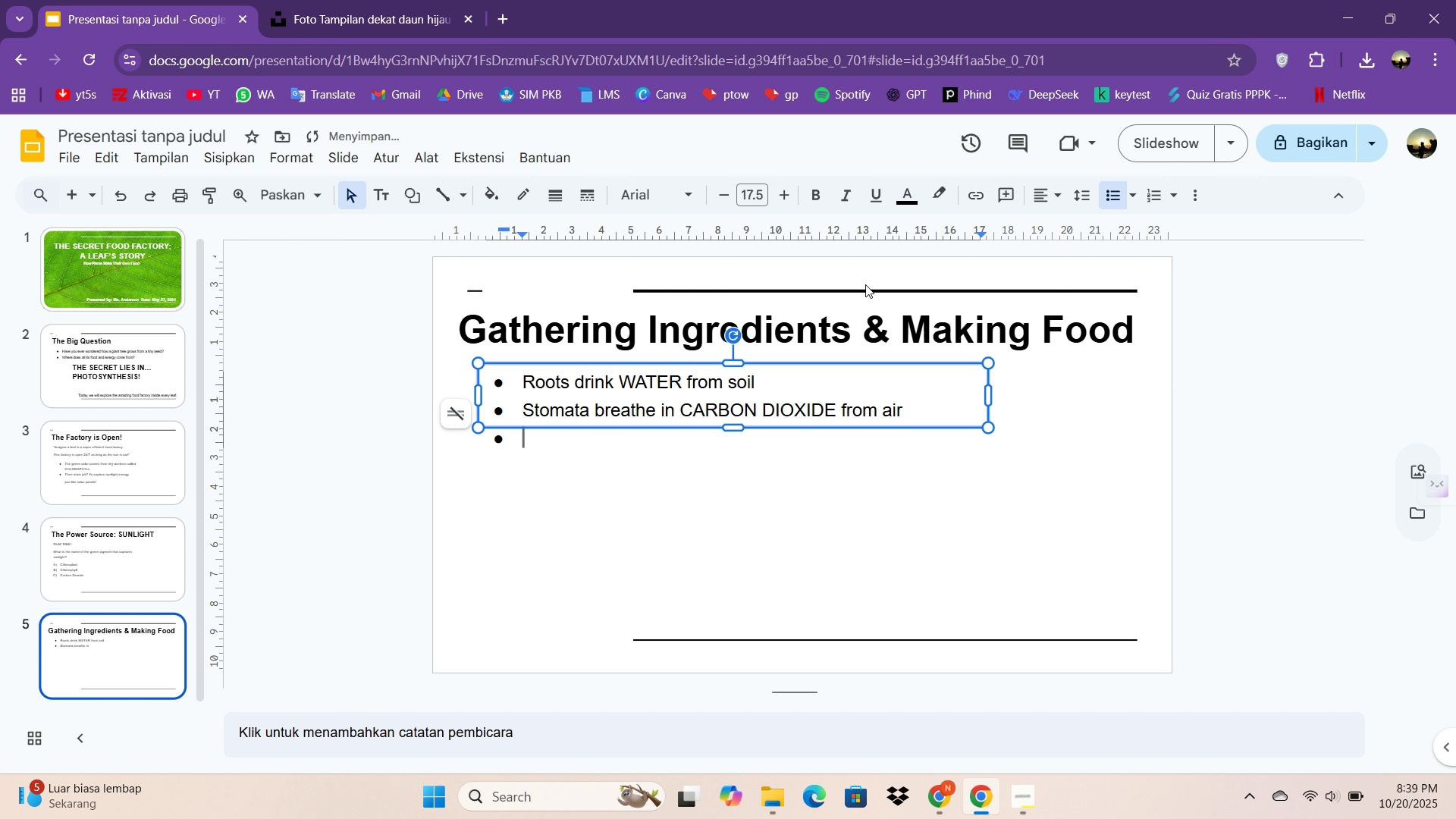 
type( the to)
key(Backspace)
key(Backspace)
key(Backspace)
type(m to create FF)
key(Backspace)
type(OOD (Glucose))
 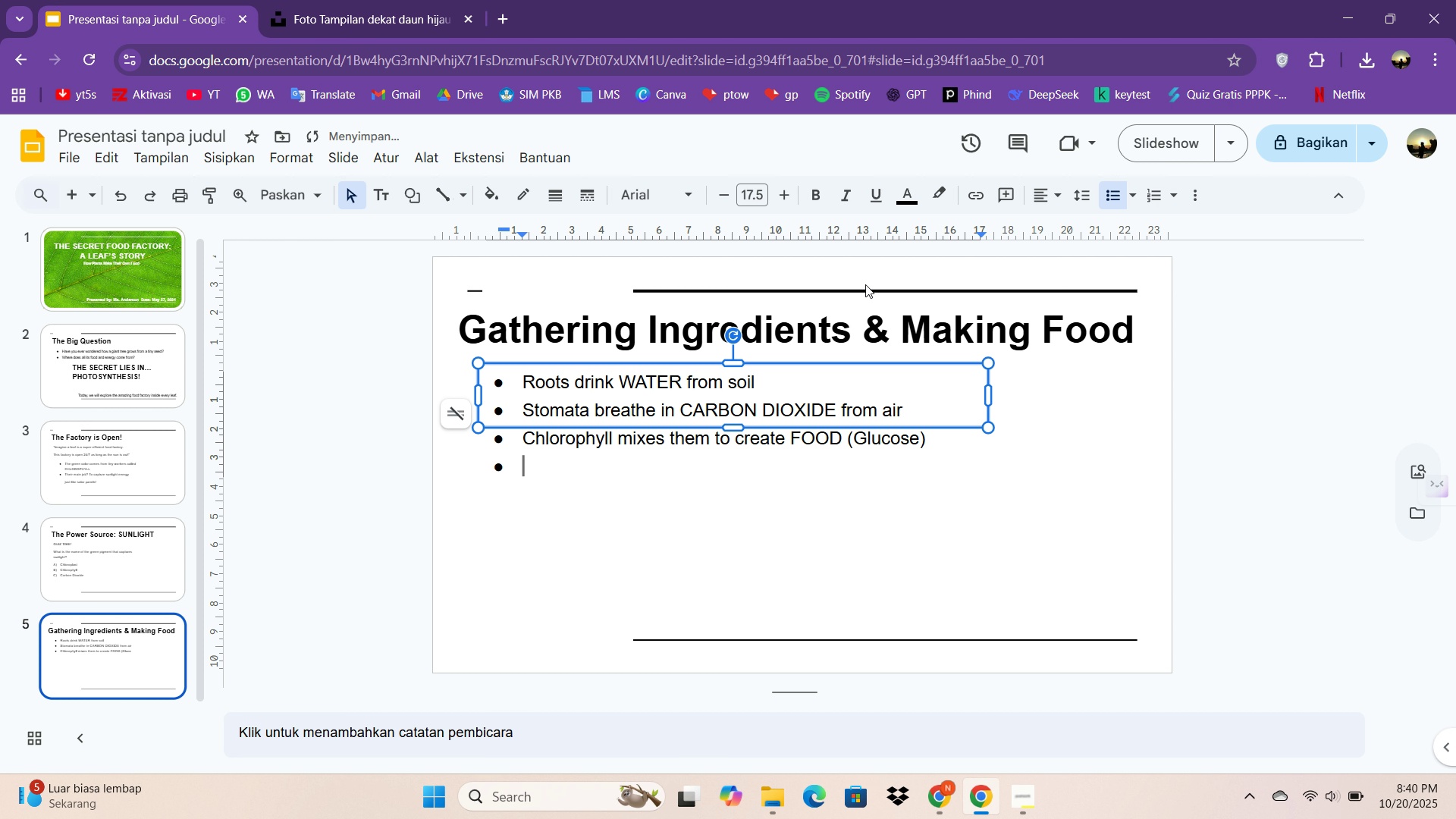 
 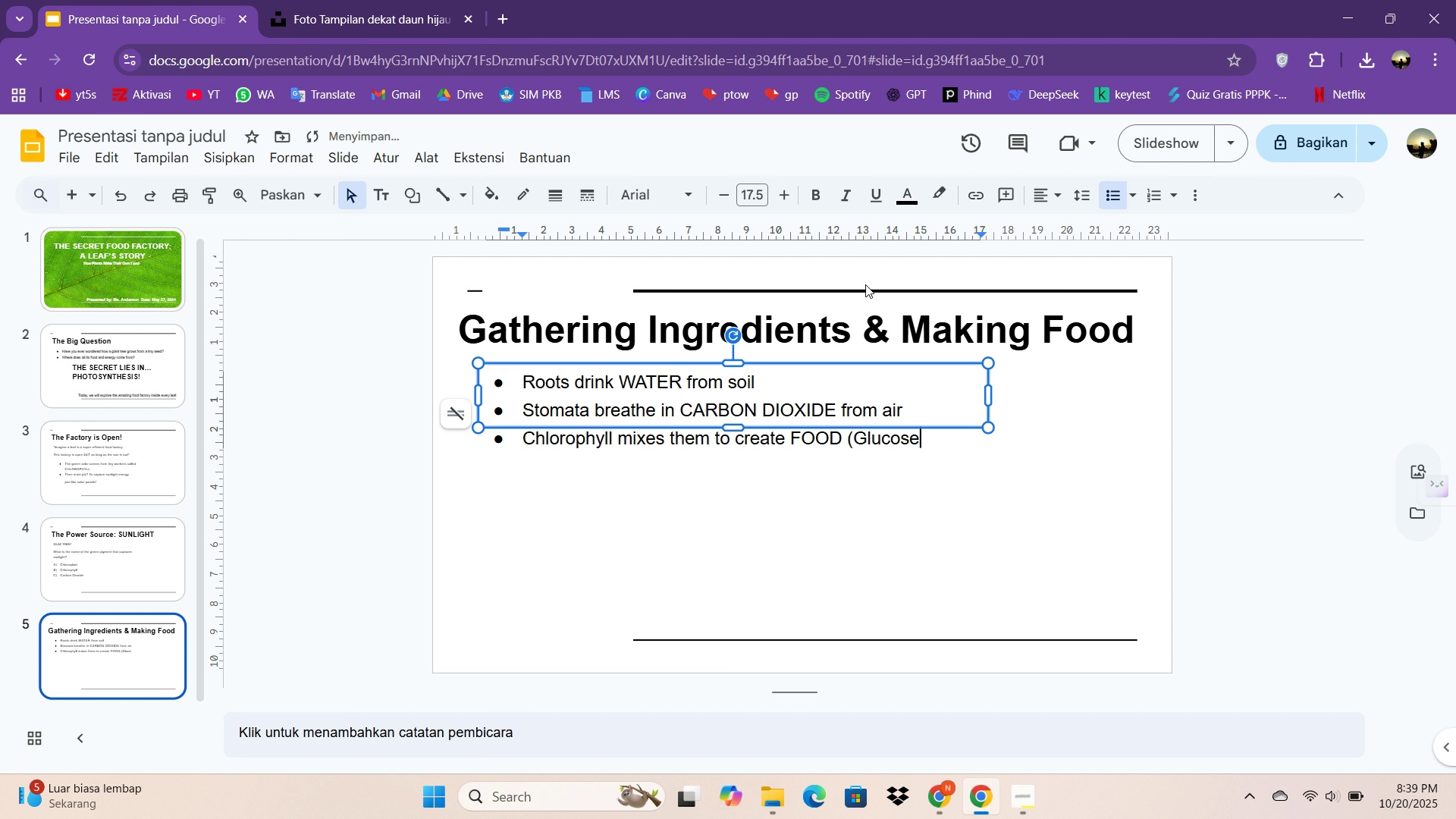 
key(Enter)
 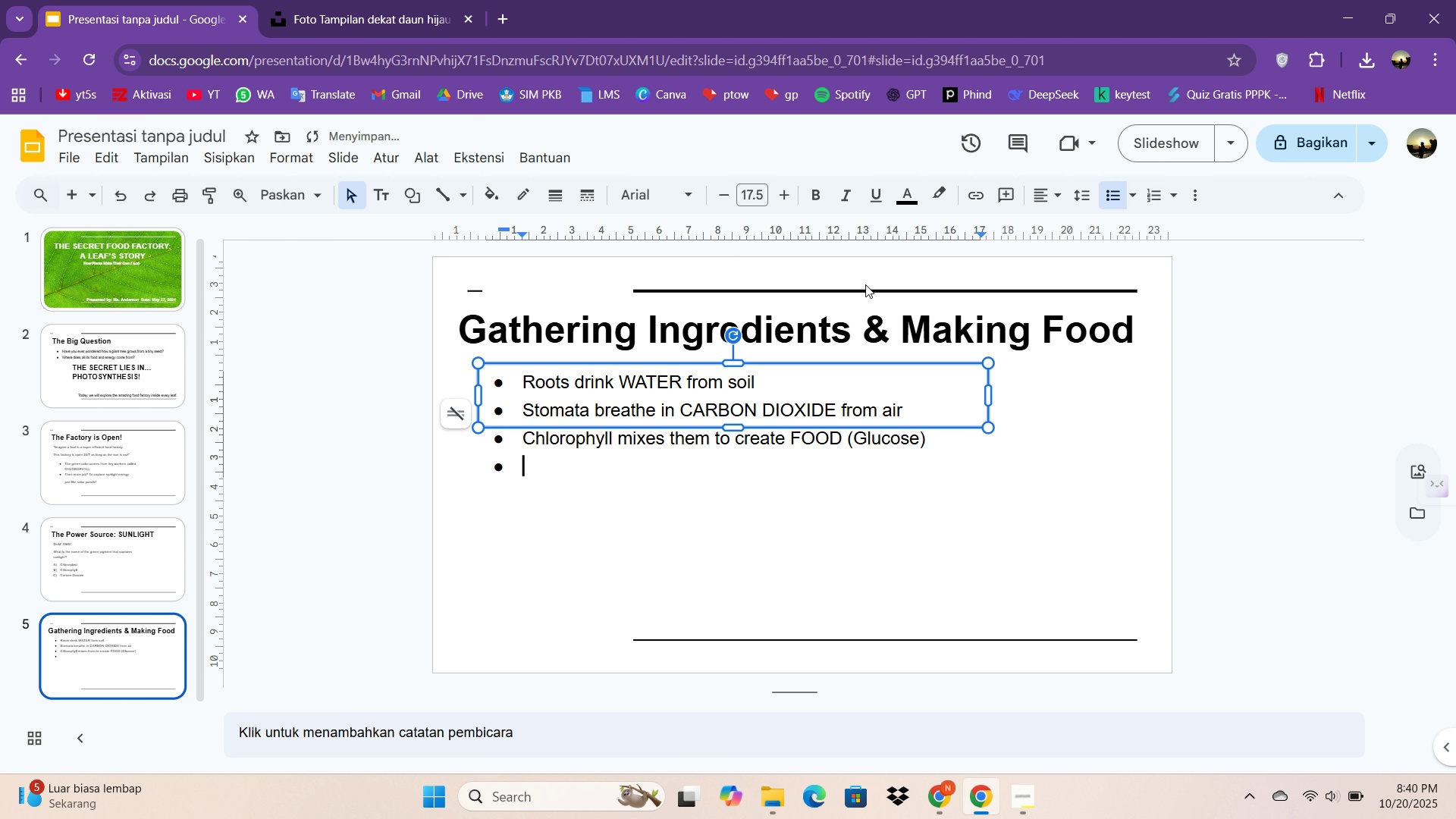 
type(Wobd)
key(Backspace)
key(Backspace)
type(nderful byproduct: OXYGEN for us to breathe!)
 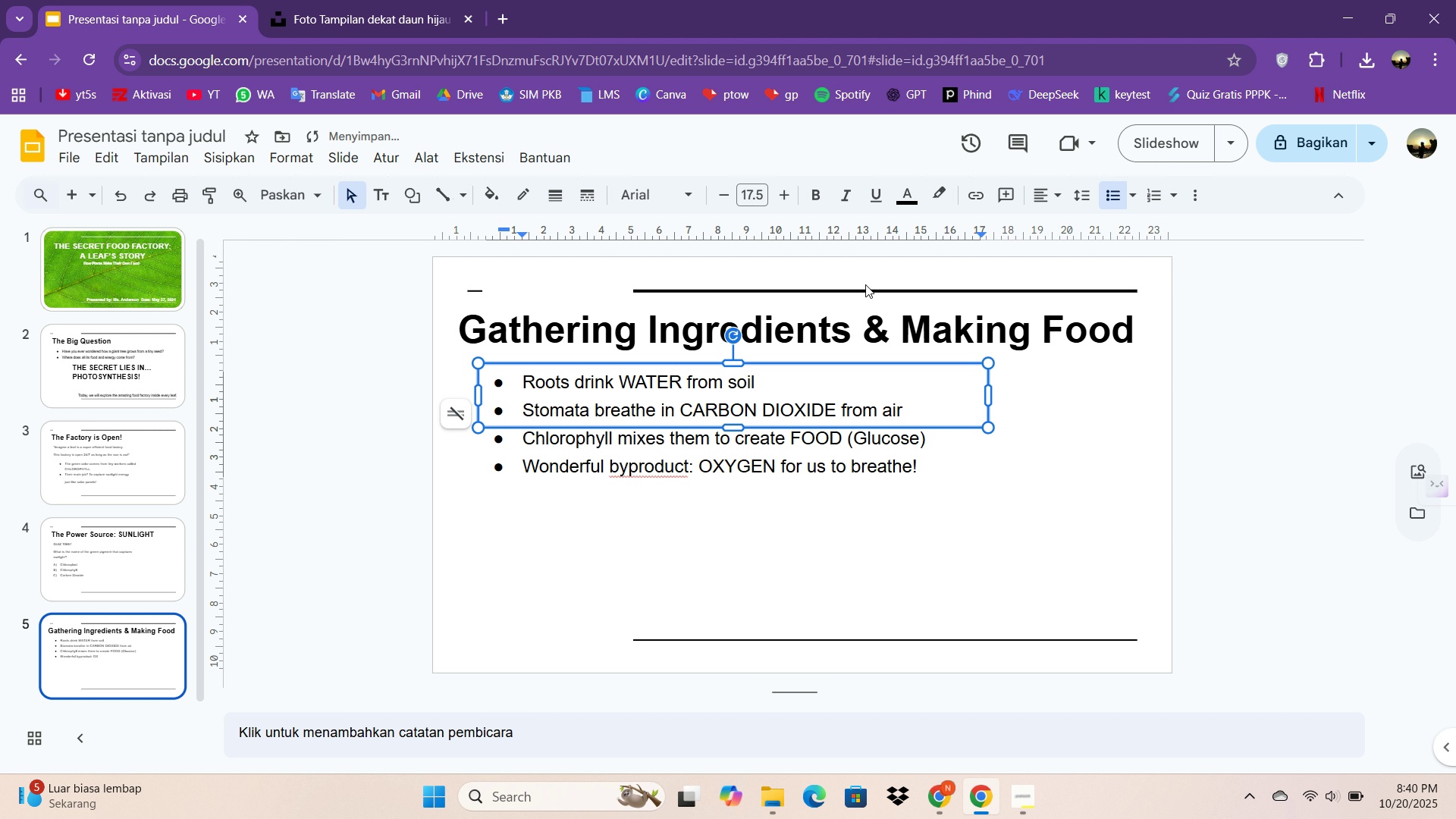 
wait(5.09)
 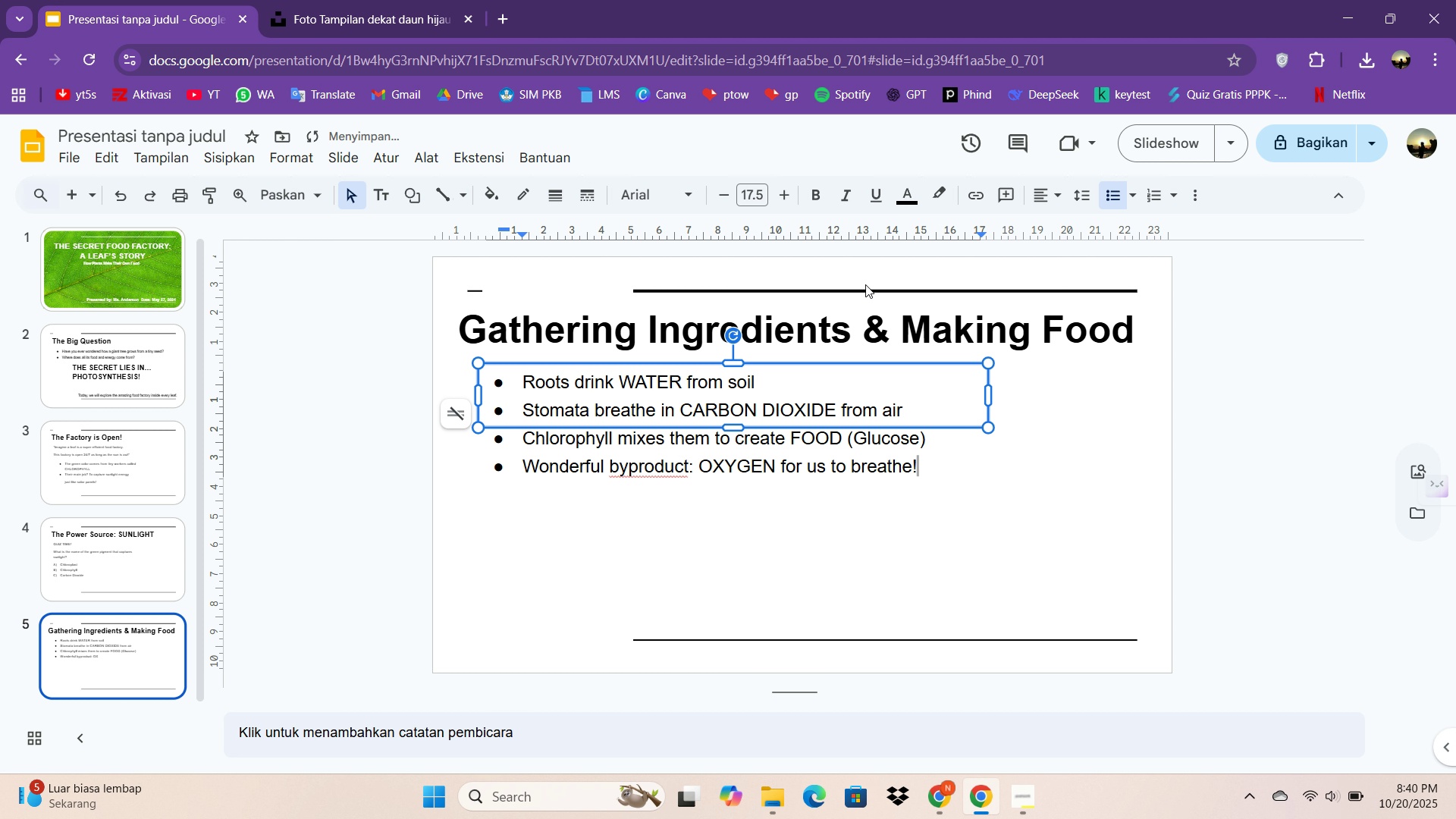 
left_click_drag(start_coordinate=[711, 362], to_coordinate=[717, 557])
 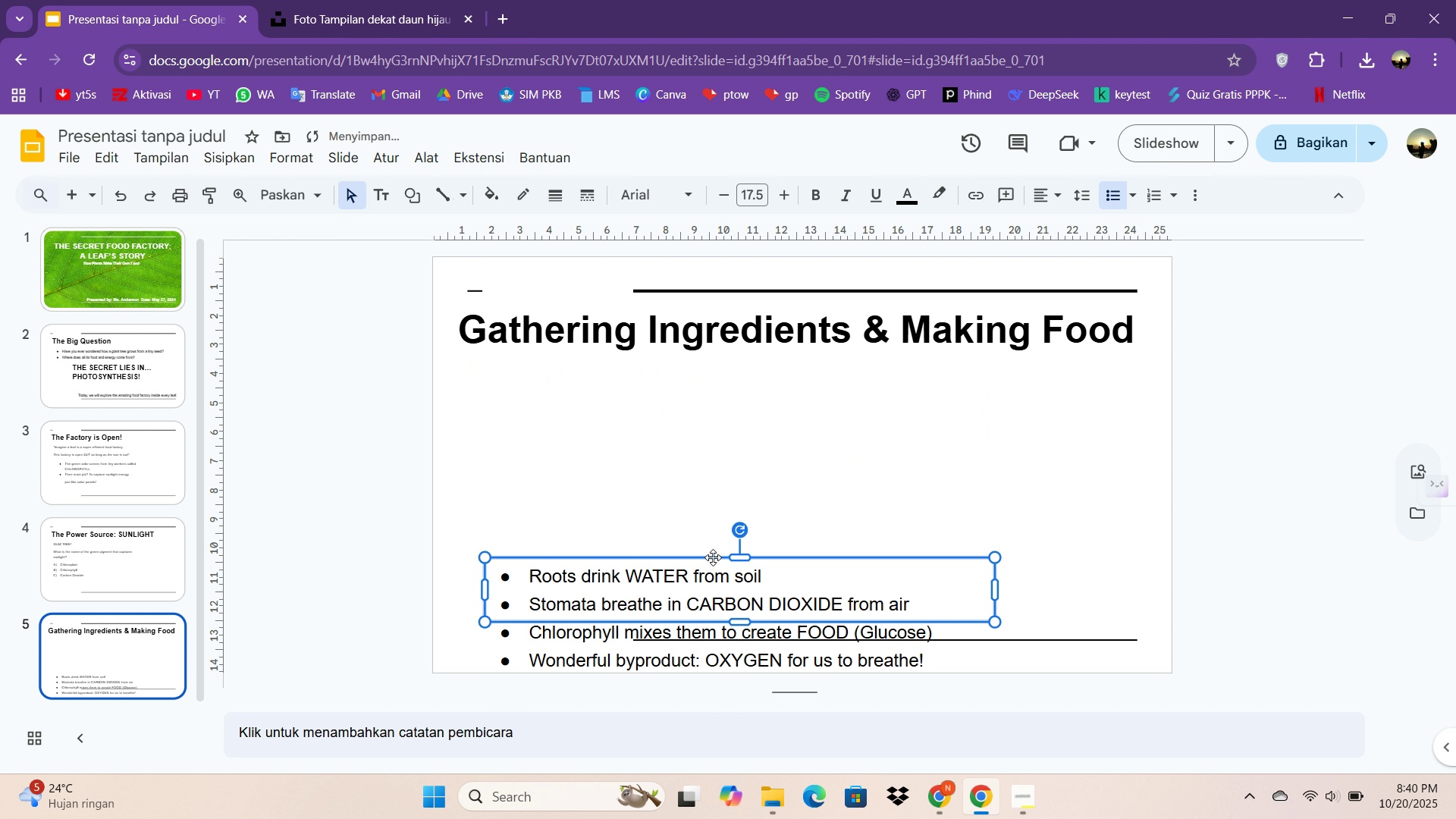 
left_click_drag(start_coordinate=[713, 557], to_coordinate=[723, 526])
 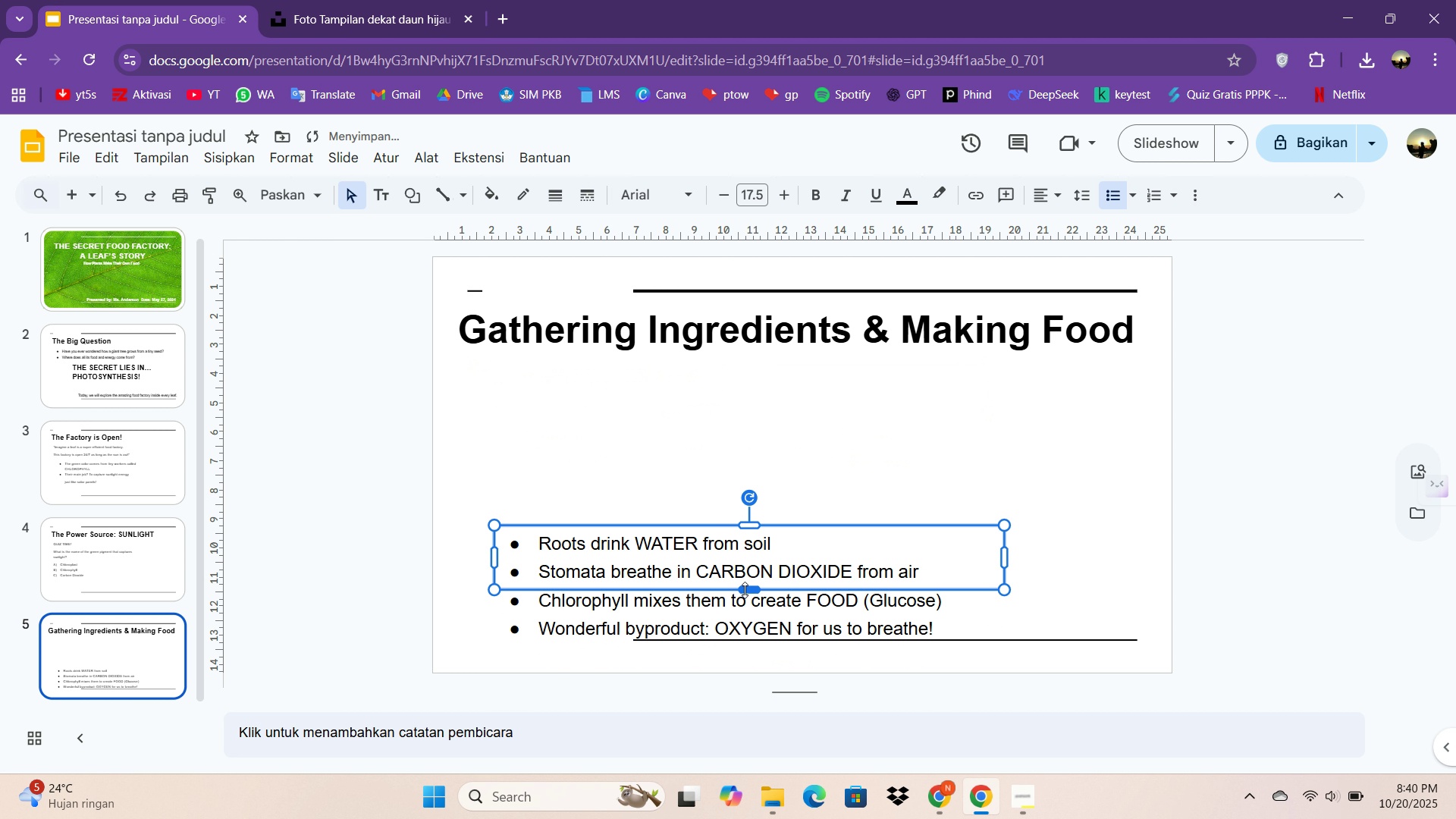 
left_click_drag(start_coordinate=[745, 590], to_coordinate=[750, 658])
 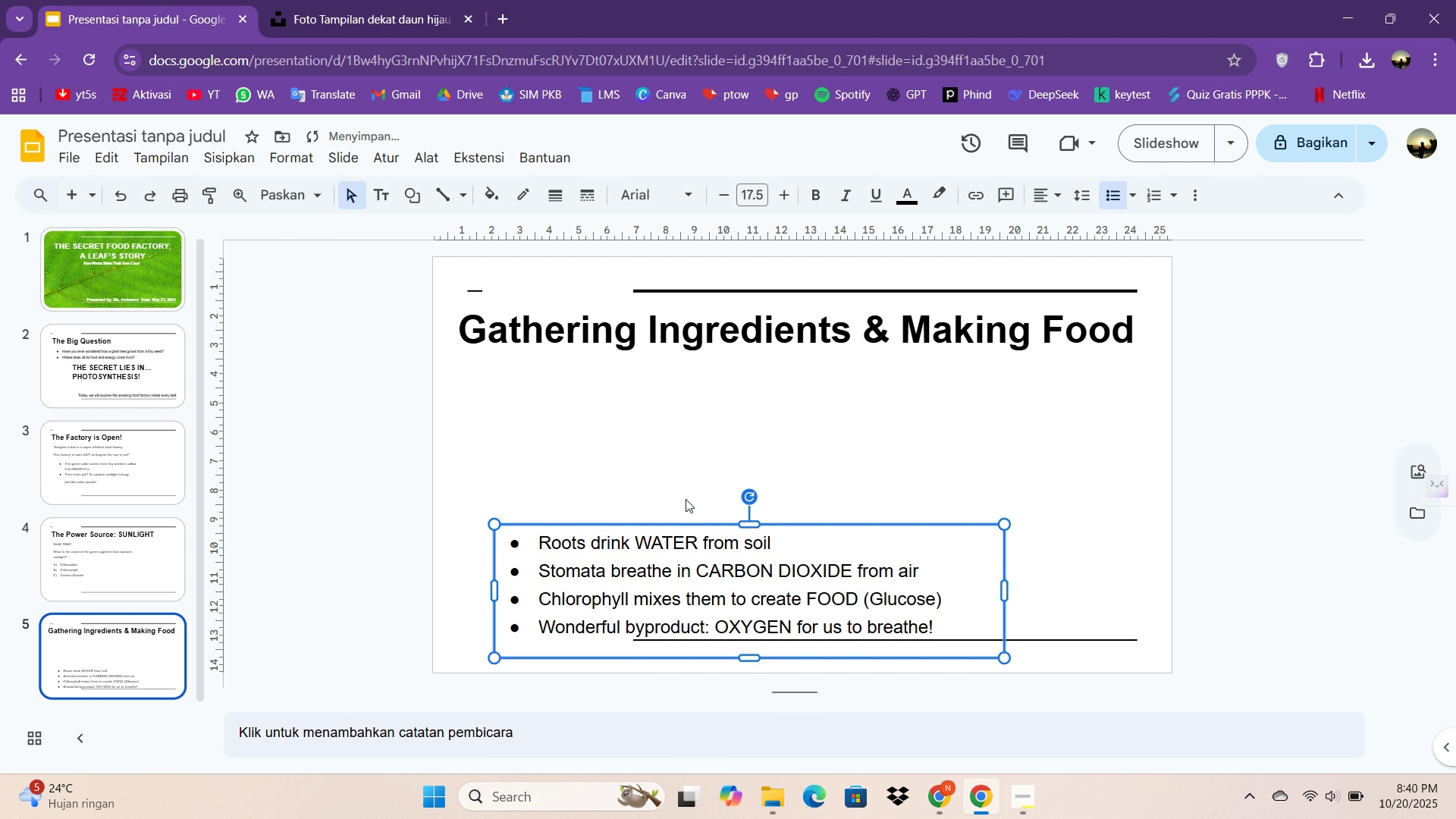 
key(ArrowUp)
 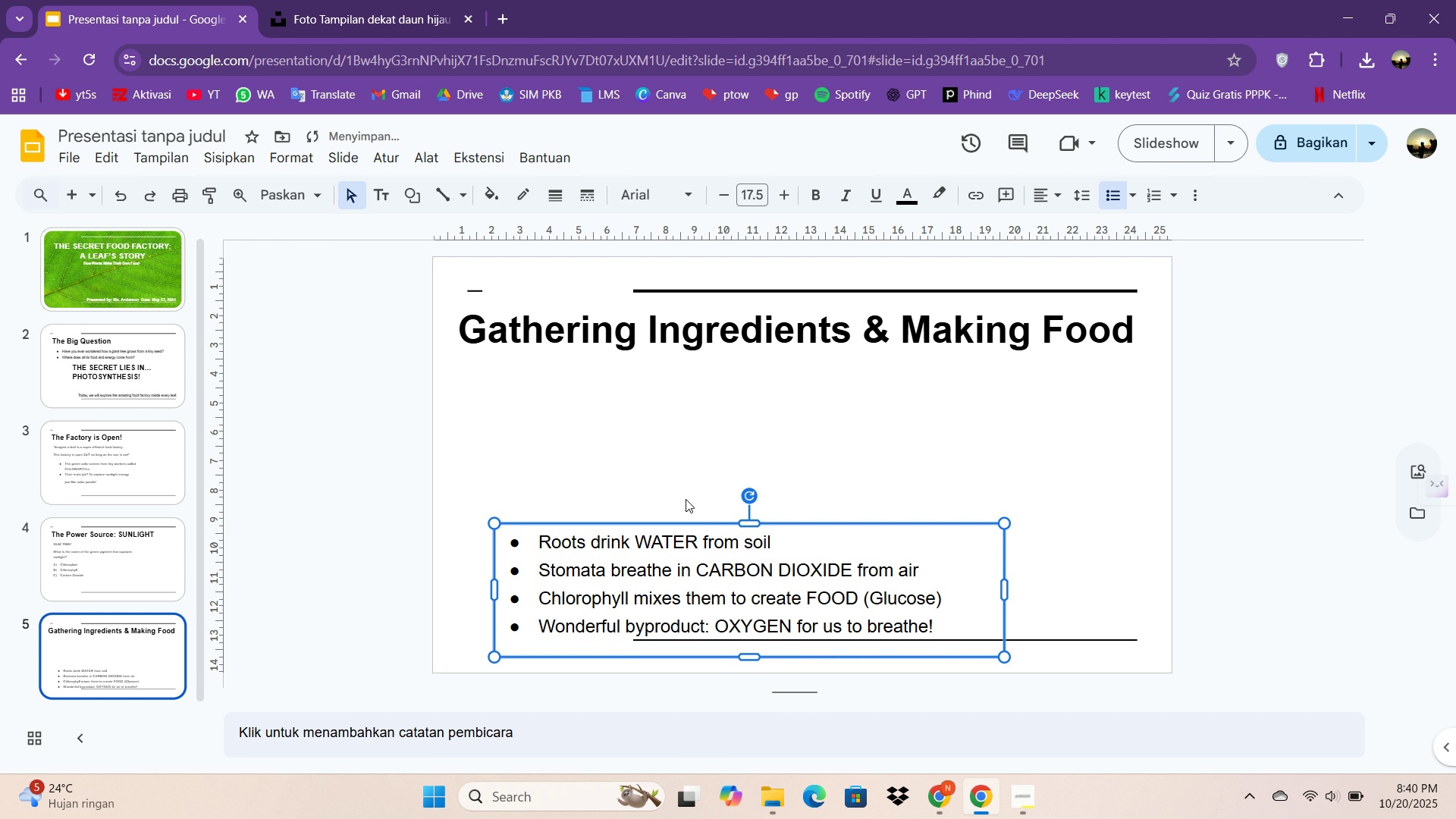 
key(ArrowUp)
 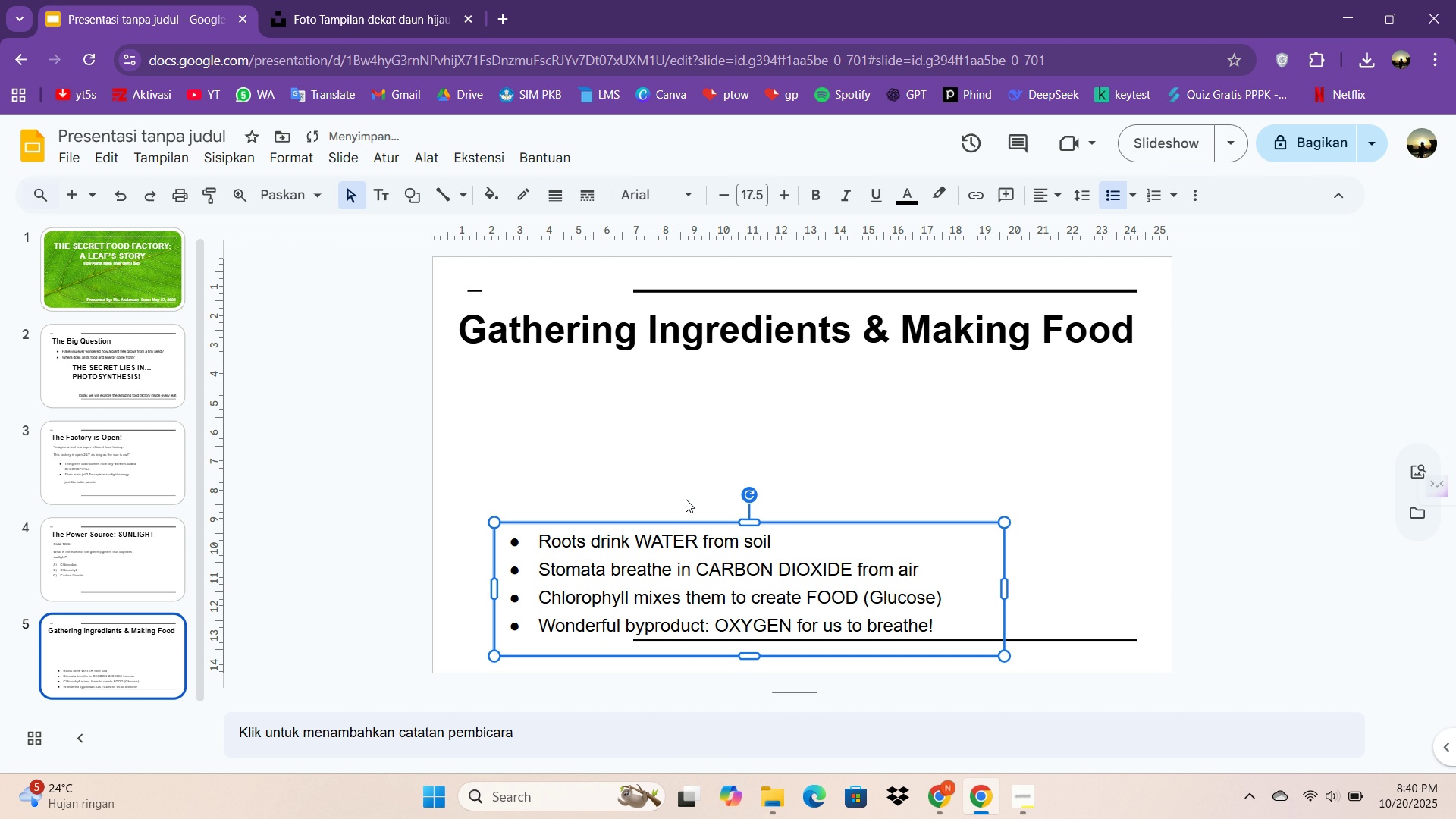 
key(ArrowUp)
 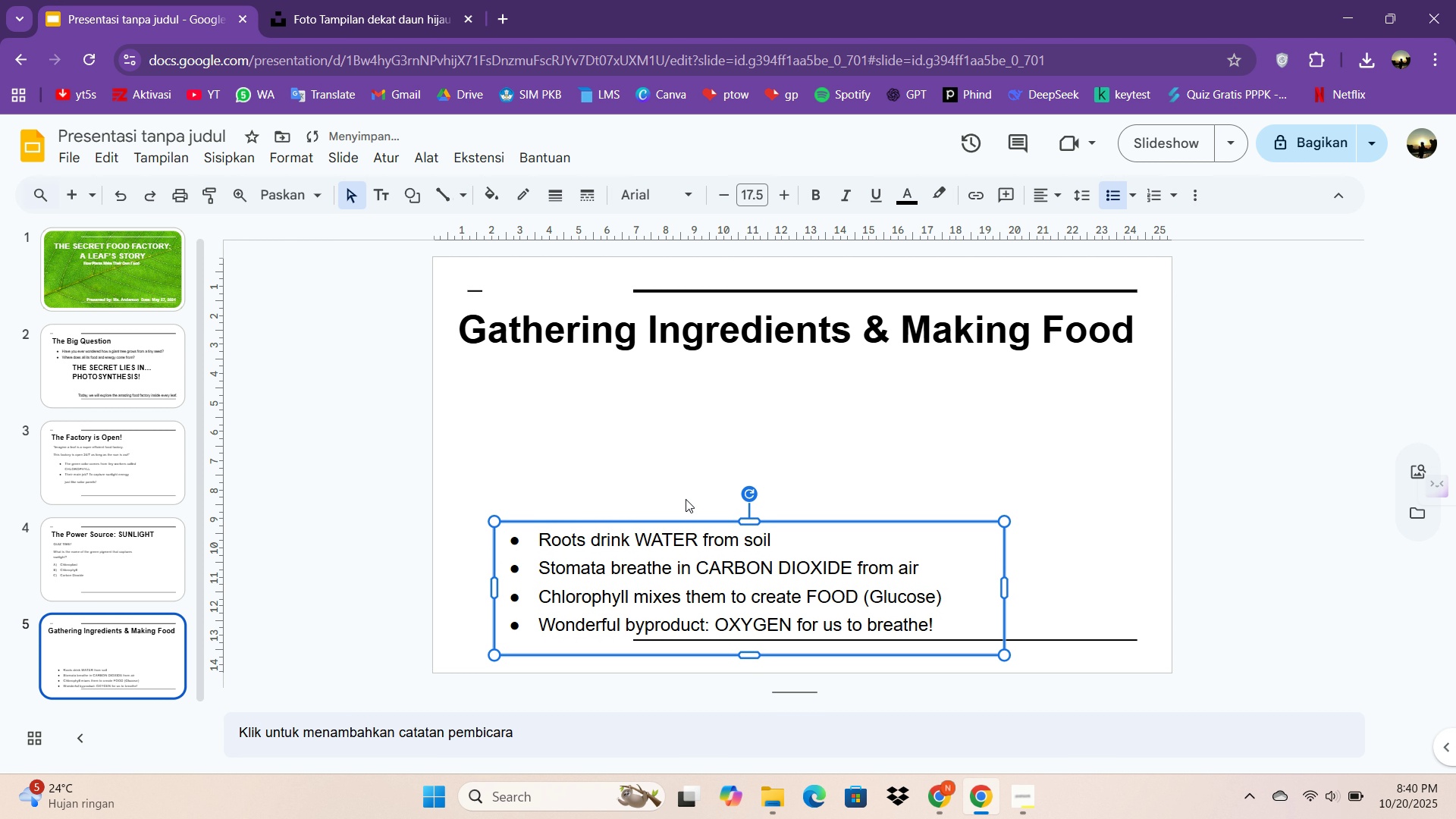 
key(ArrowUp)
 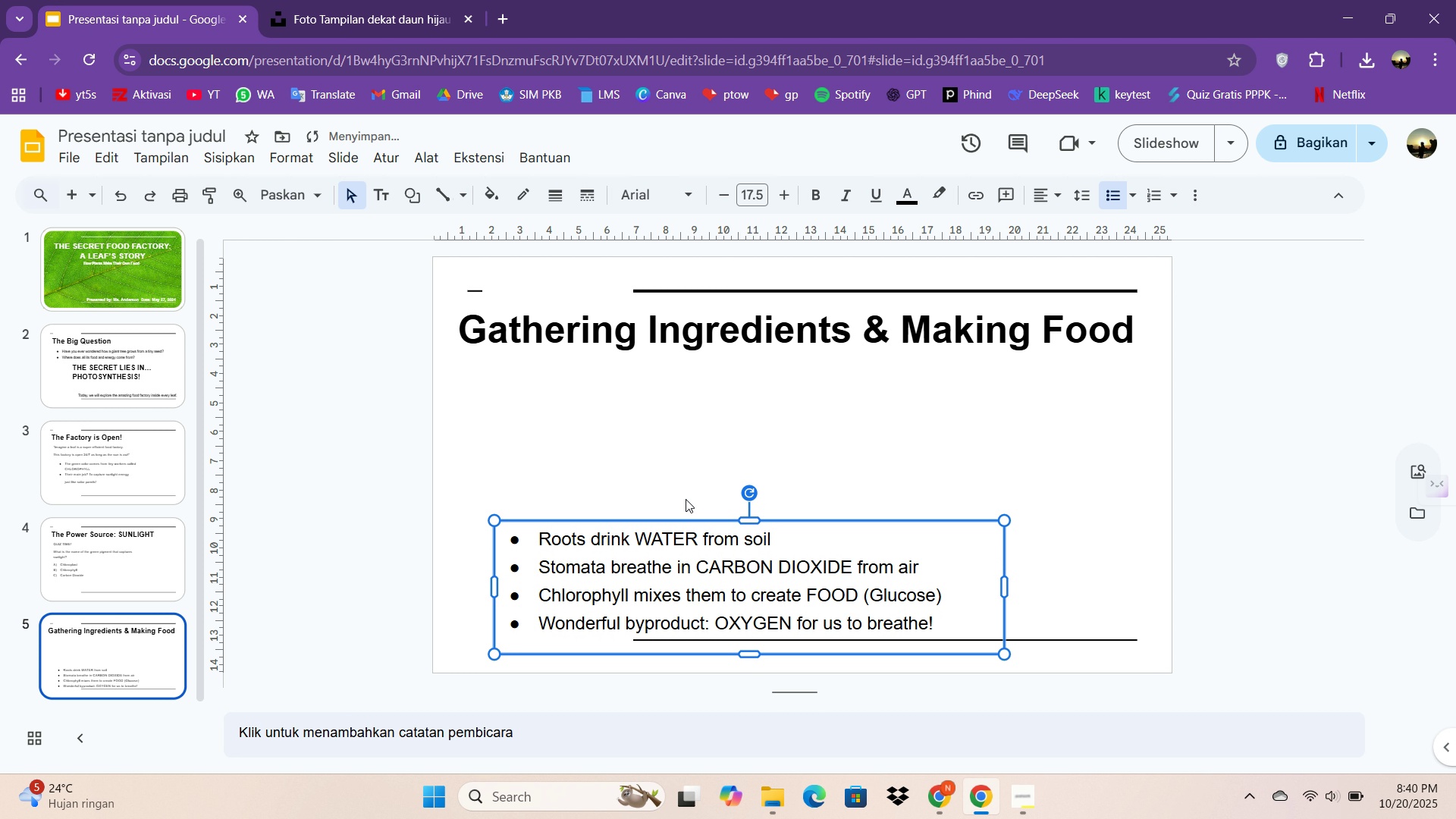 
key(ArrowUp)
 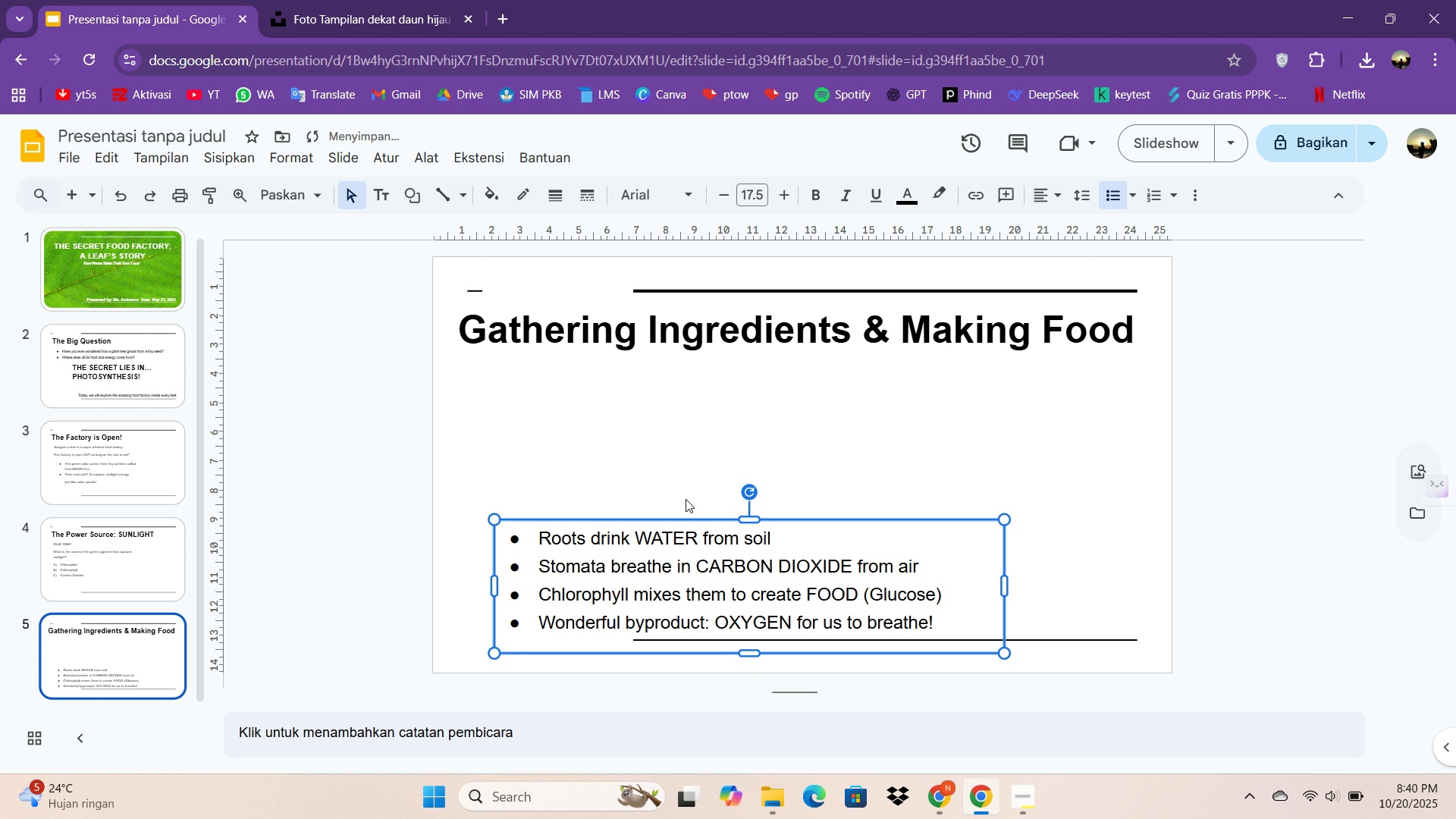 
key(ArrowUp)
 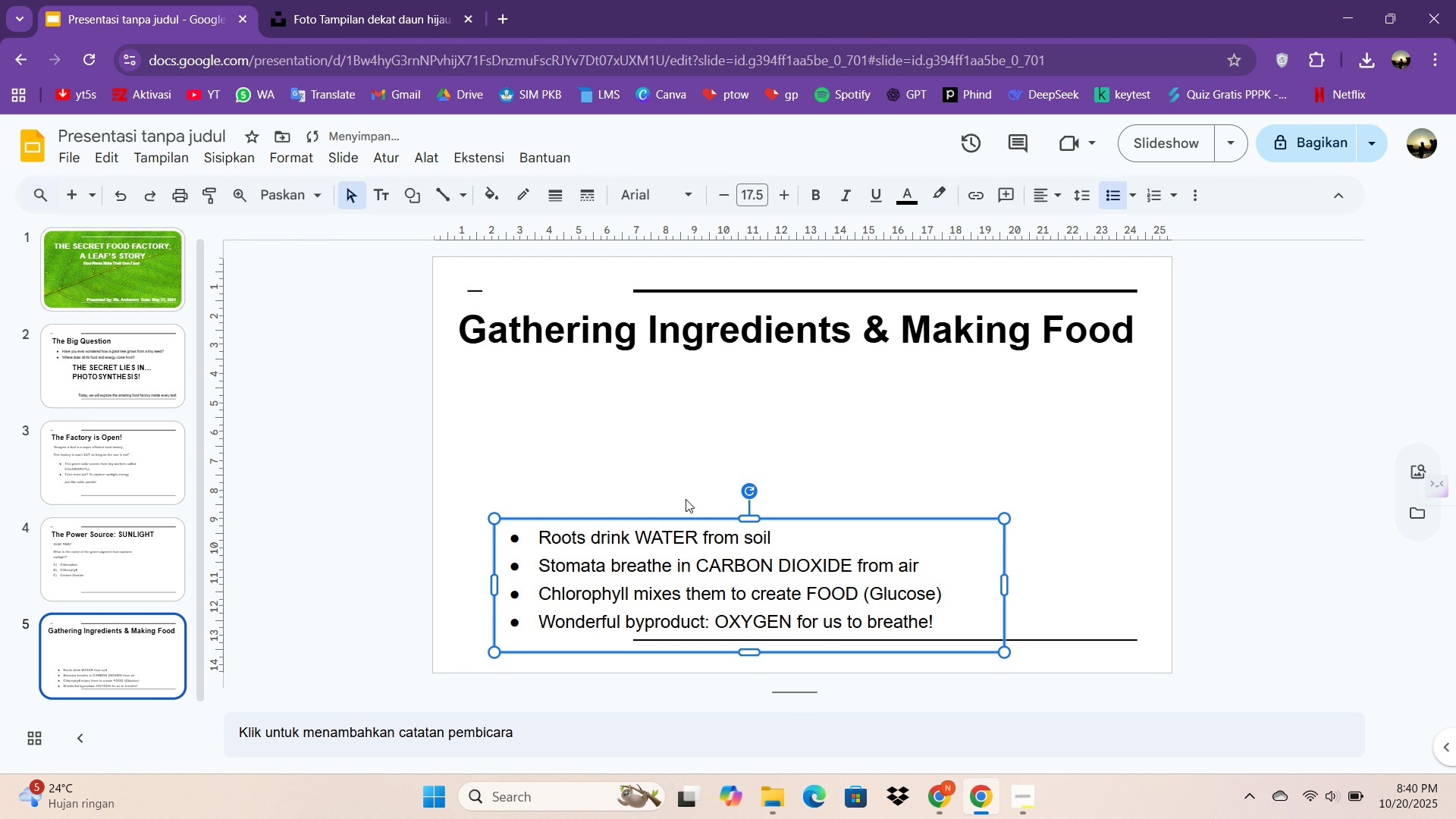 
key(ArrowUp)
 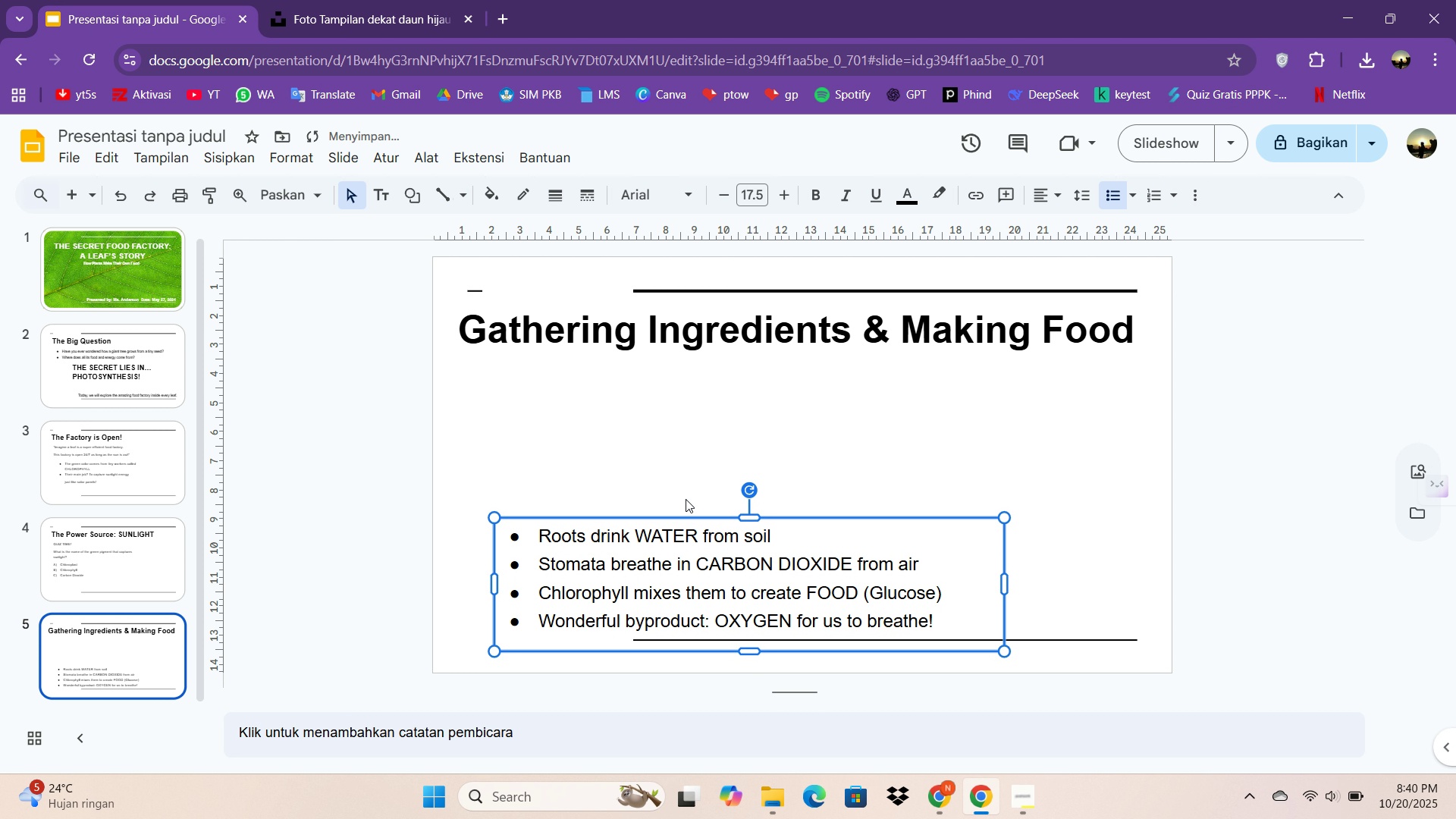 
key(ArrowUp)
 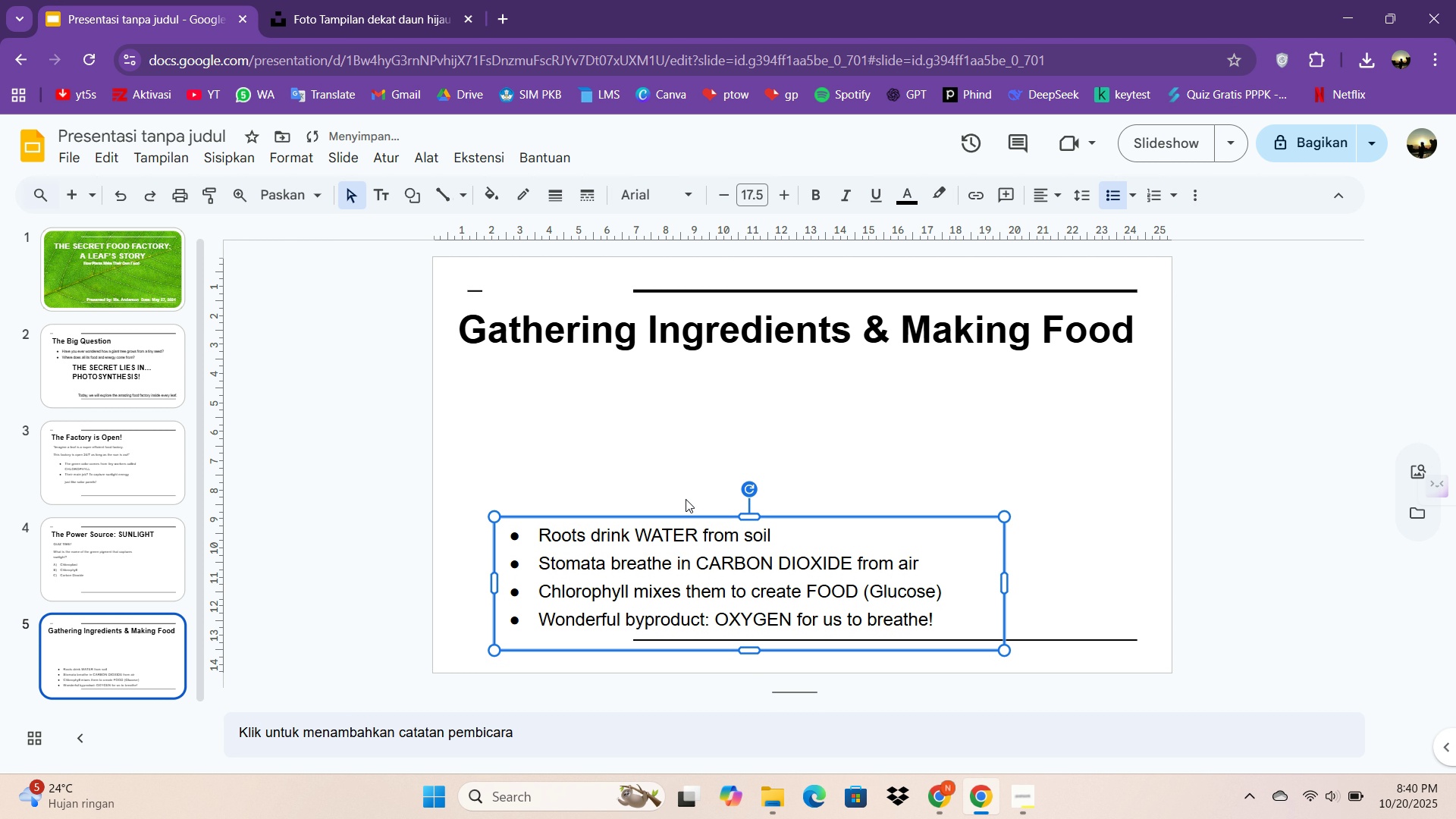 
key(ArrowUp)
 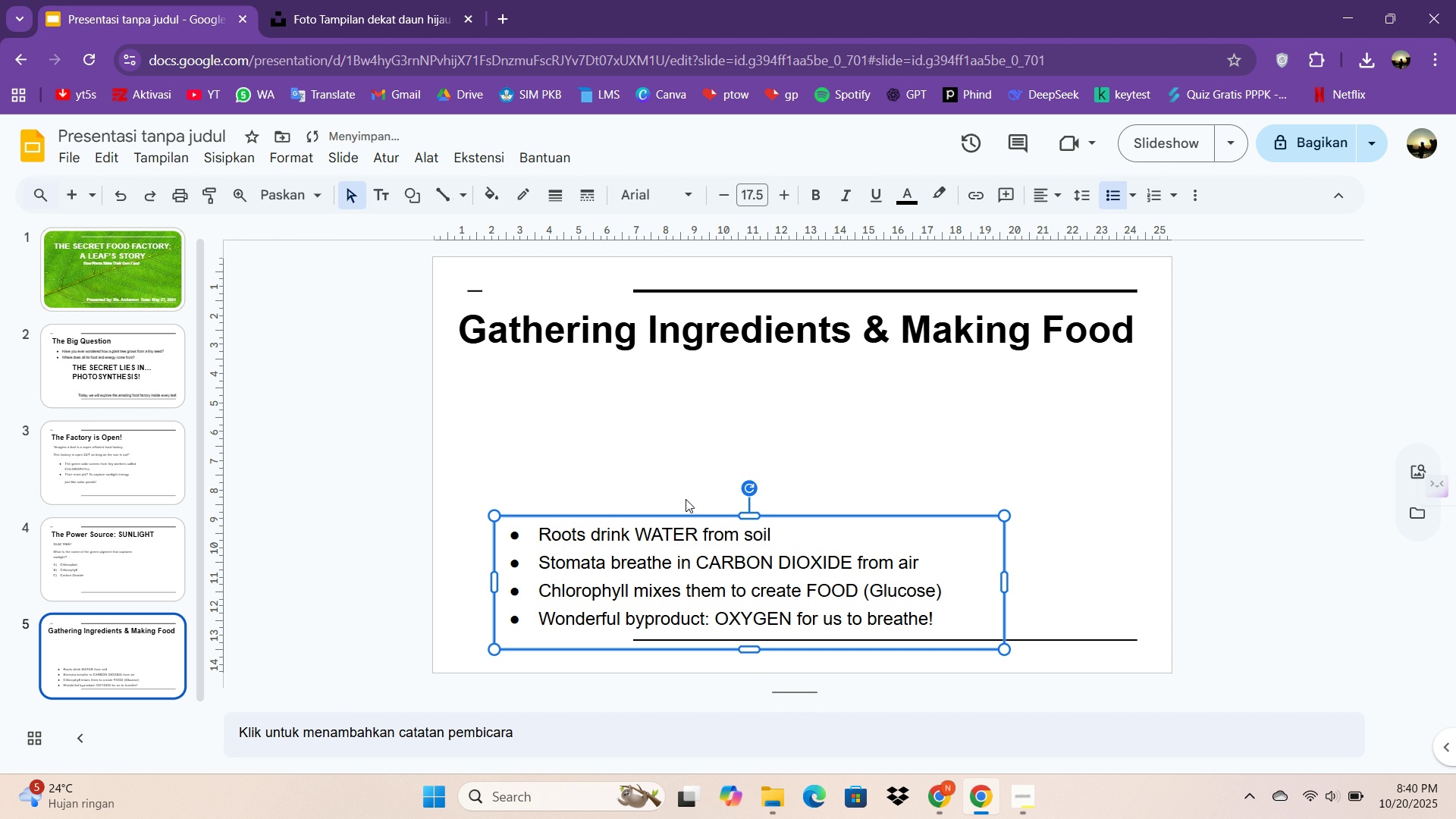 
key(ArrowUp)
 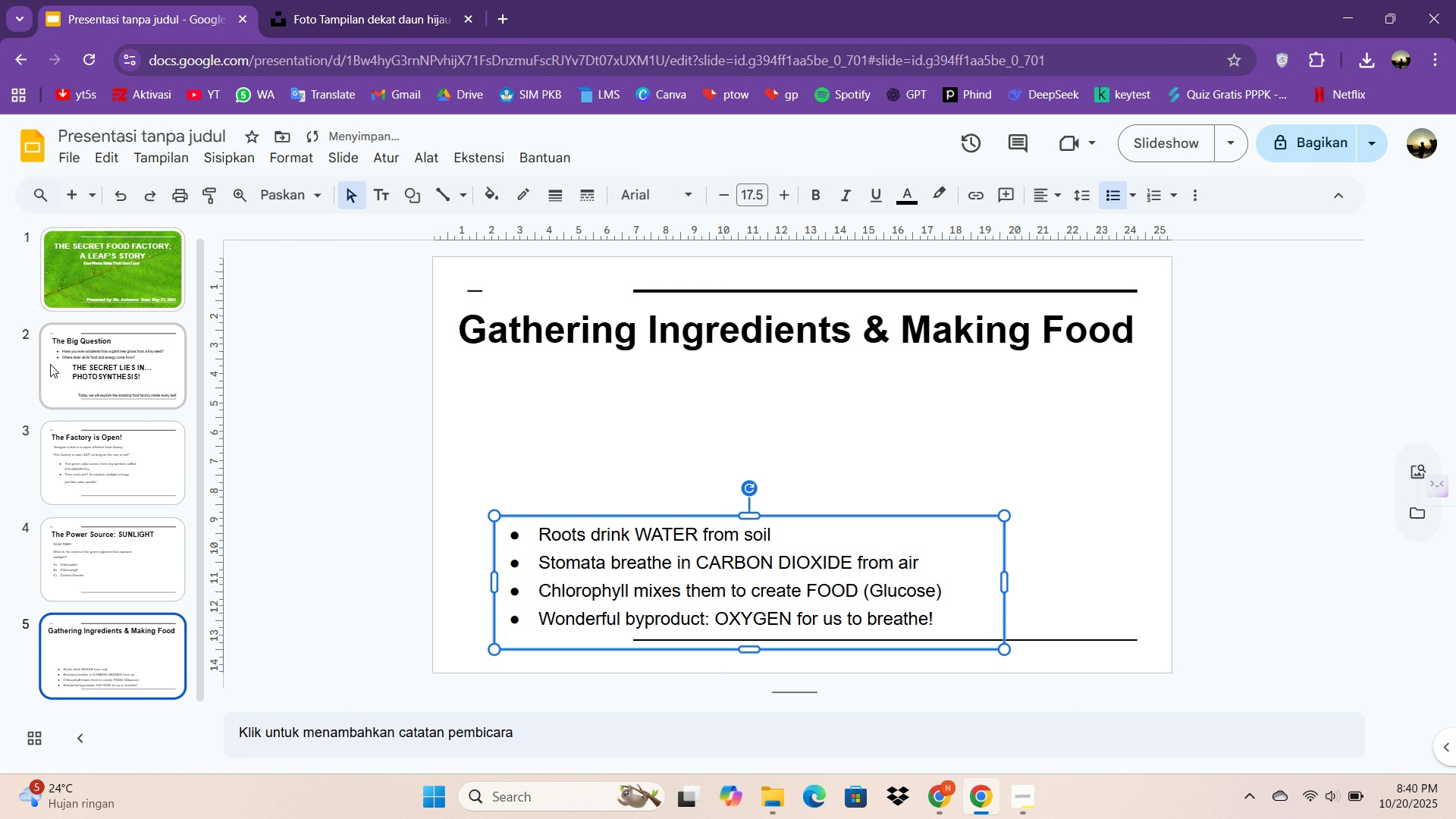 
left_click([84, 356])
 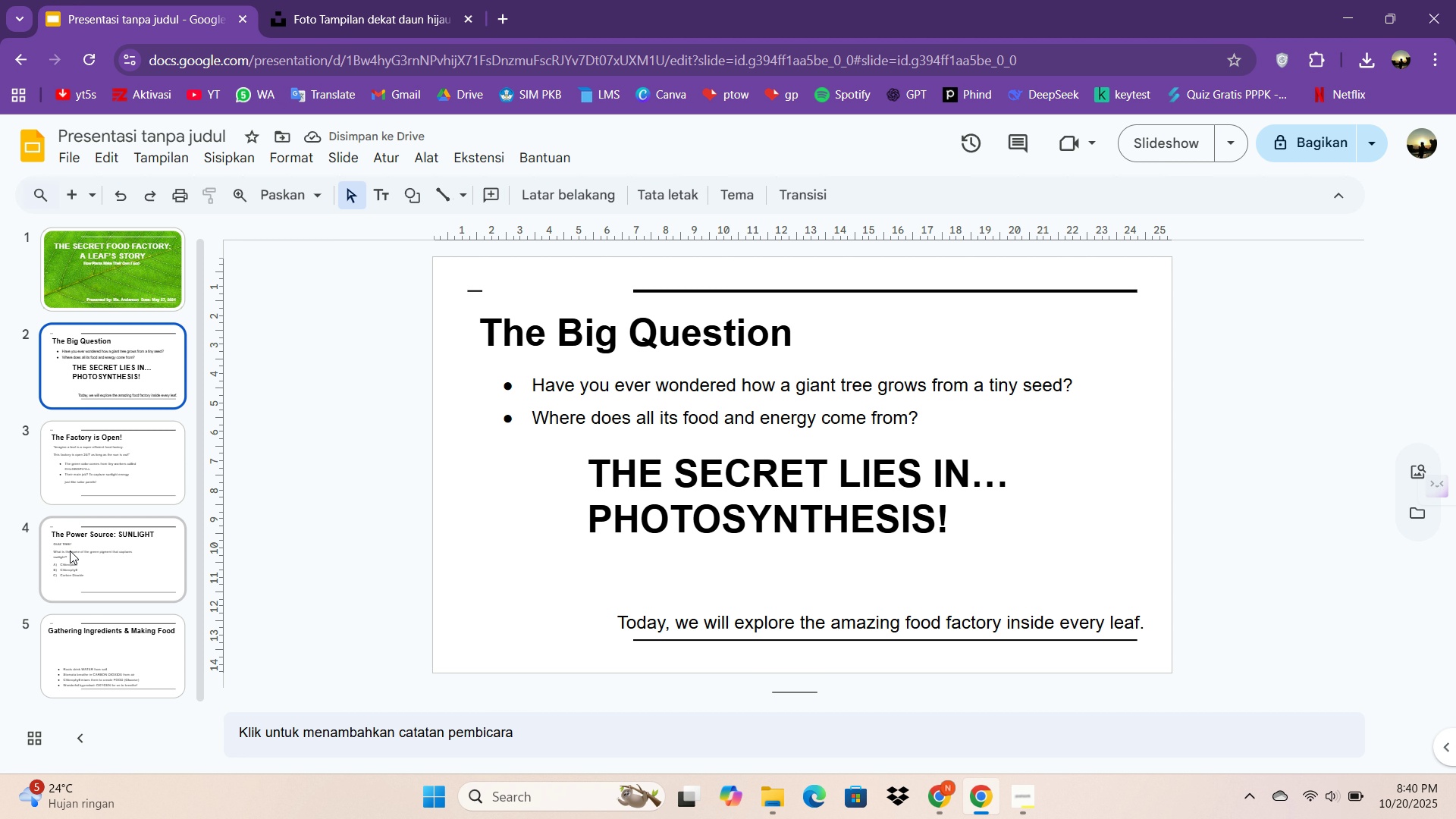 
left_click([390, 0])
 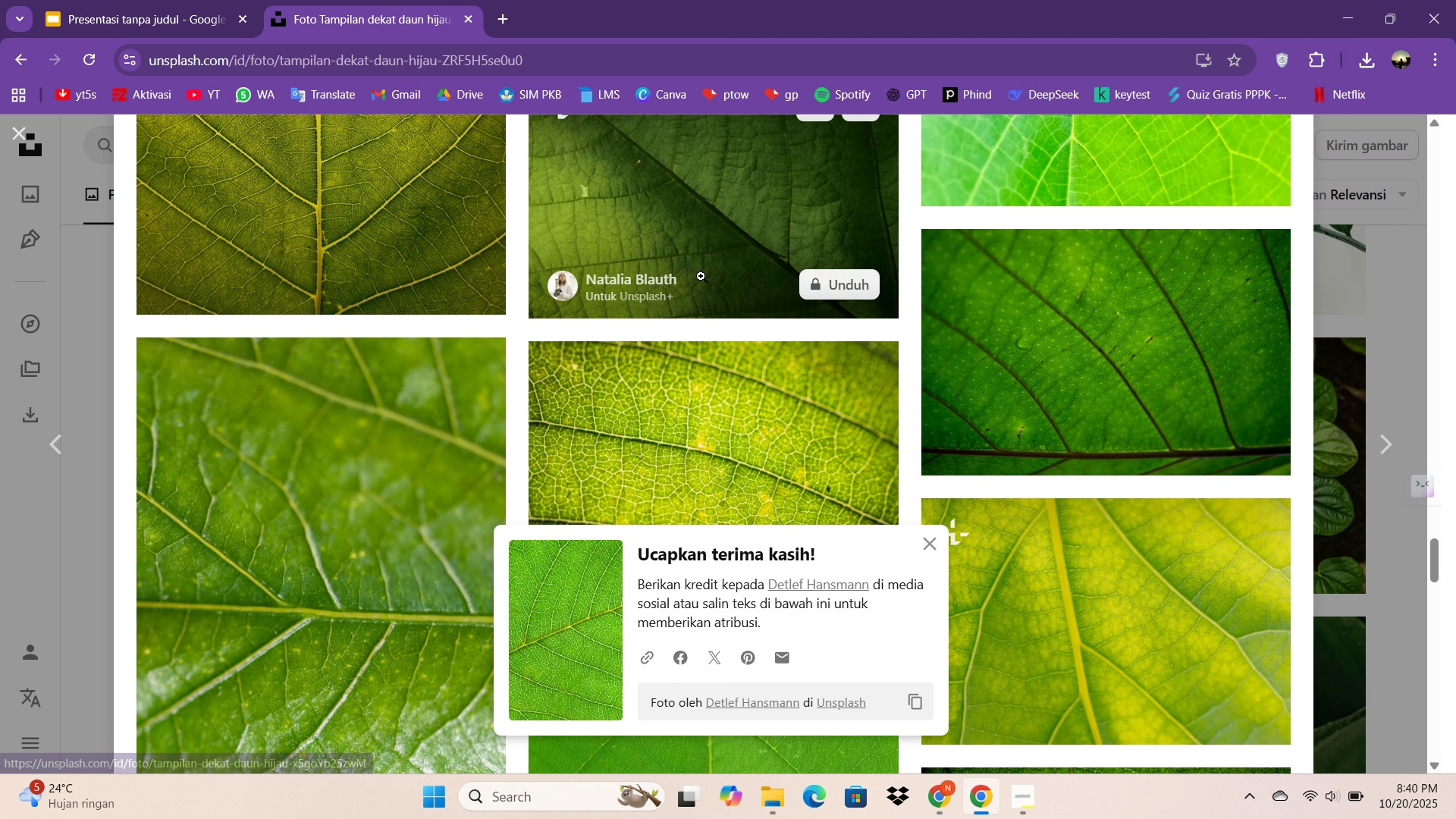 
scroll: coordinate [701, 276], scroll_direction: up, amount: 13.0
 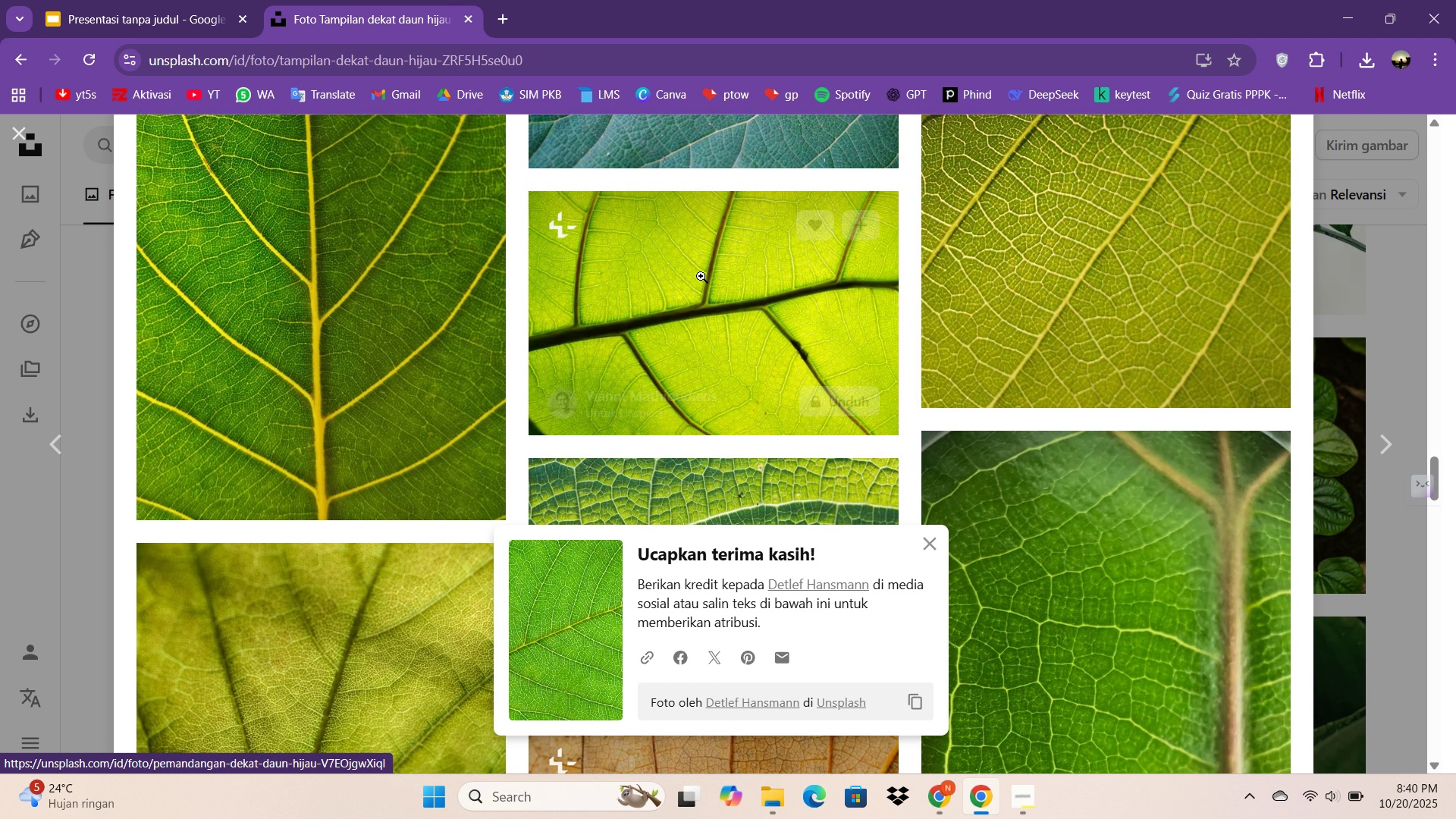 
key(Escape)
type(ppt green)
 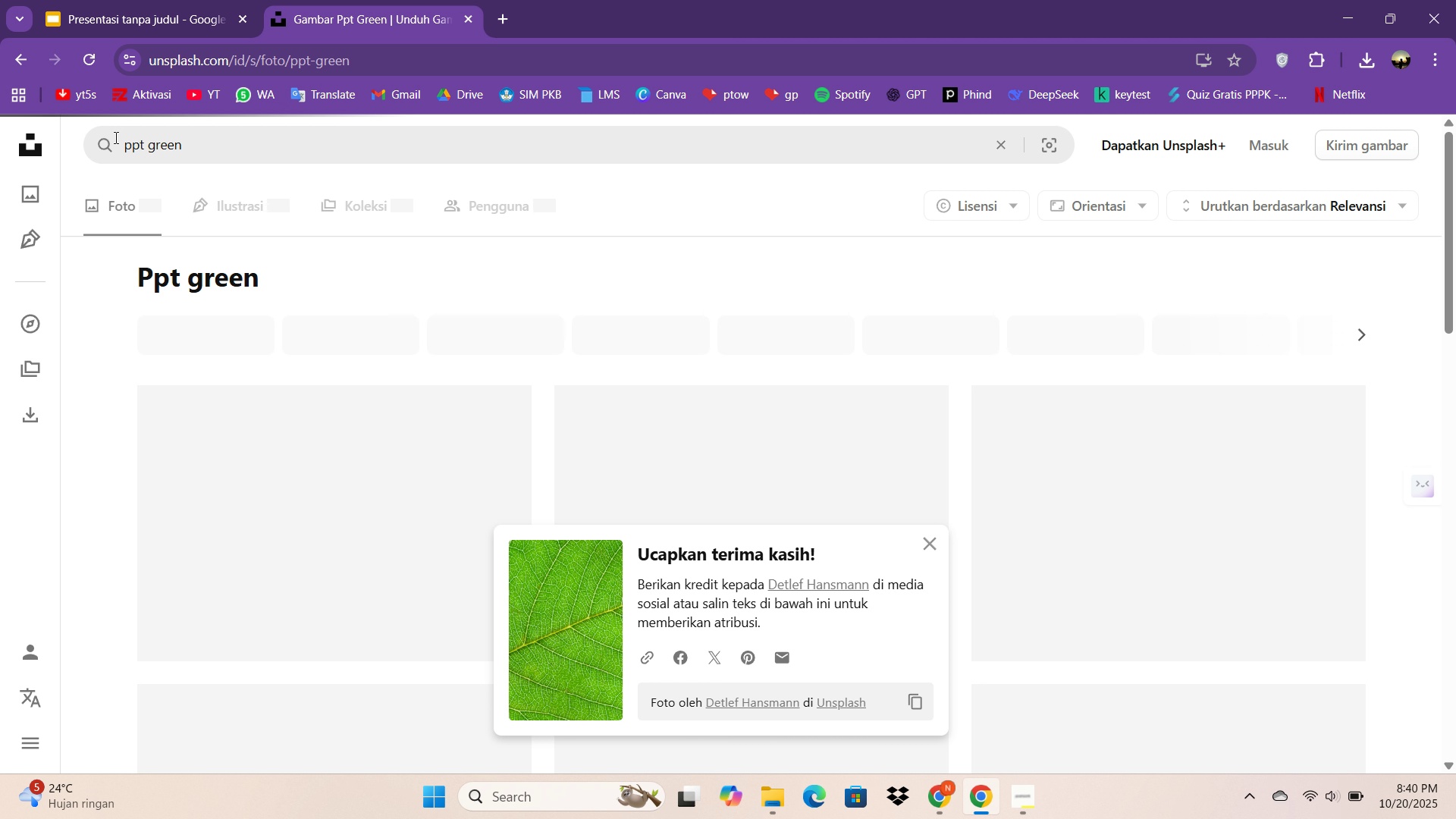 
left_click_drag(start_coordinate=[571, 140], to_coordinate=[116, 137])
 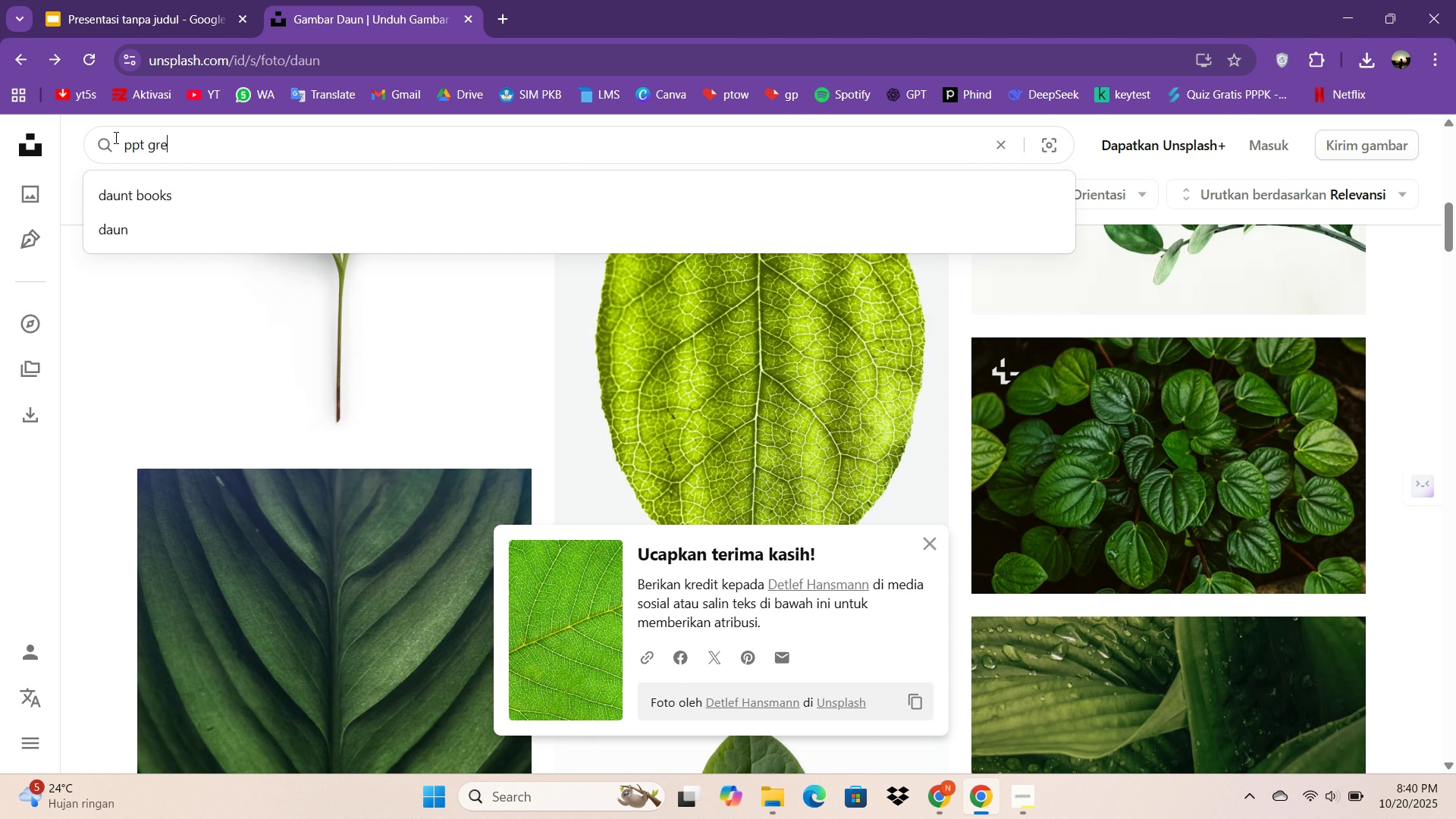 
key(Enter)
 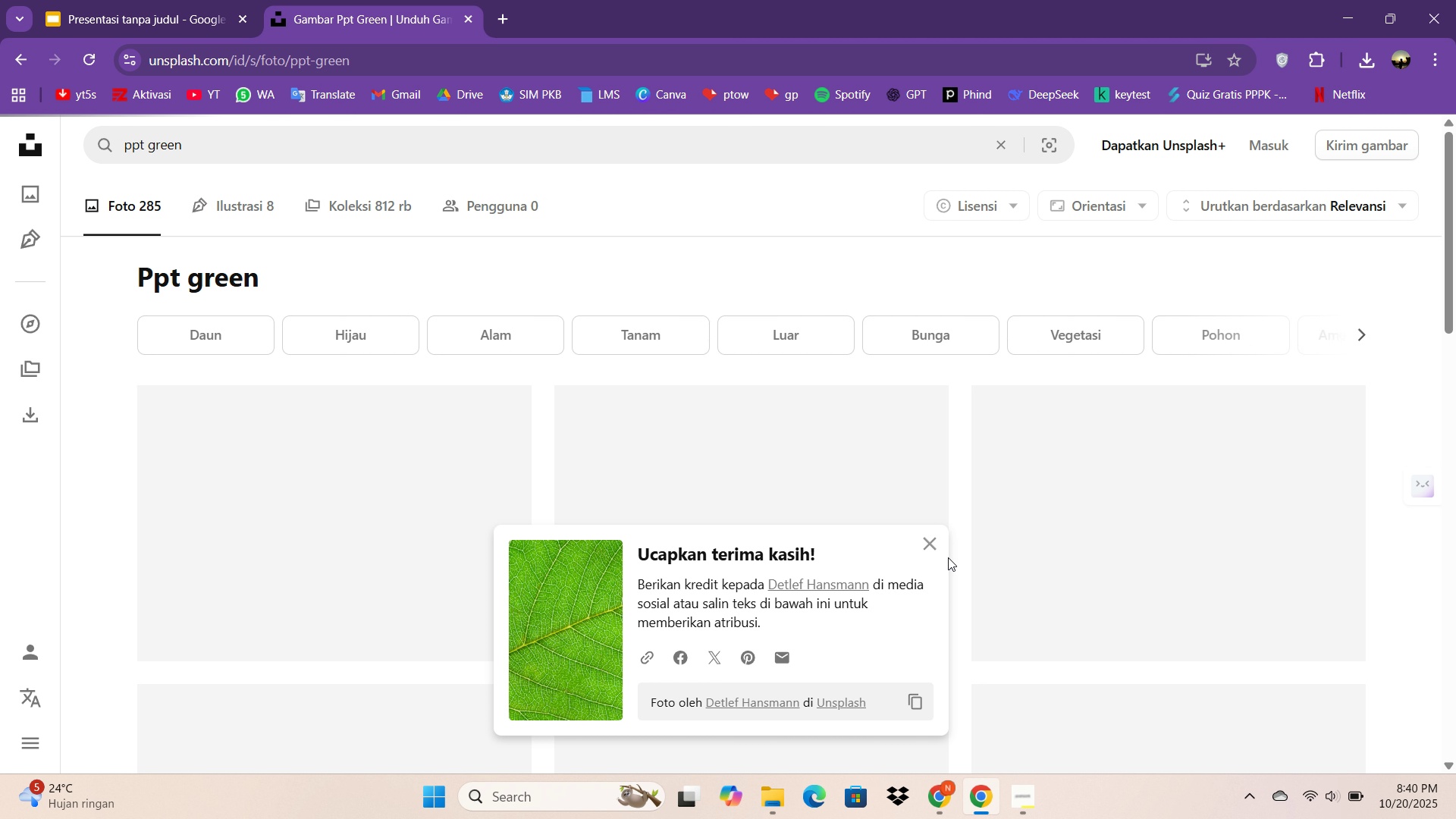 
left_click([923, 547])
 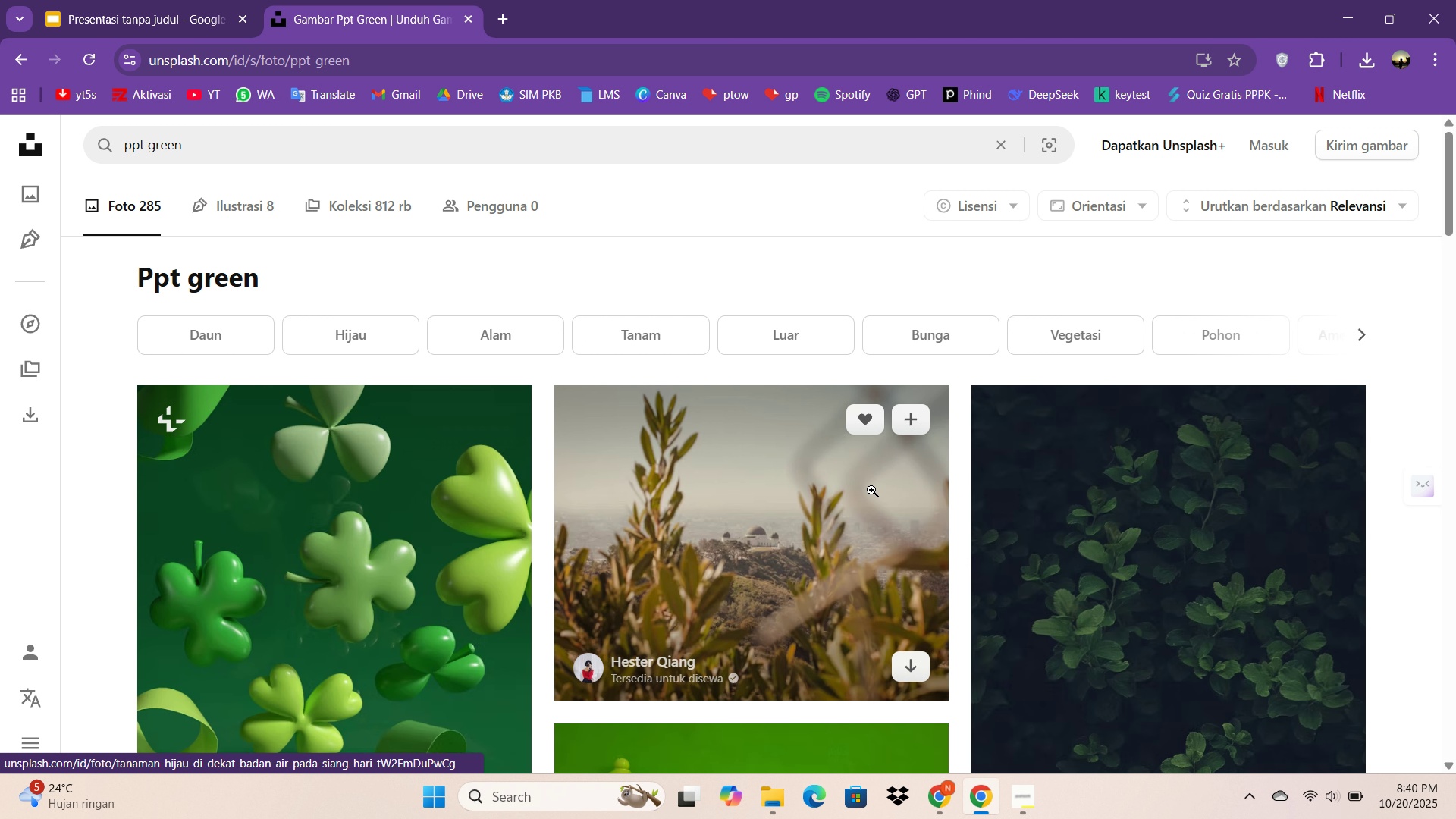 
mouse_move([867, 472])
 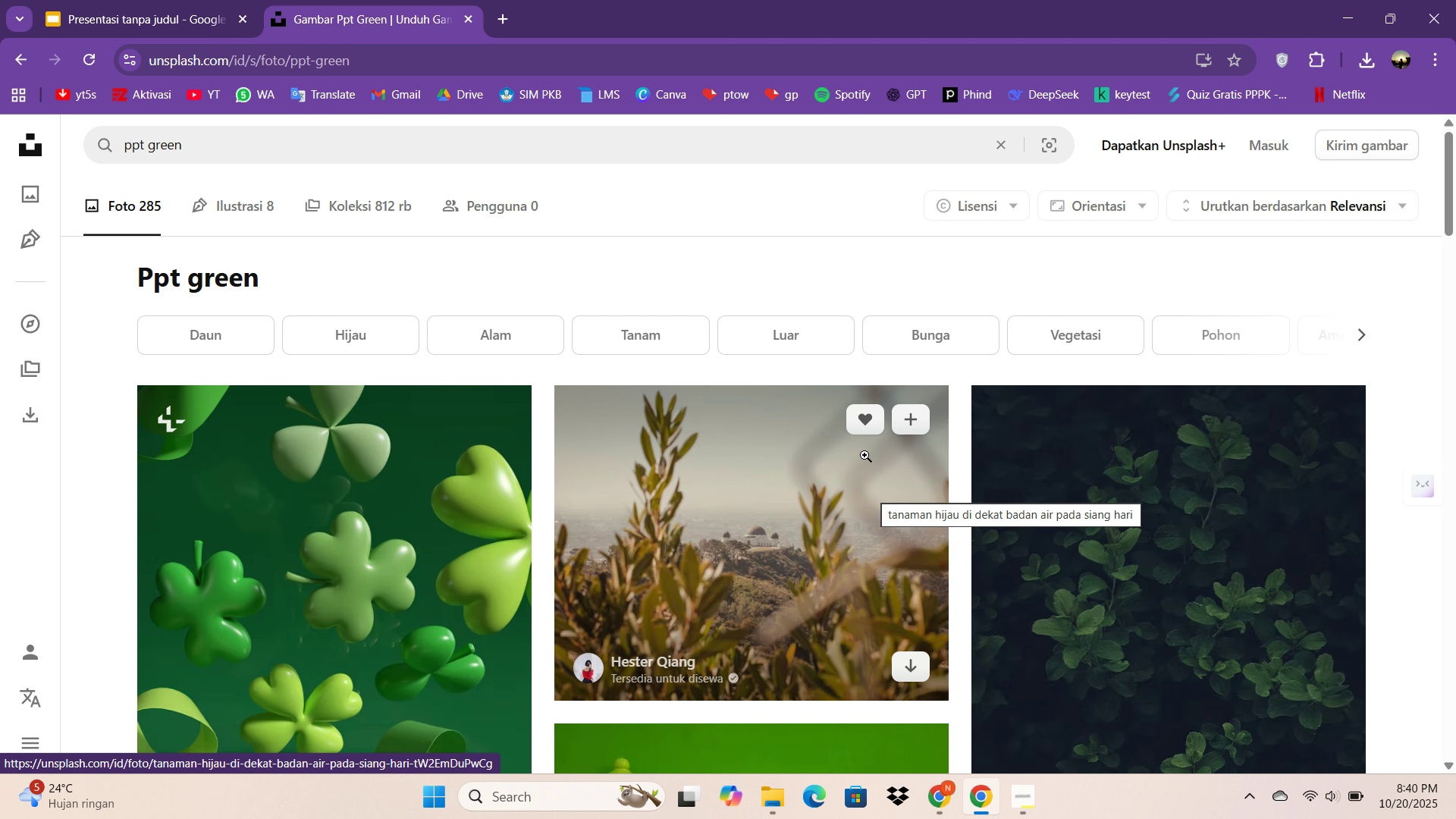 
scroll: coordinate [601, 461], scroll_direction: down, amount: 10.0
 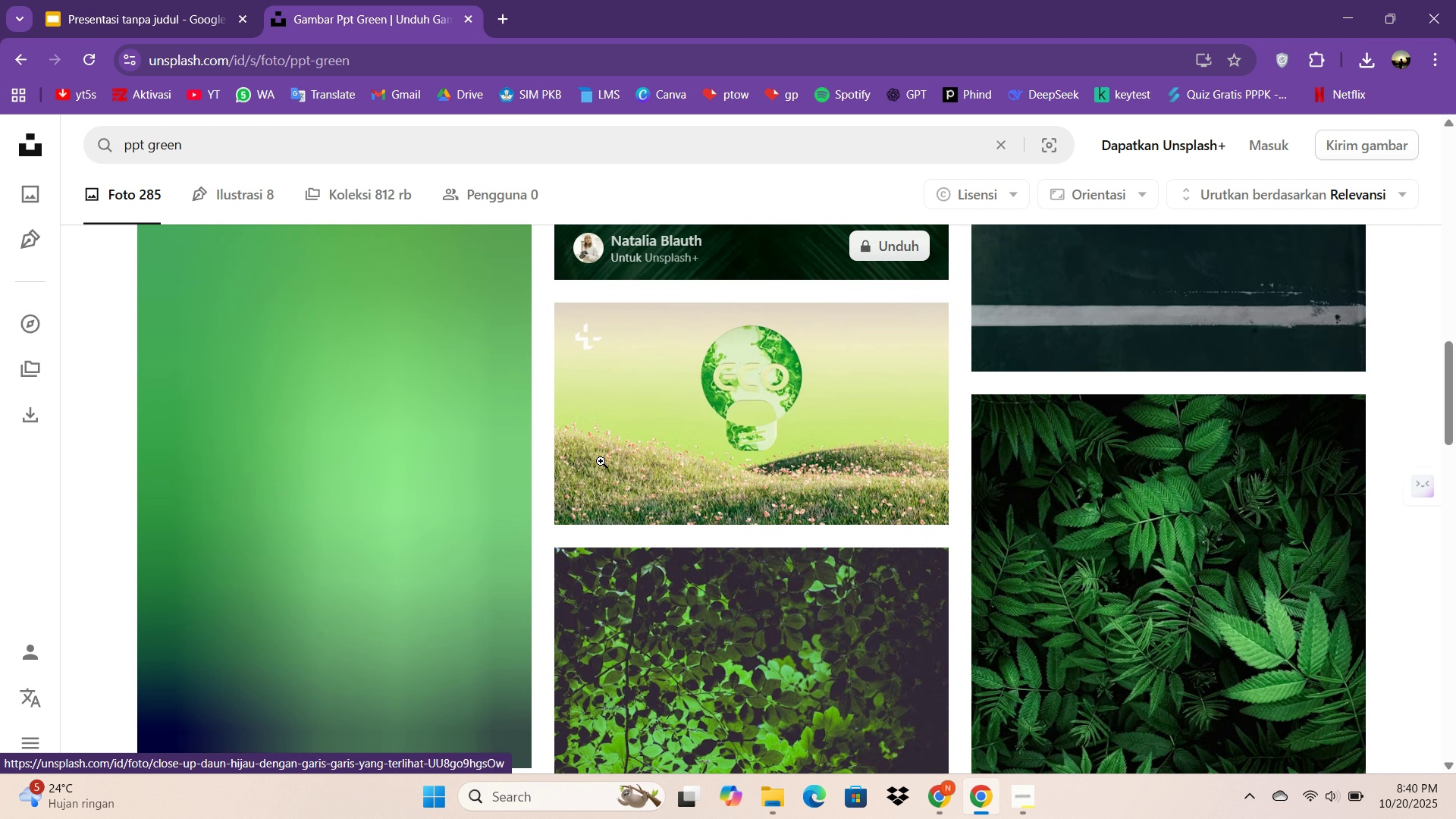 
scroll: coordinate [601, 461], scroll_direction: up, amount: 2.0
 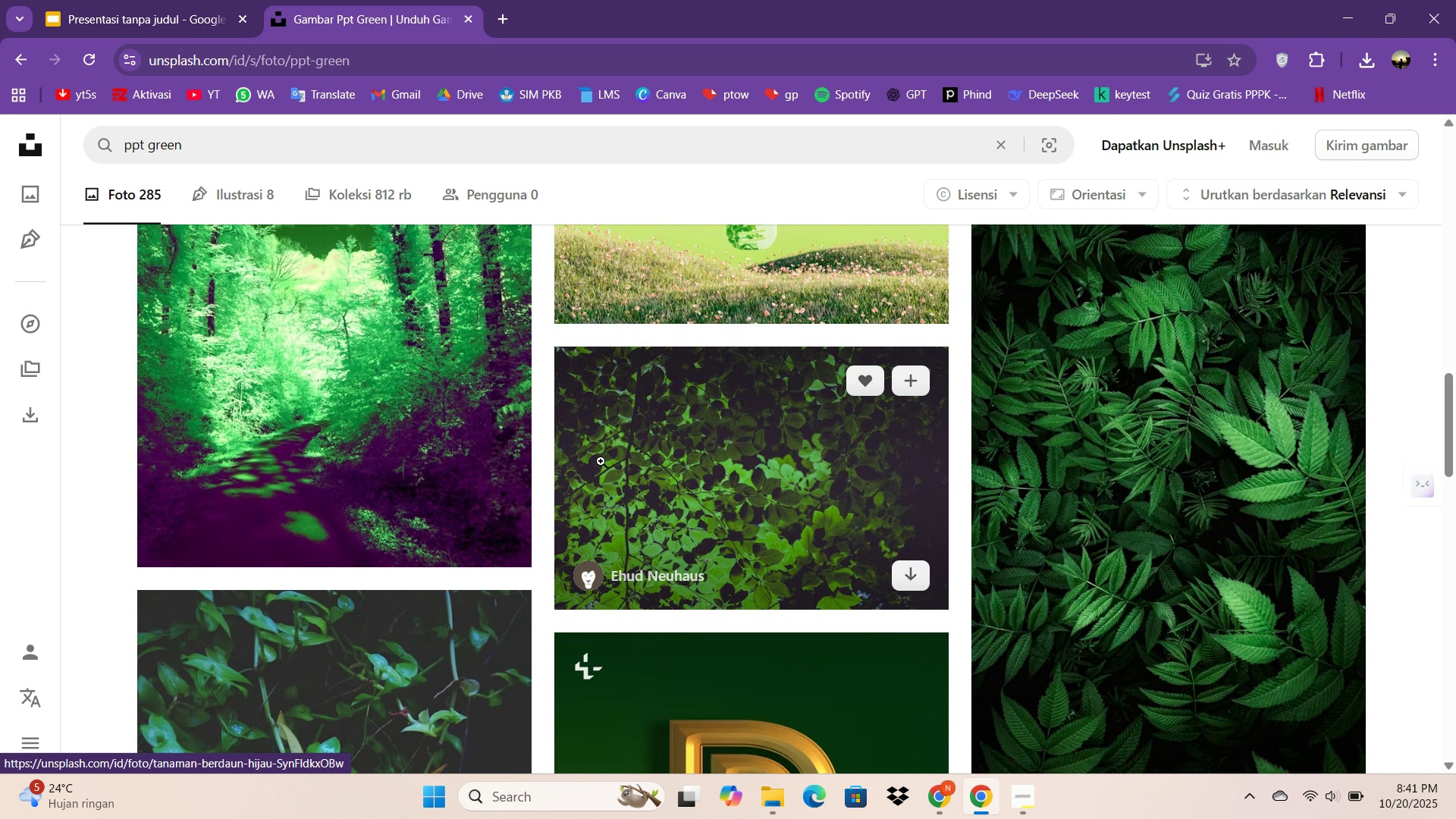 
scroll: coordinate [598, 471], scroll_direction: down, amount: 12.0
 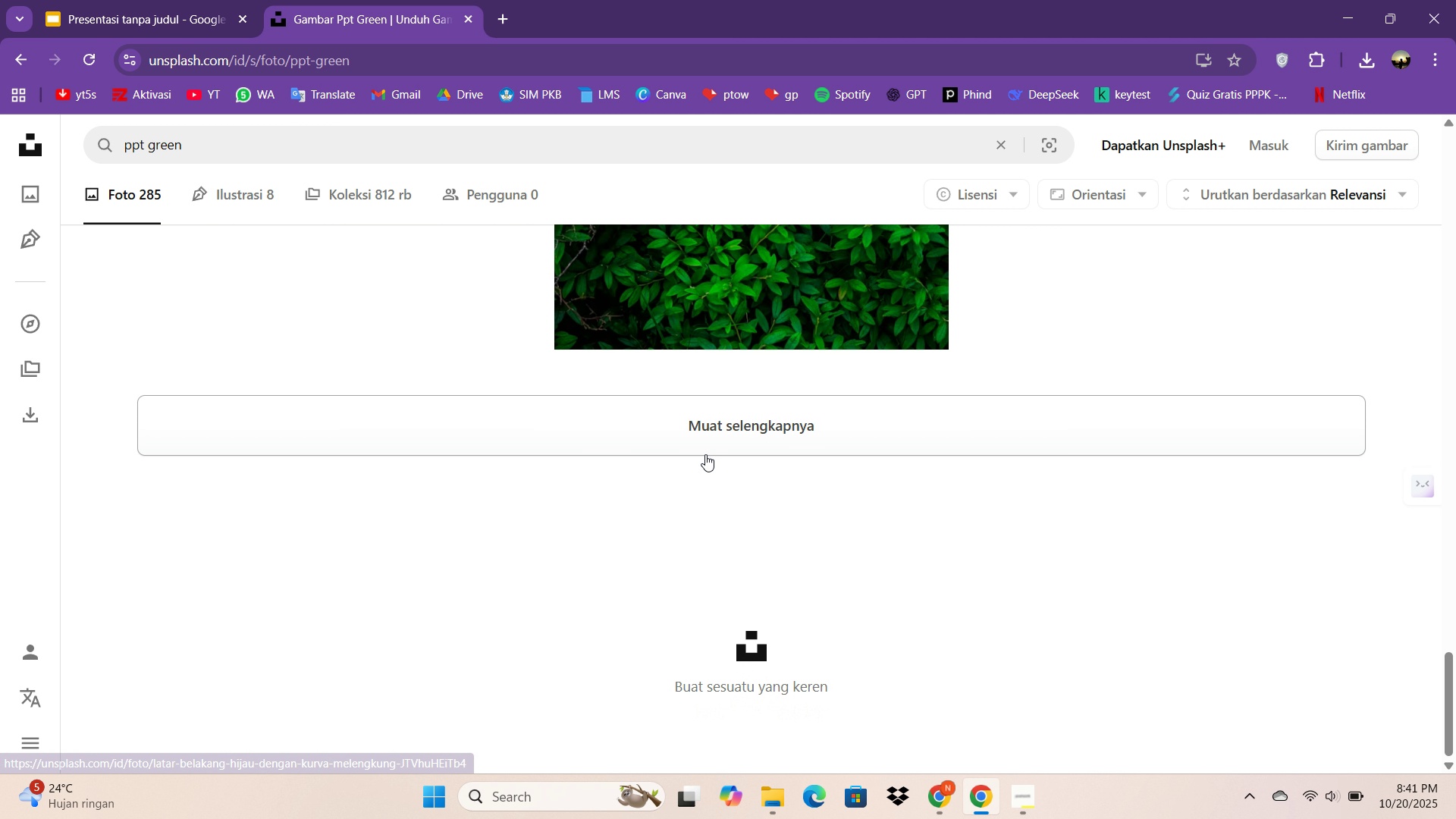 
left_click([705, 454])
 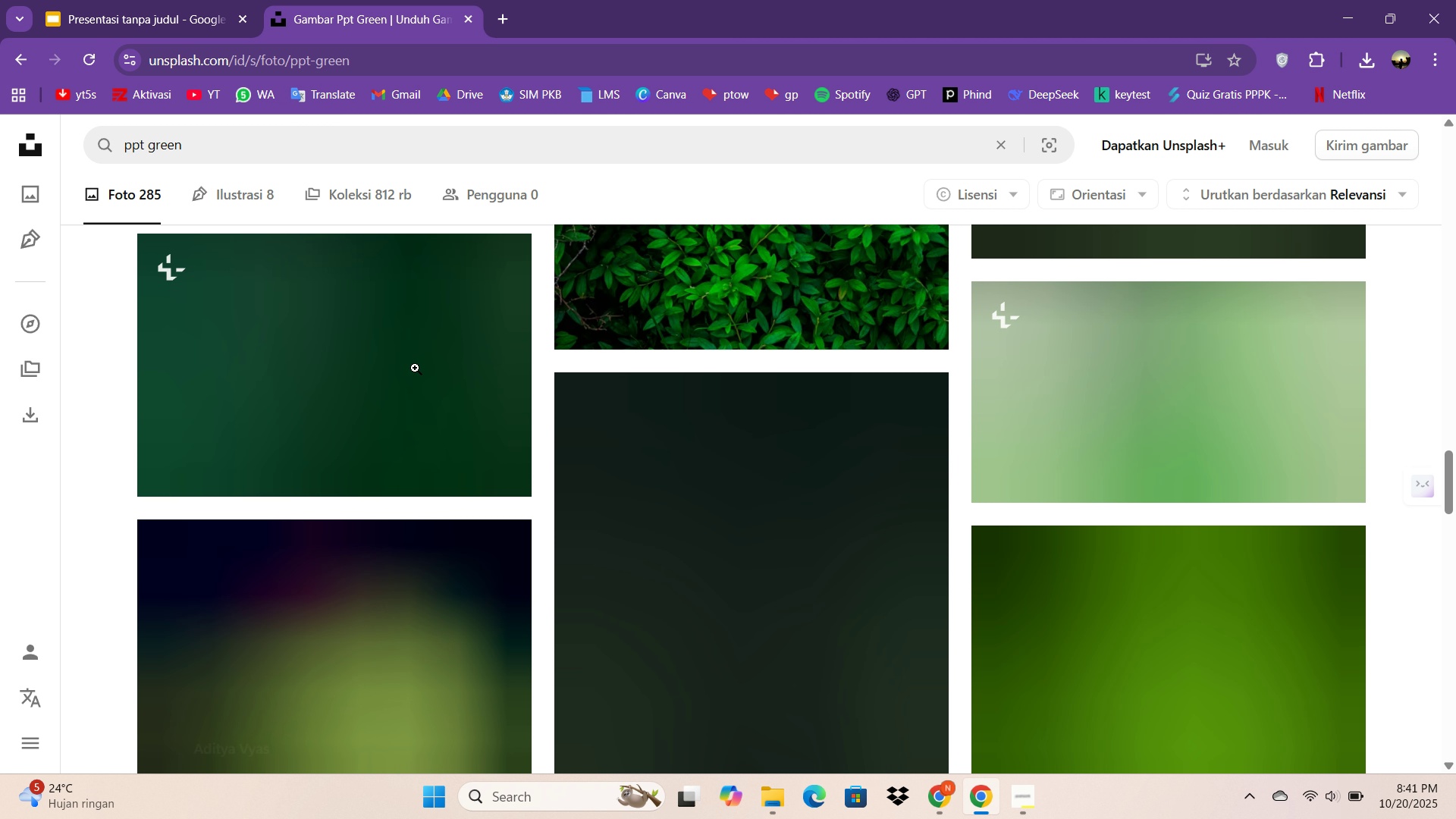 
scroll: coordinate [669, 399], scroll_direction: up, amount: 5.0
 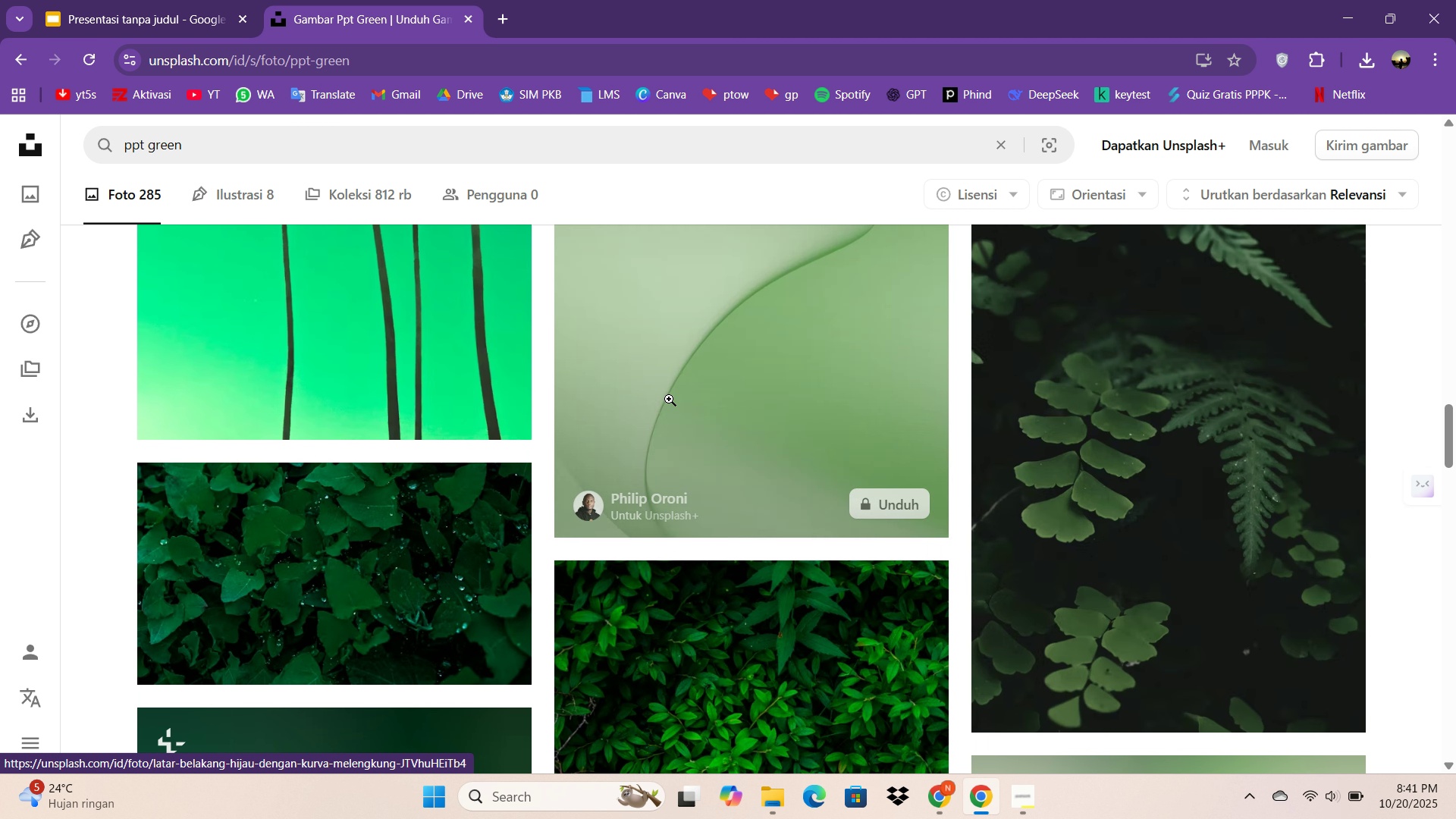 
scroll: coordinate [665, 400], scroll_direction: down, amount: 10.0
 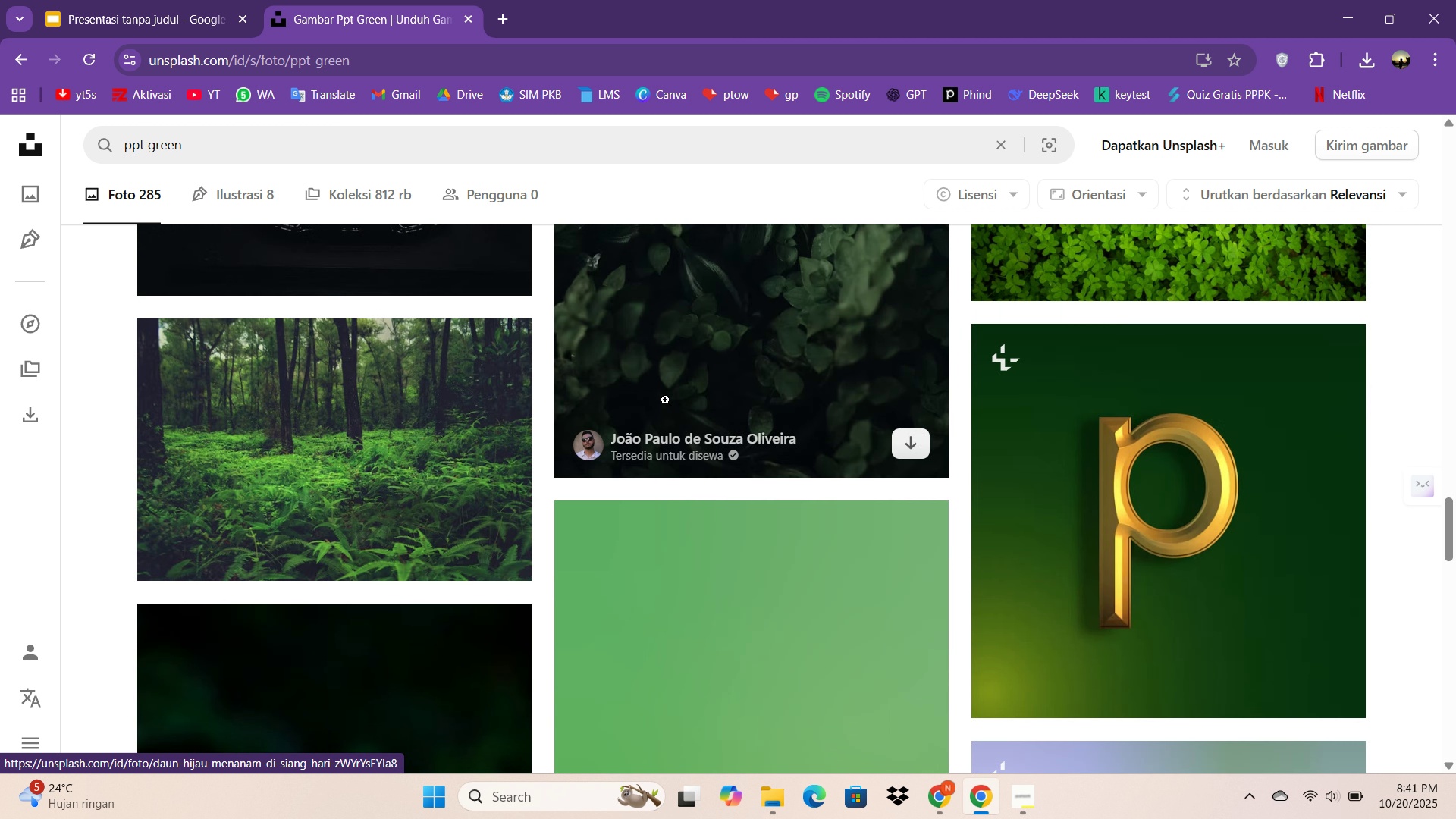 
scroll: coordinate [665, 400], scroll_direction: up, amount: 2.0
 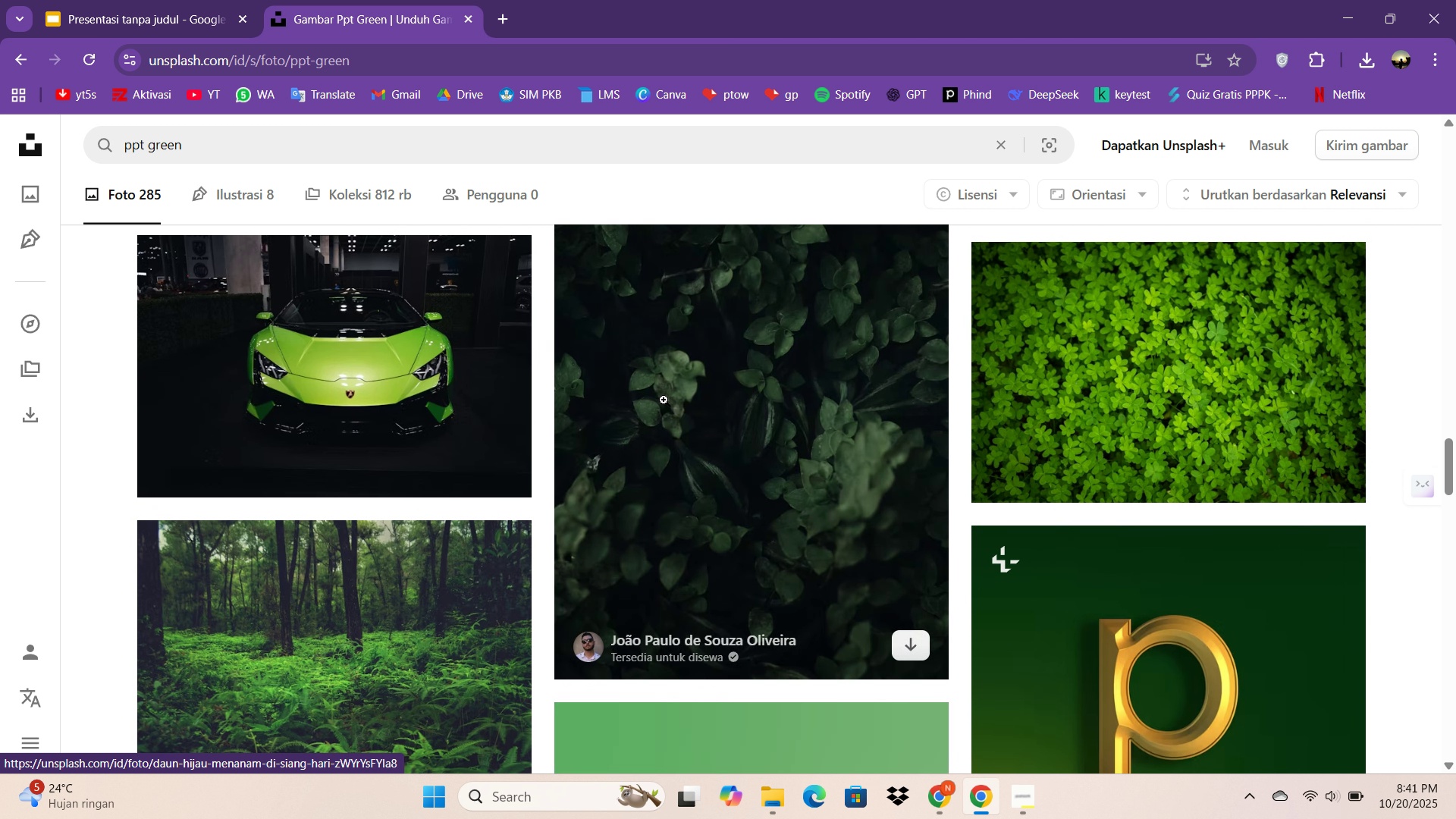 
scroll: coordinate [659, 401], scroll_direction: down, amount: 18.0
 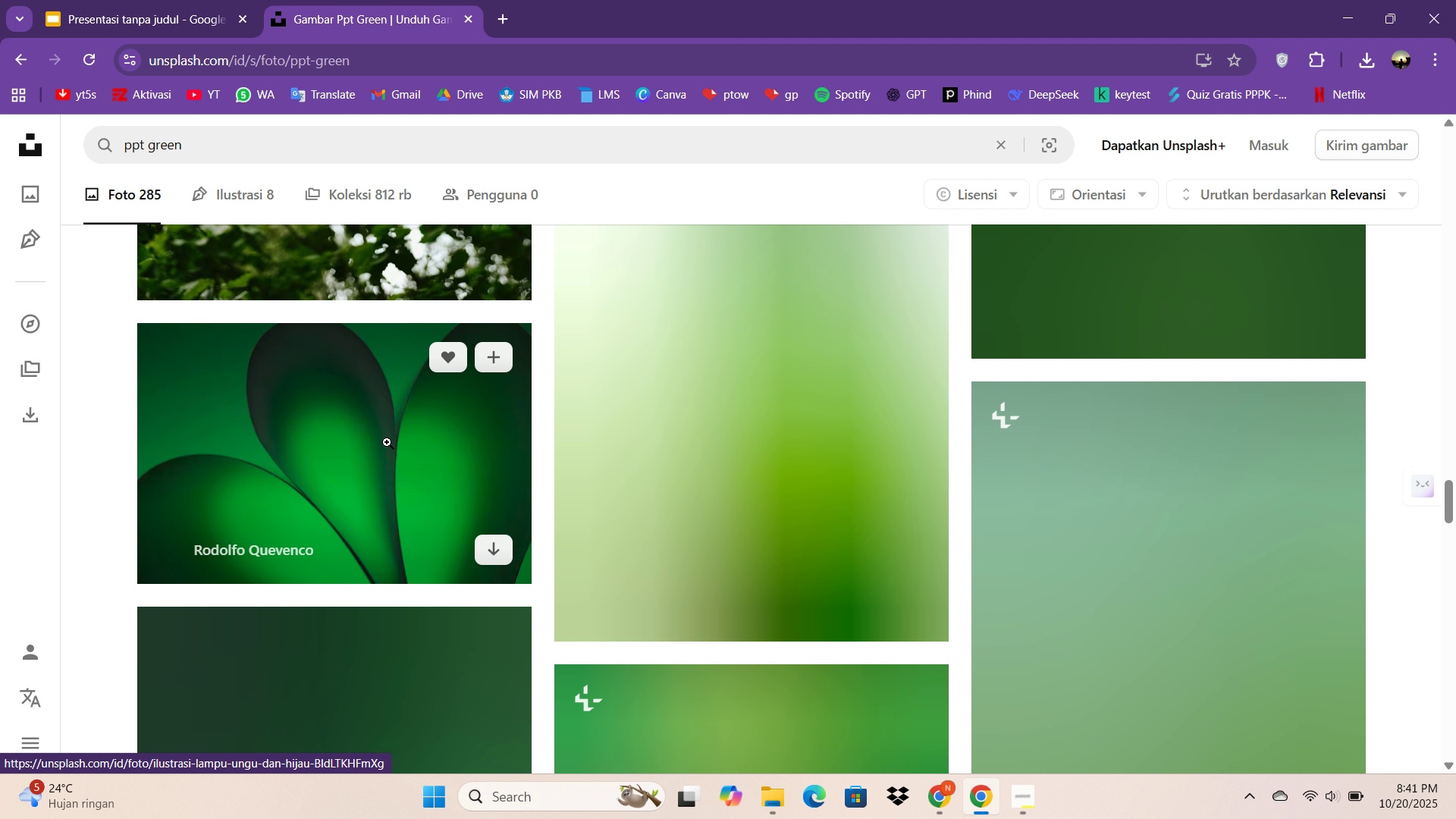 
left_click([387, 442])
 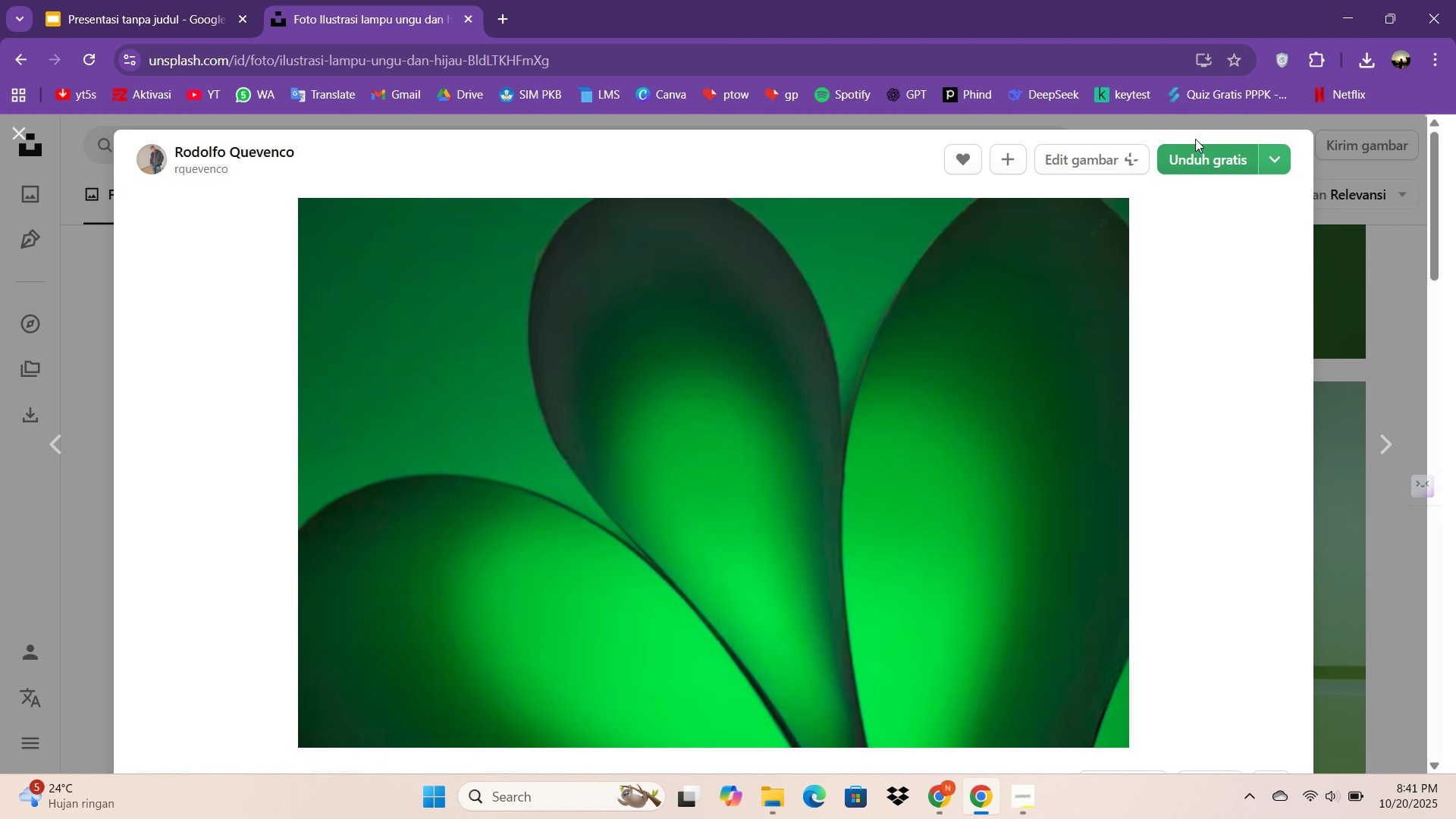 
left_click([1201, 158])
 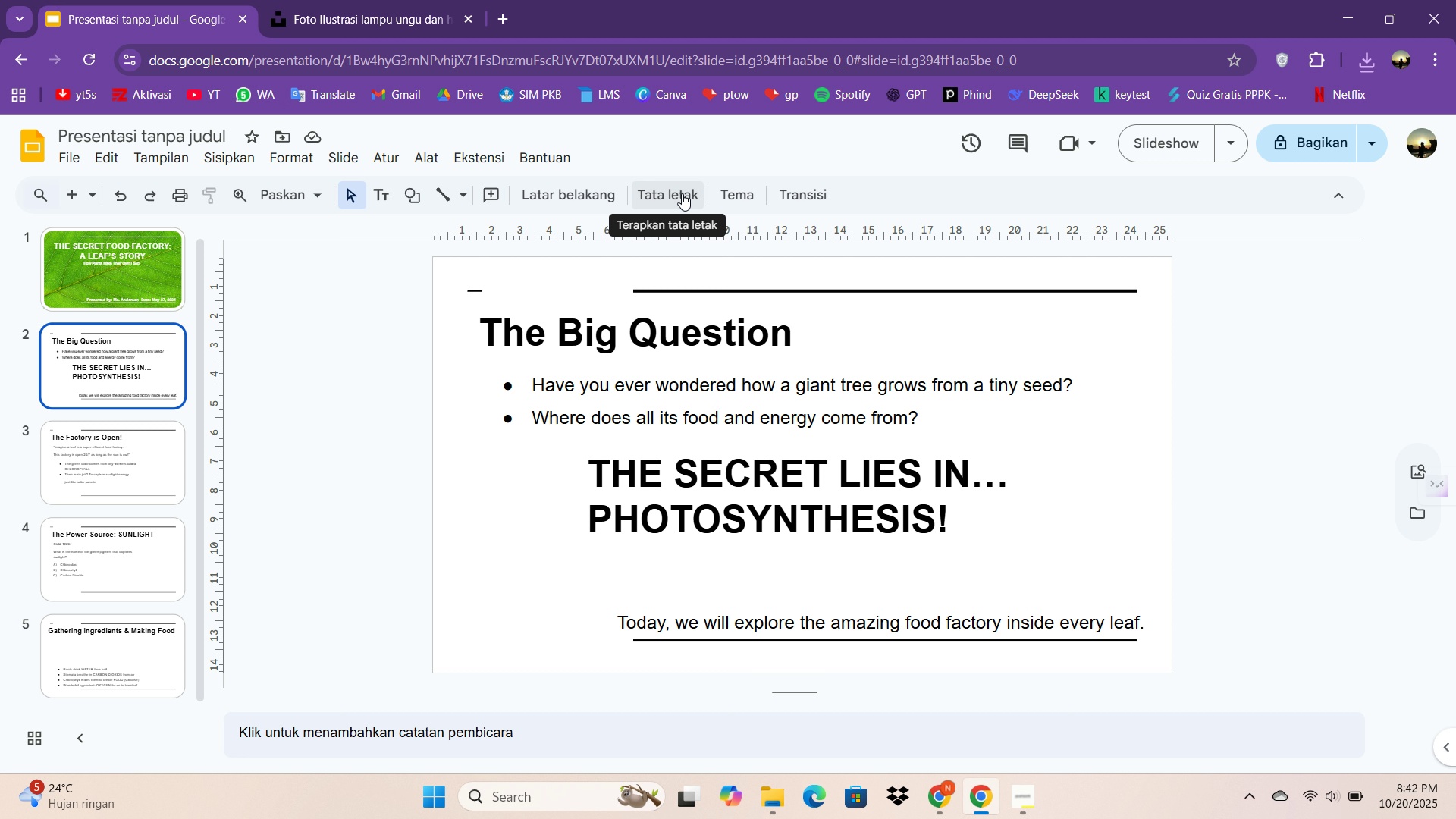 
wait(42.14)
 